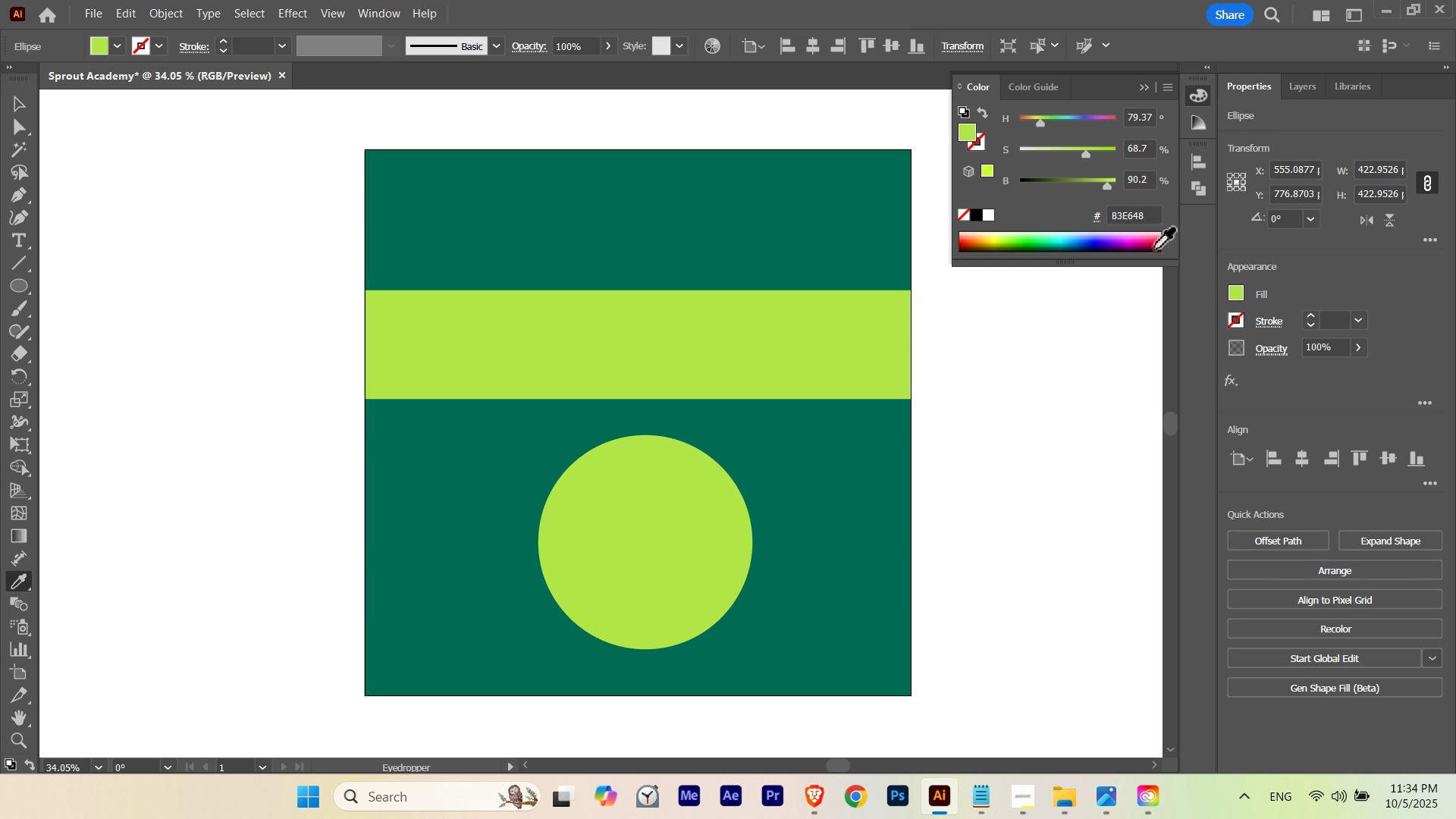 
hold_key(key=ShiftLeft, duration=22.07)
scroll: coordinate [1149, 152], scroll_direction: down, amount: 3.0
 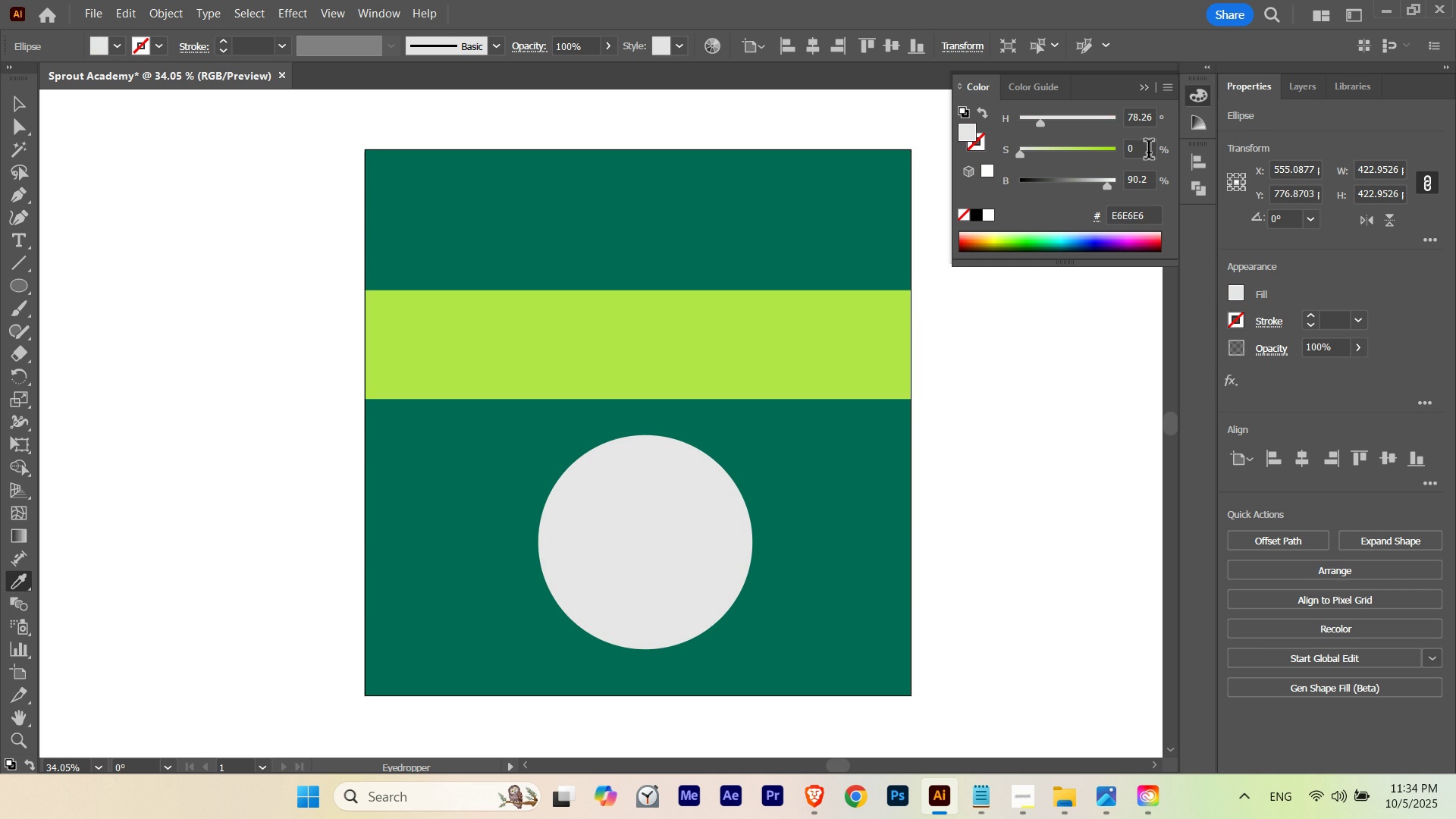 
scroll: coordinate [1149, 152], scroll_direction: up, amount: 1.0
 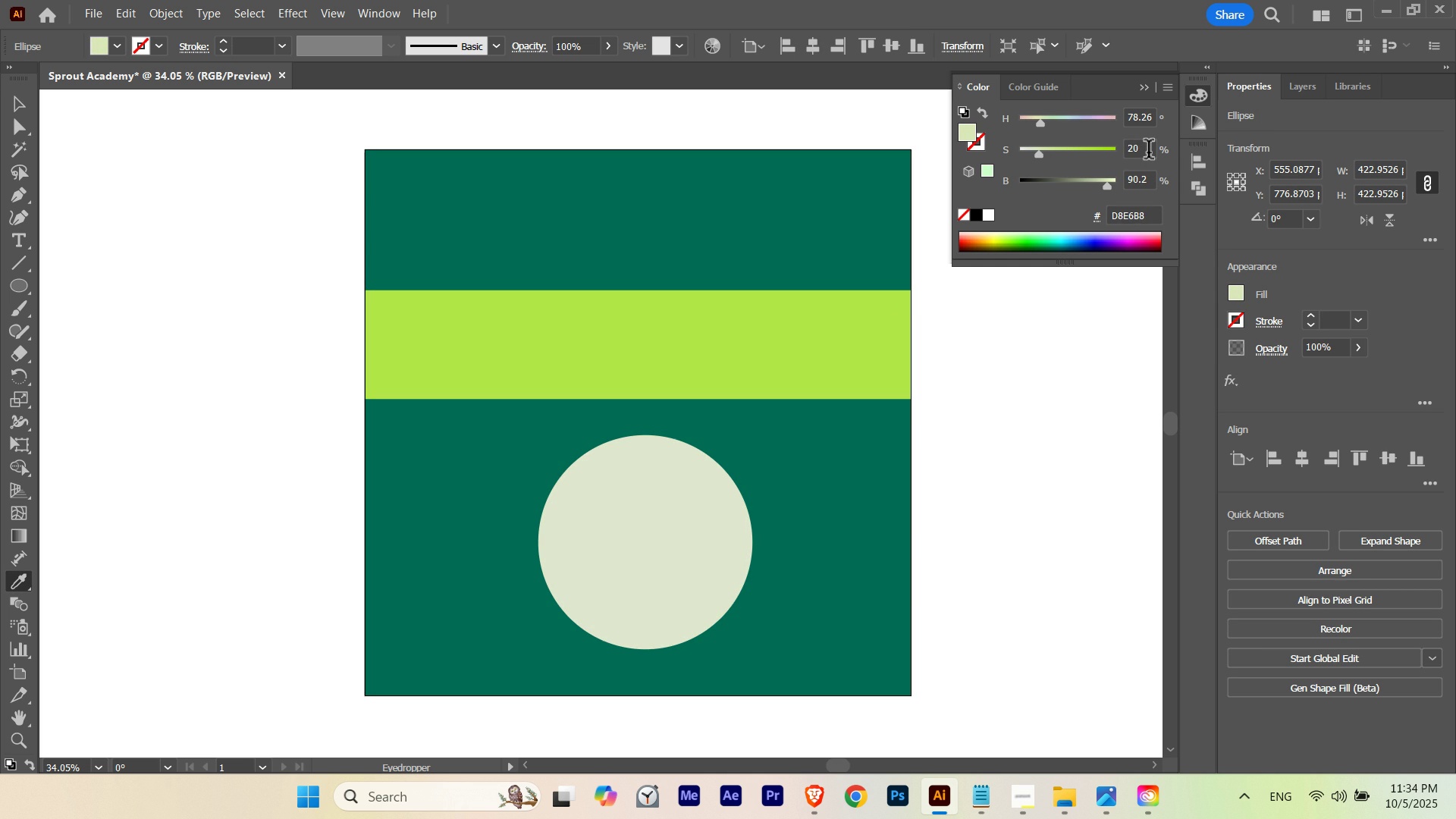 
scroll: coordinate [1149, 152], scroll_direction: none, amount: 0.0
 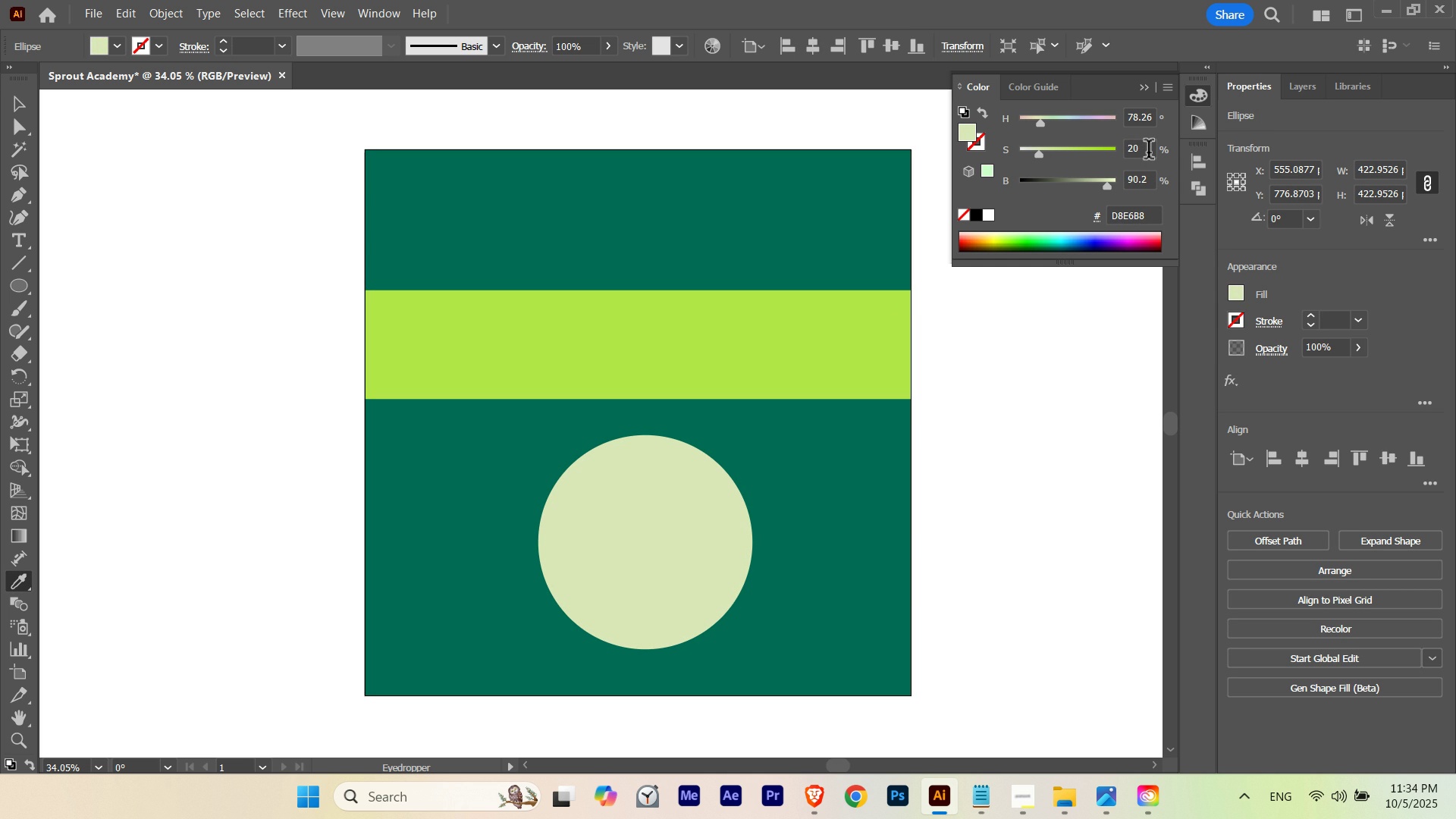 
scroll: coordinate [1149, 152], scroll_direction: down, amount: 1.0
 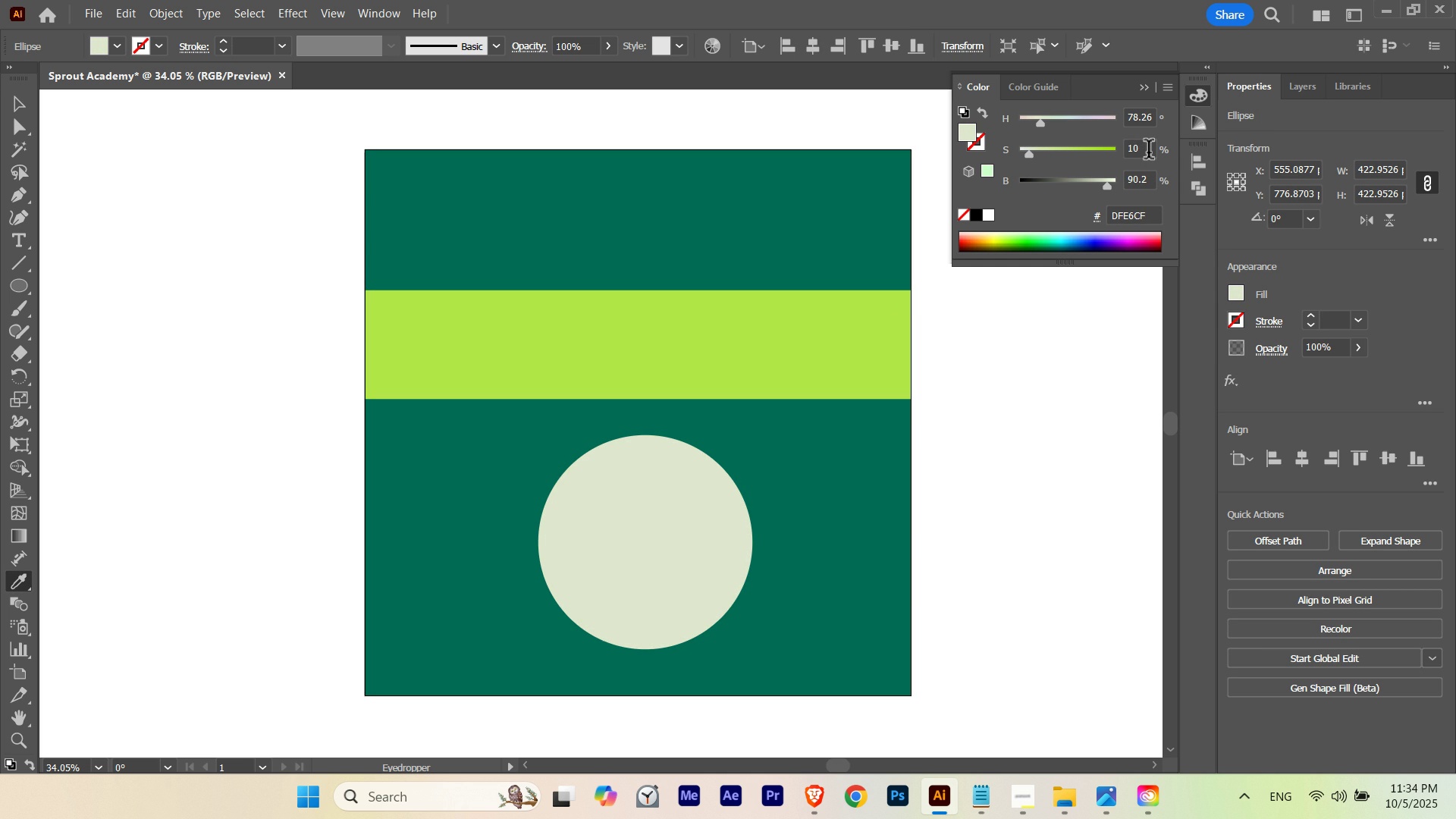 
scroll: coordinate [1149, 152], scroll_direction: up, amount: 1.0
 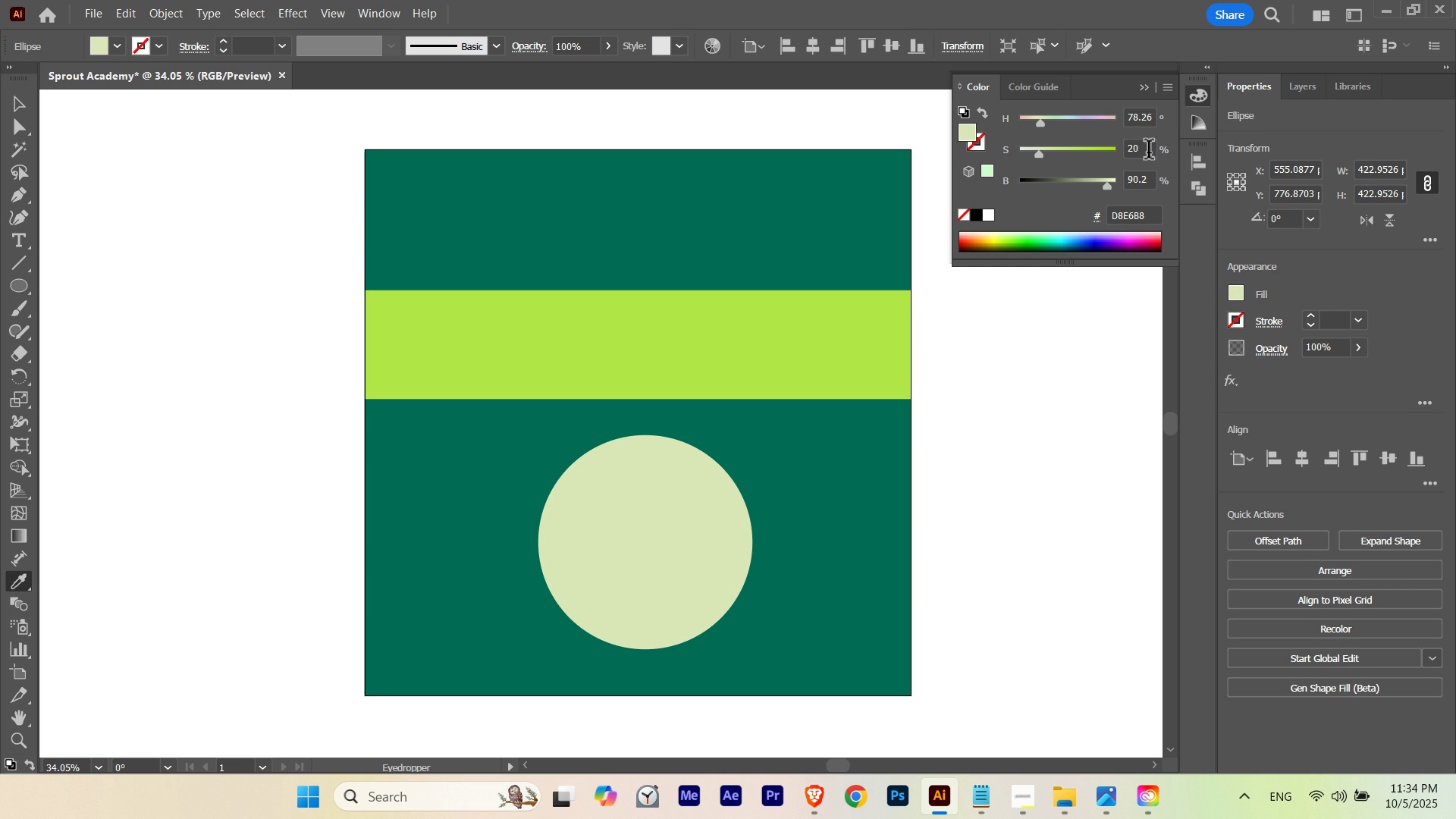 
scroll: coordinate [1149, 152], scroll_direction: down, amount: 1.0
 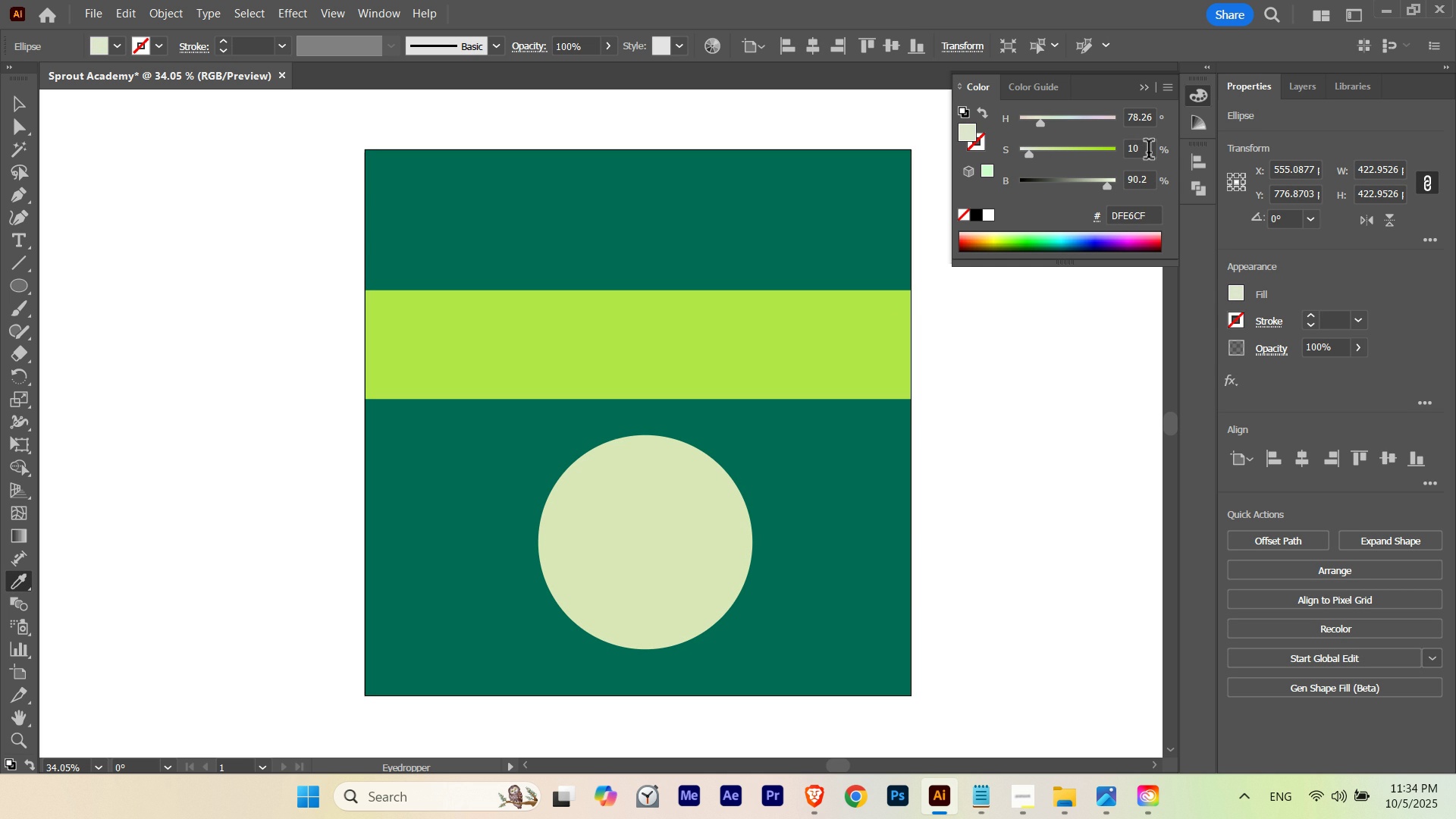 
scroll: coordinate [1149, 152], scroll_direction: up, amount: 1.0
 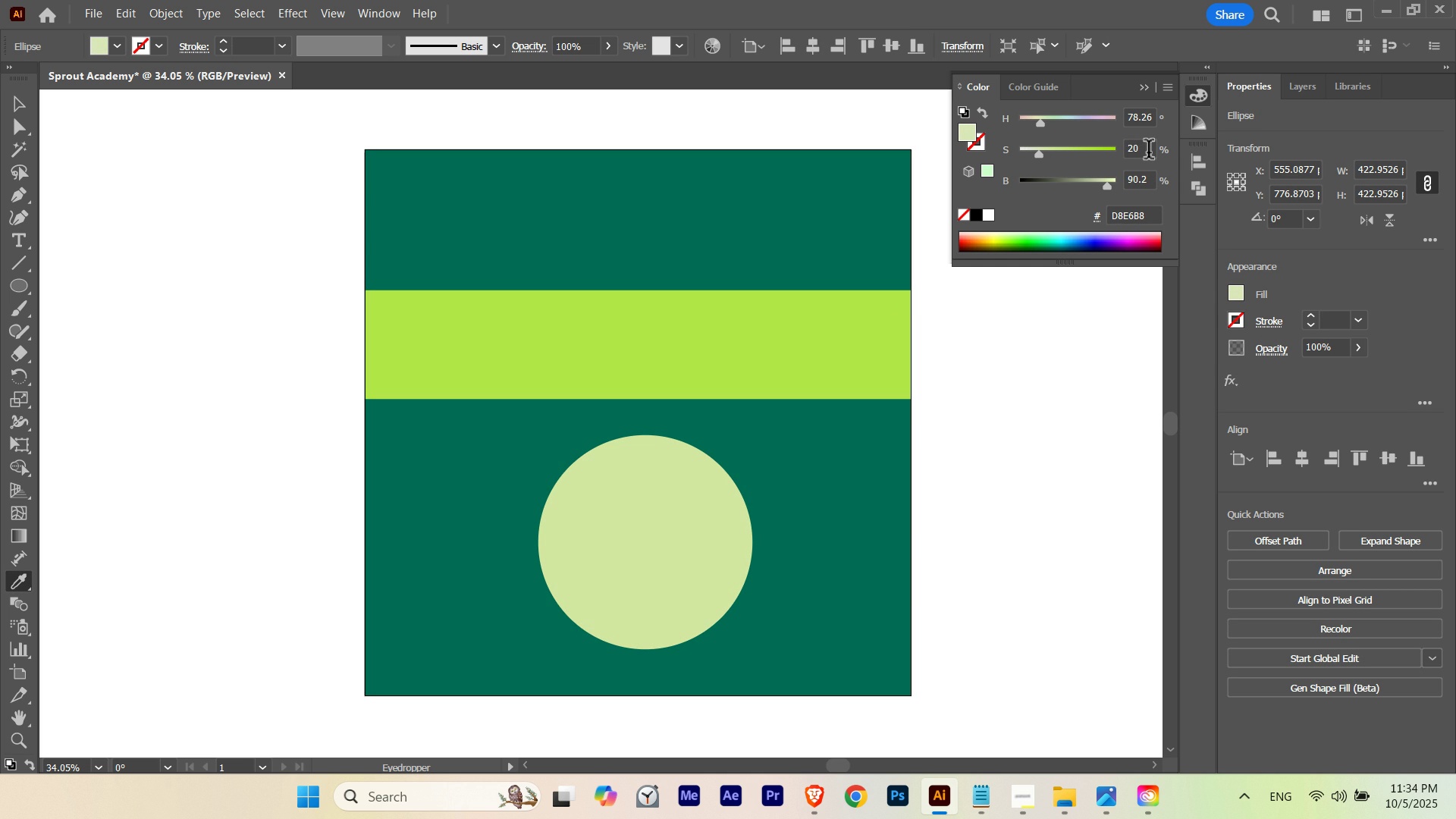 
scroll: coordinate [1149, 152], scroll_direction: none, amount: 0.0
 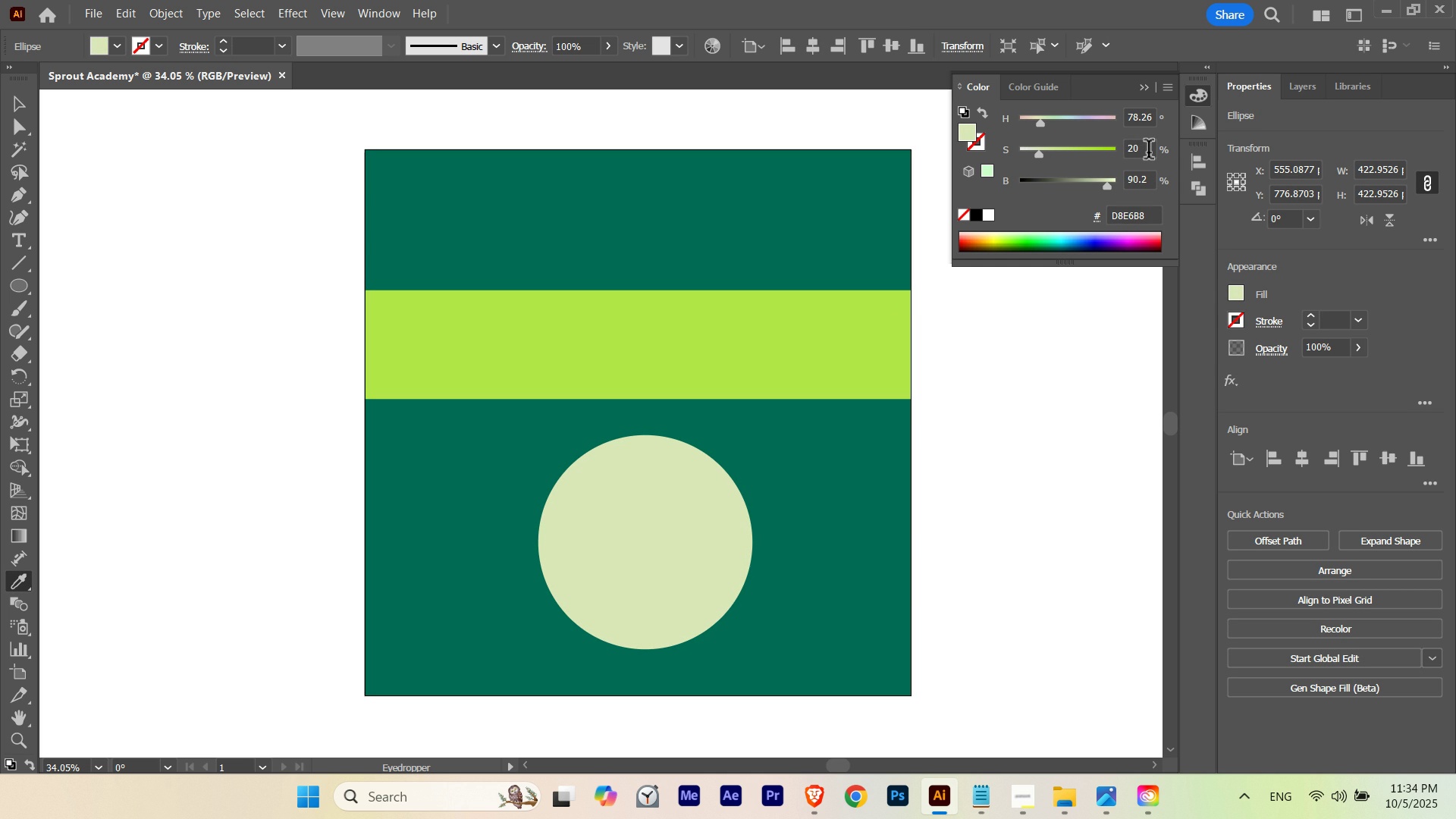 
scroll: coordinate [1149, 152], scroll_direction: down, amount: 1.0
 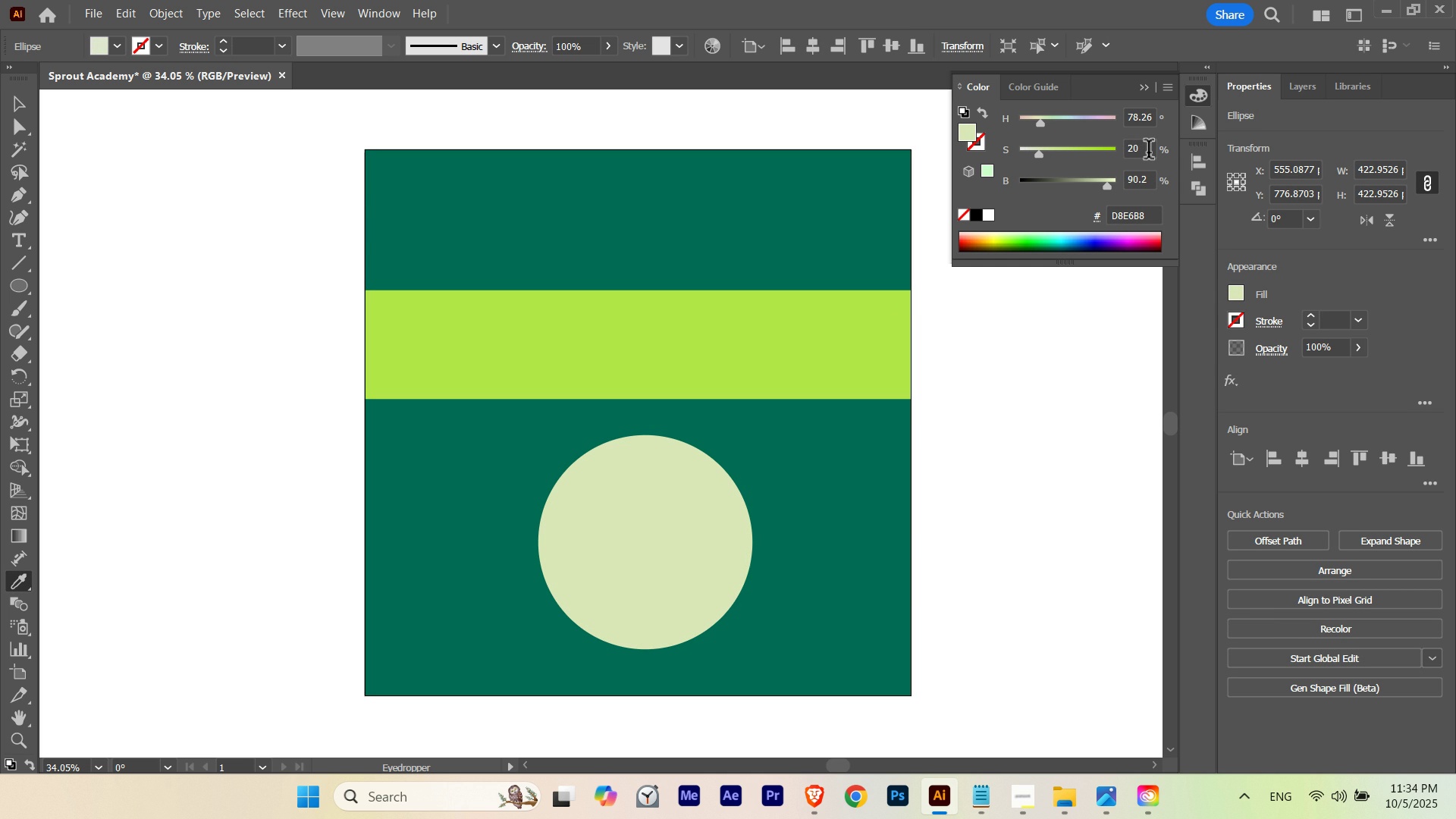 
scroll: coordinate [1149, 152], scroll_direction: up, amount: 1.0
 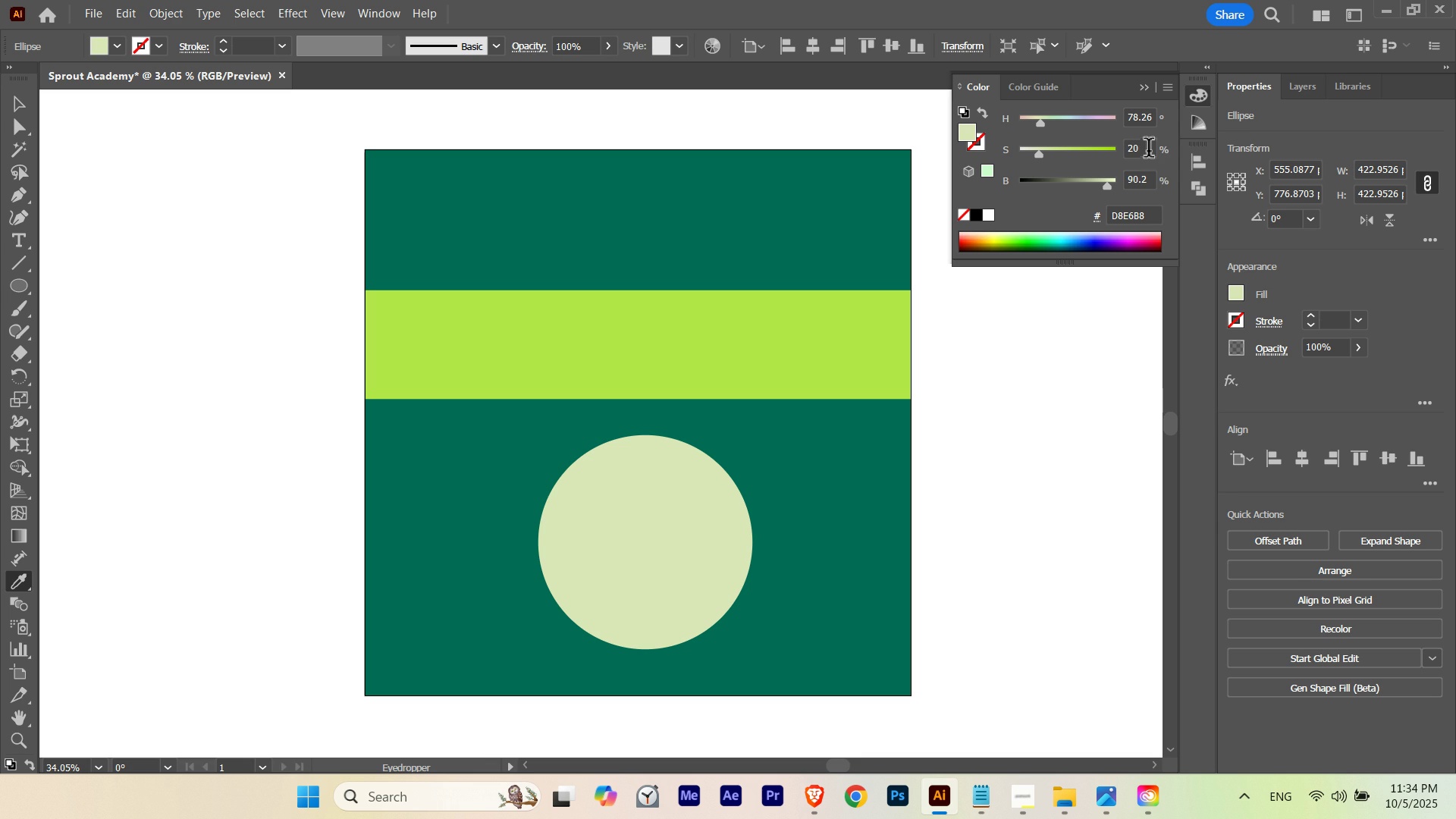 
scroll: coordinate [1146, 144], scroll_direction: down, amount: 18.0
 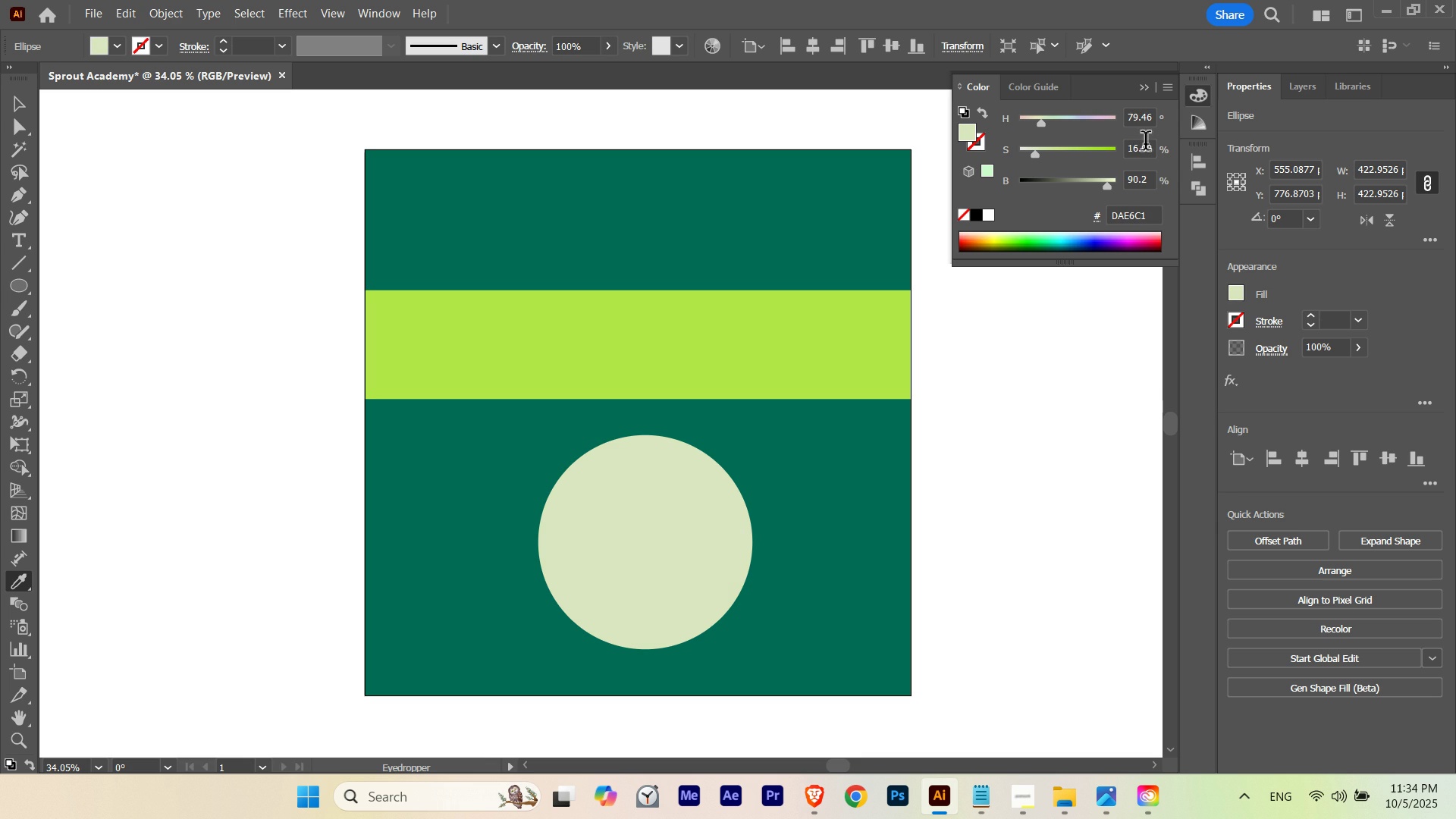 
scroll: coordinate [1146, 144], scroll_direction: up, amount: 3.0
 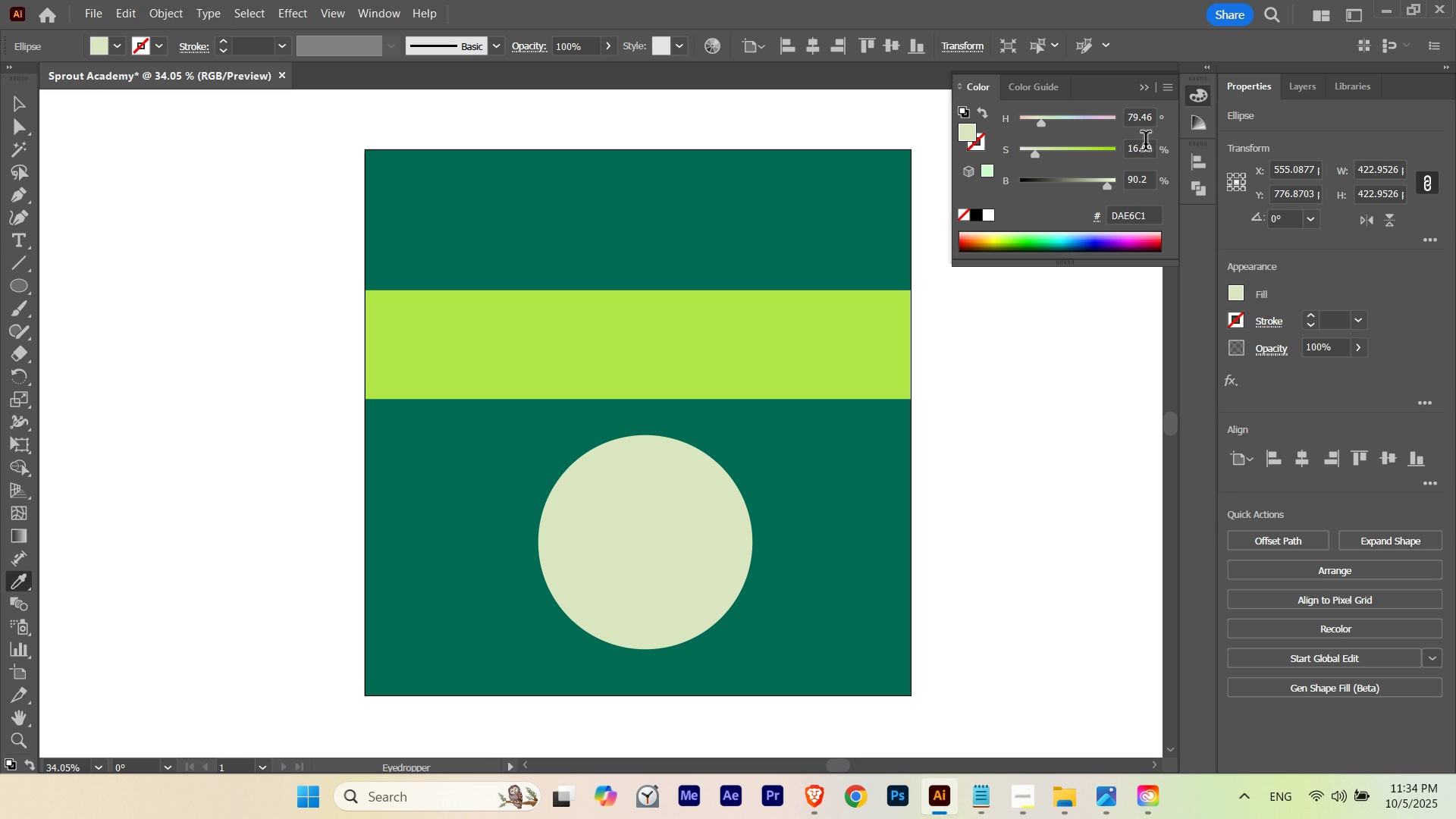 
scroll: coordinate [1146, 144], scroll_direction: down, amount: 1.0
 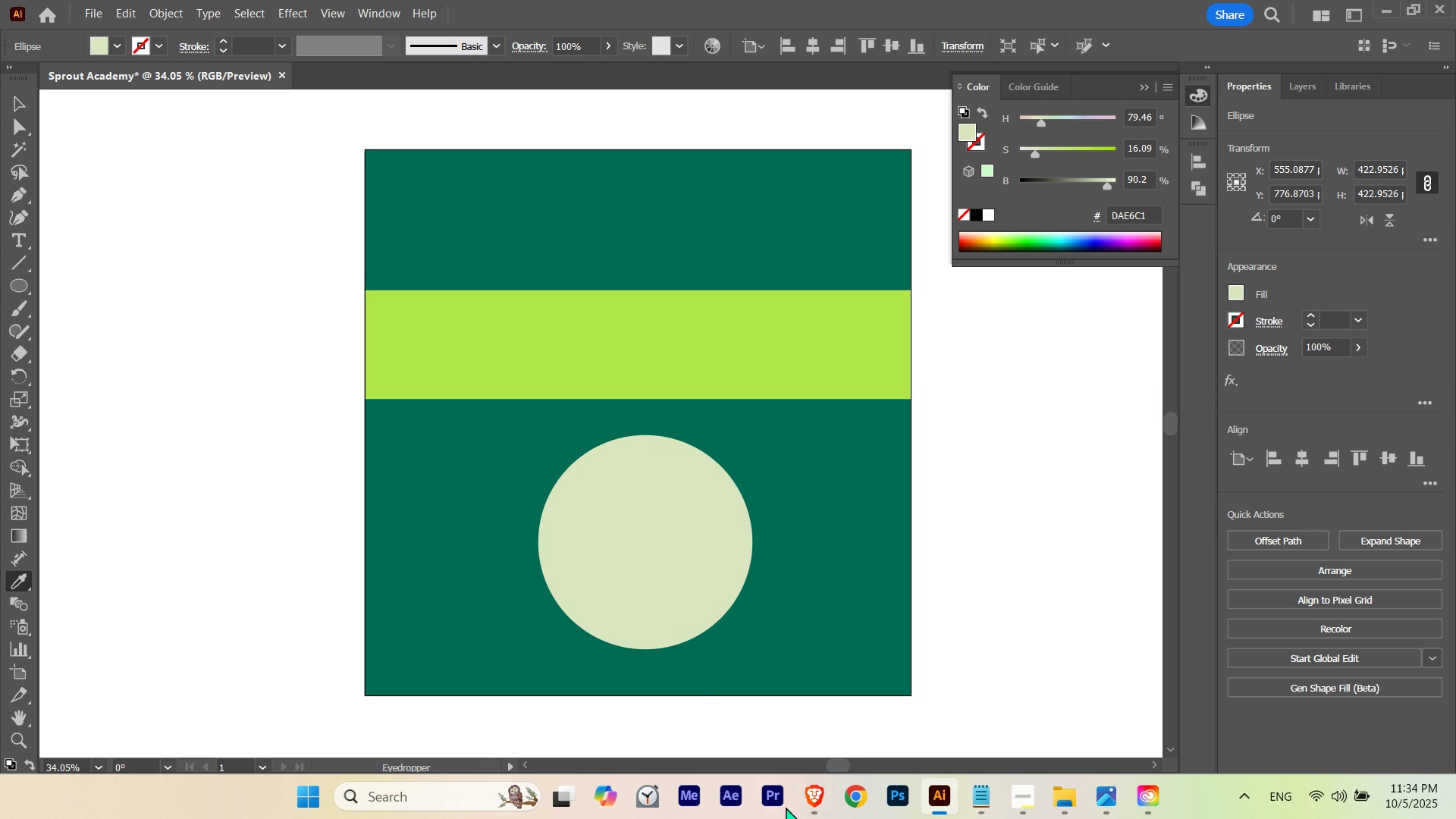 
hold_key(key=ControlLeft, duration=3.83)
left_click_drag(start_coordinate=[685, 592], to_coordinate=[679, 498])
 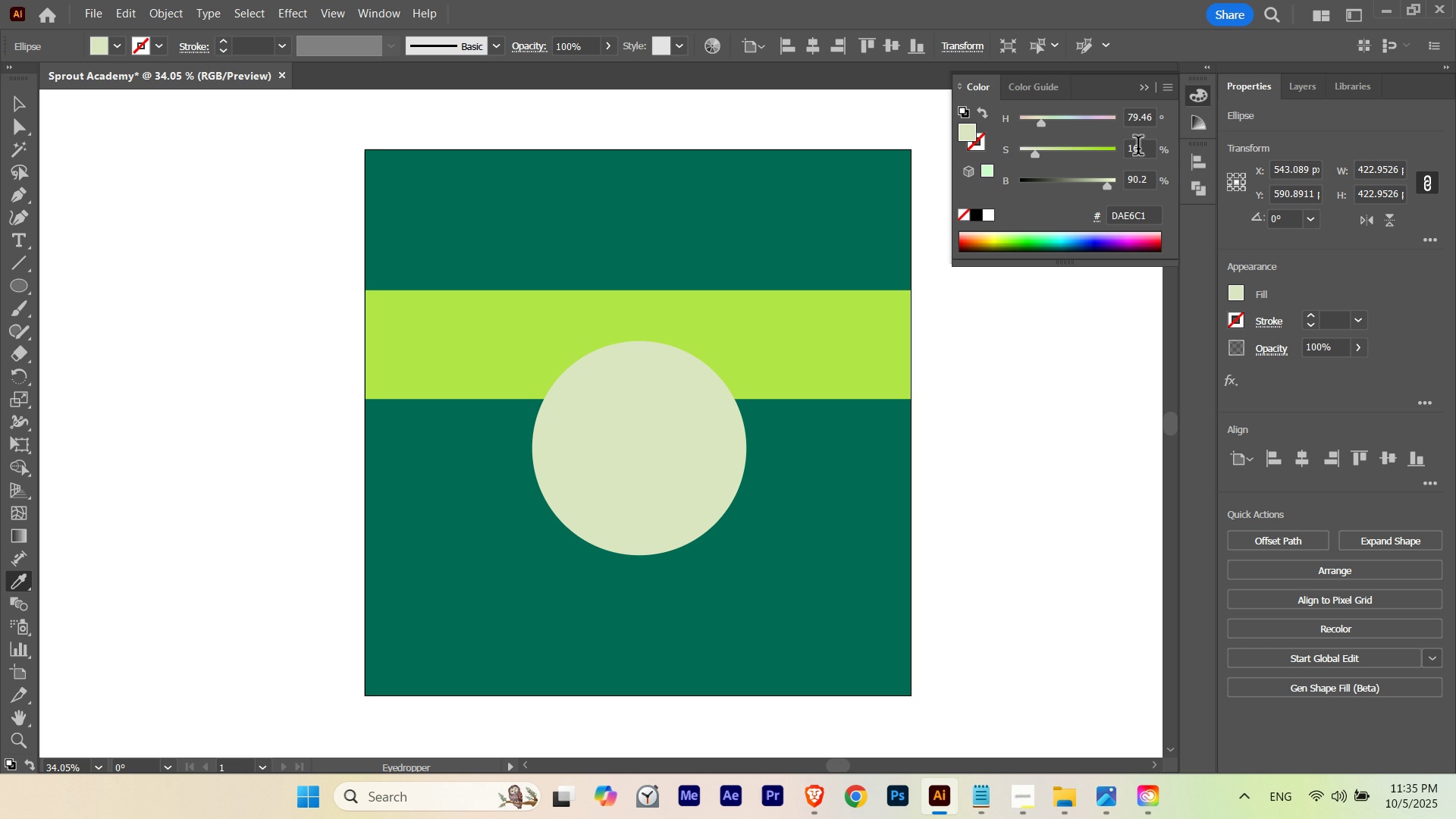 
scroll: coordinate [1138, 149], scroll_direction: down, amount: 15.0
 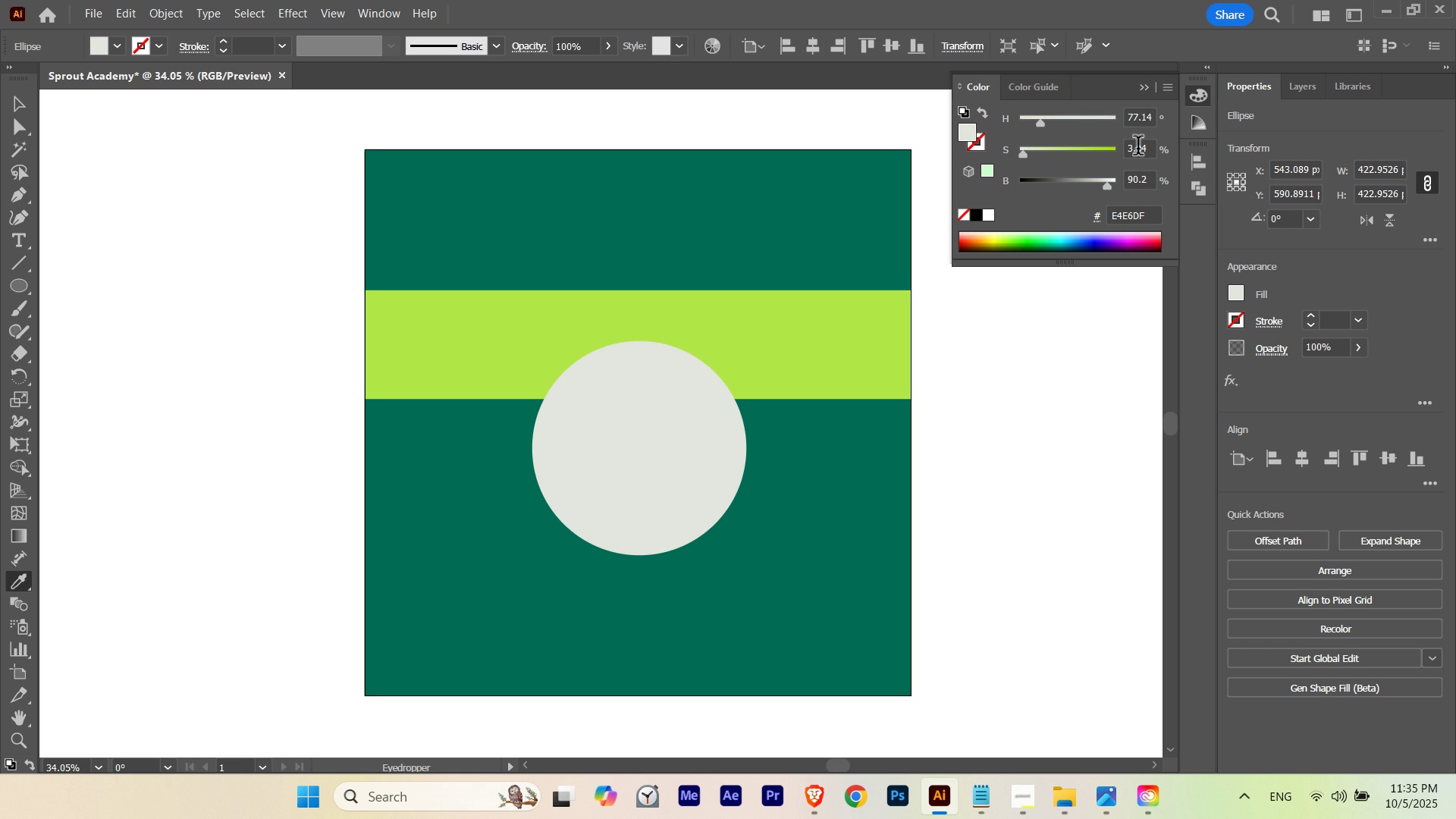 
scroll: coordinate [1138, 149], scroll_direction: up, amount: 3.0
 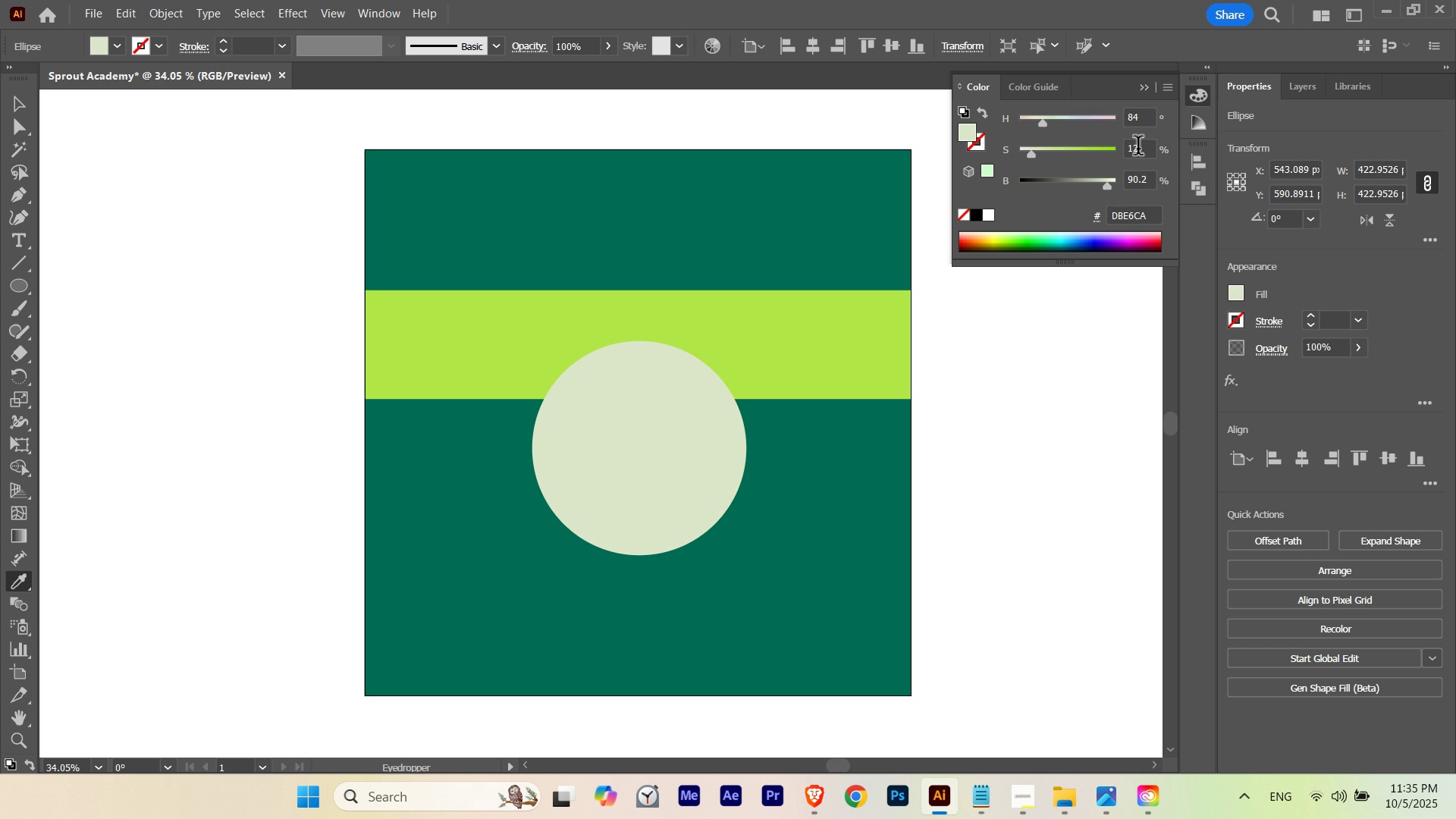 
scroll: coordinate [1138, 149], scroll_direction: down, amount: 4.0
 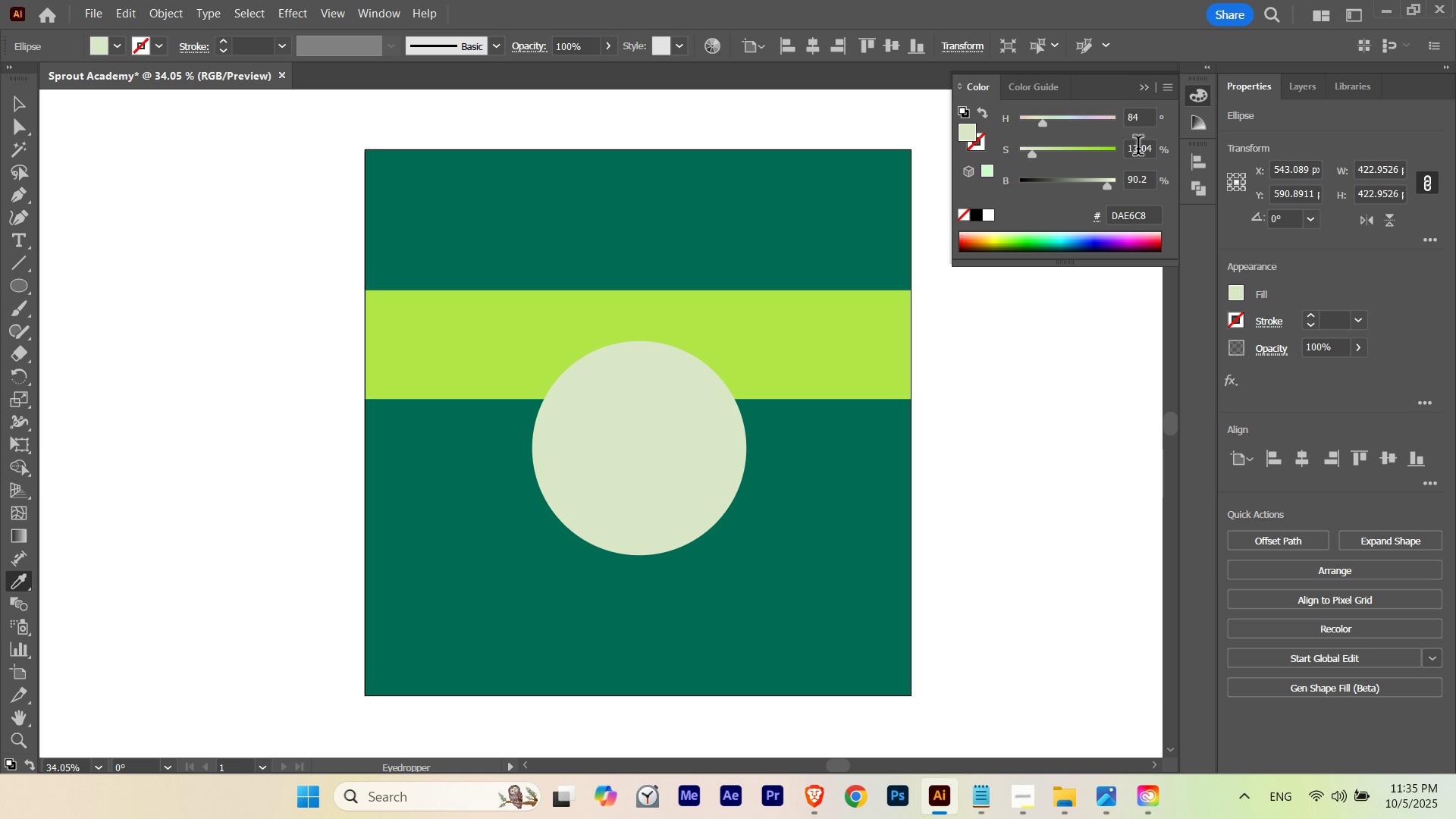 
wait(8.11)
 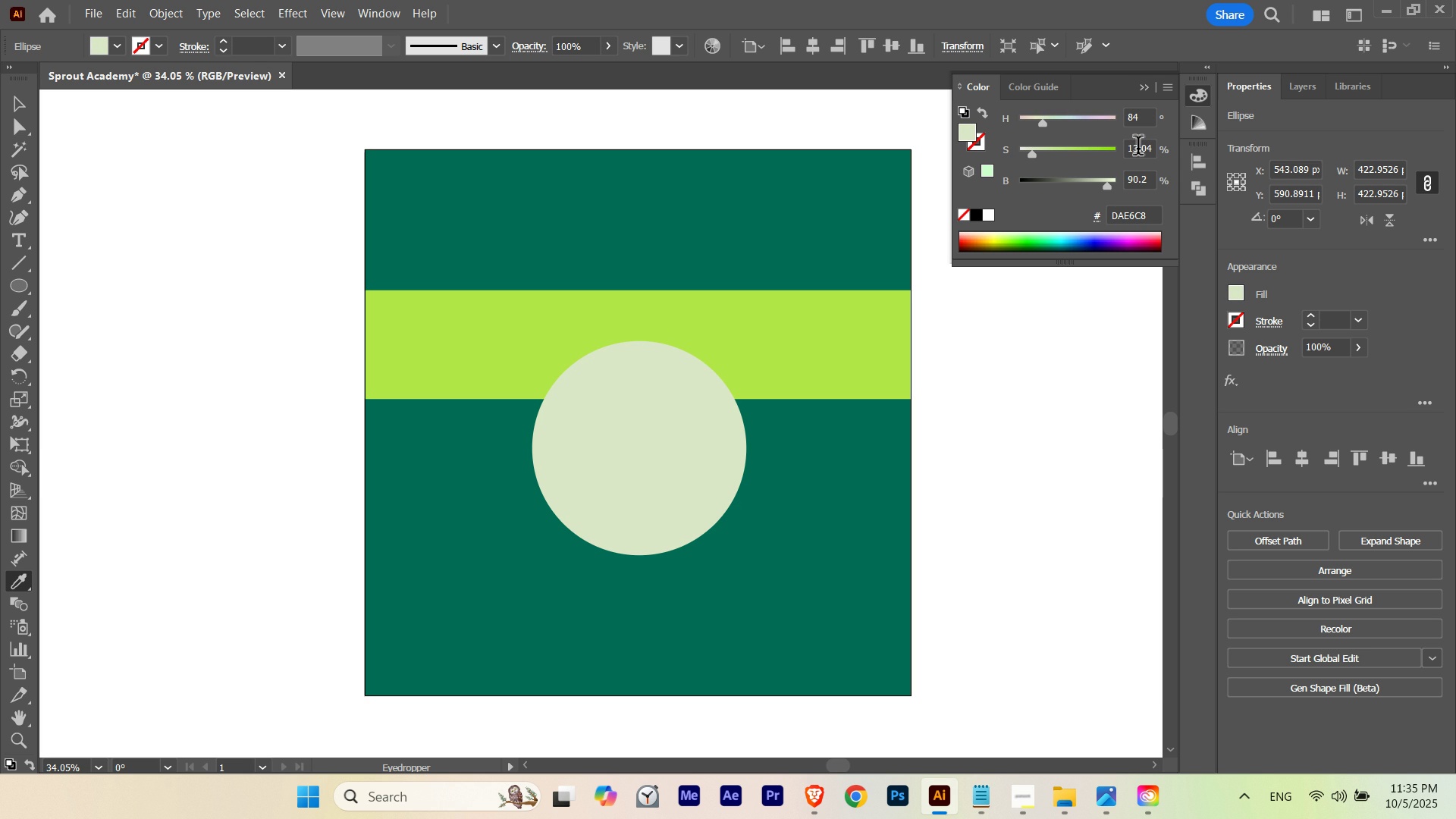 
scroll: coordinate [1138, 159], scroll_direction: up, amount: 4.0
 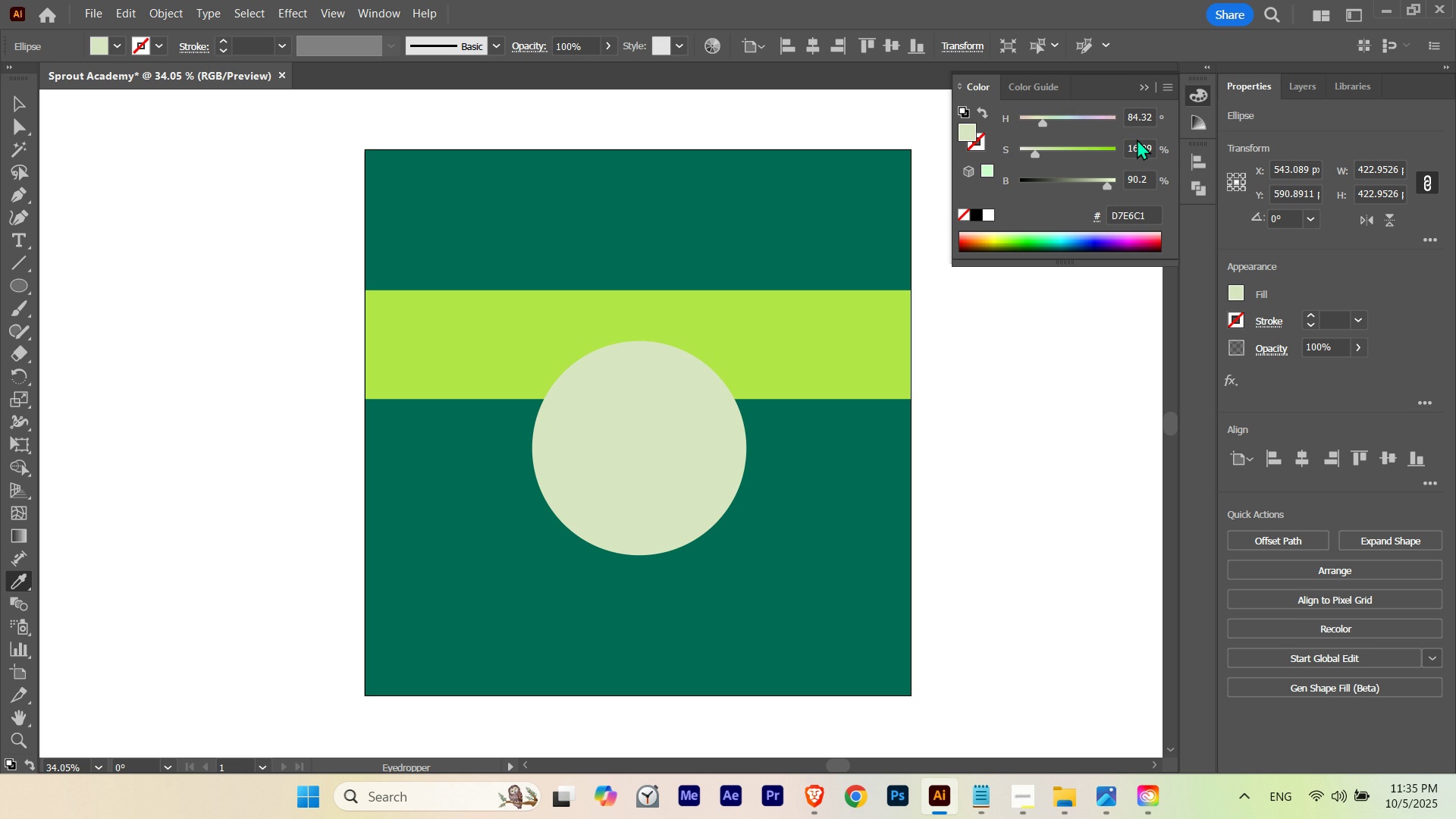 
scroll: coordinate [1148, 150], scroll_direction: down, amount: 12.0
 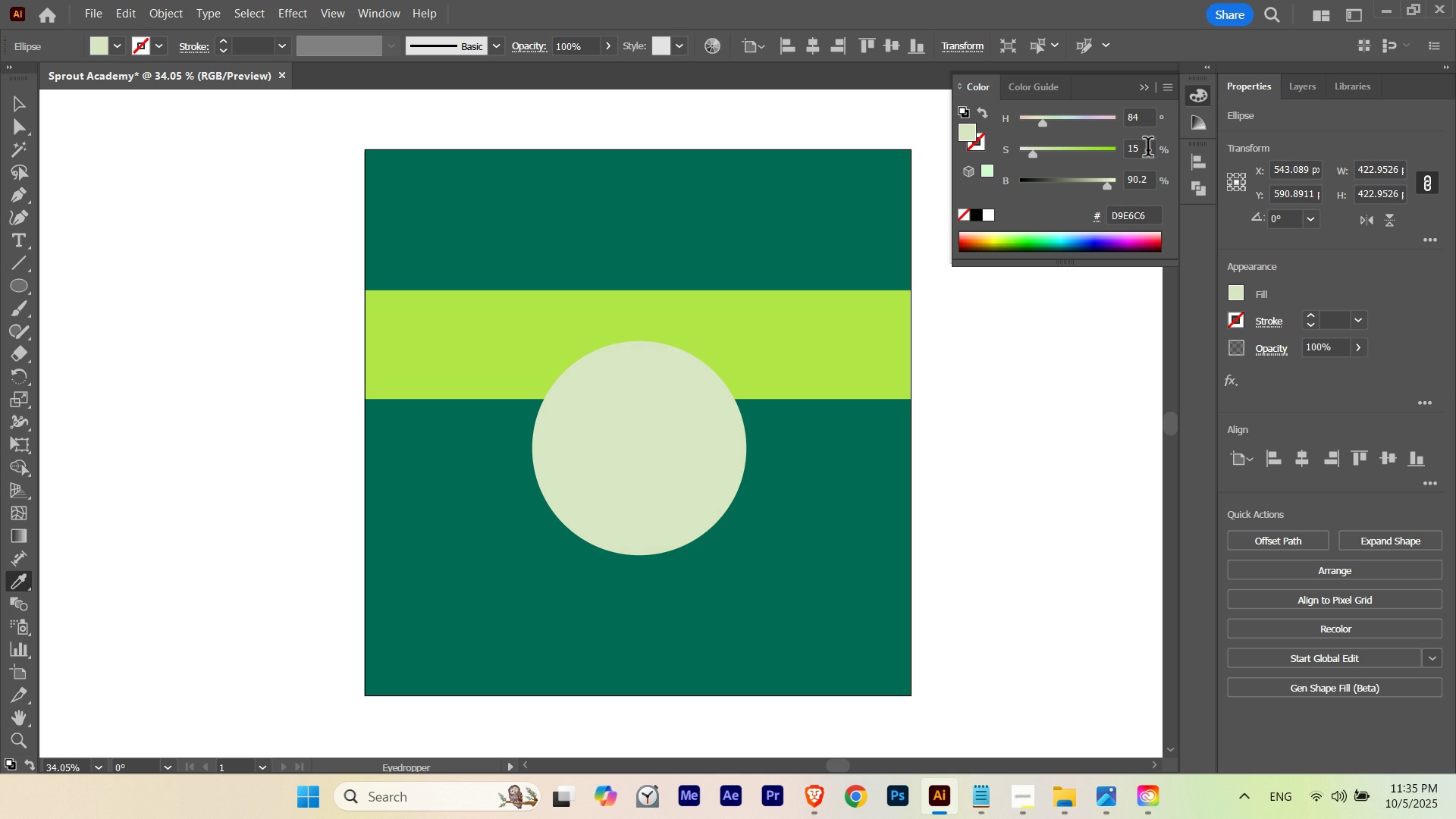 
scroll: coordinate [1148, 150], scroll_direction: none, amount: 0.0
 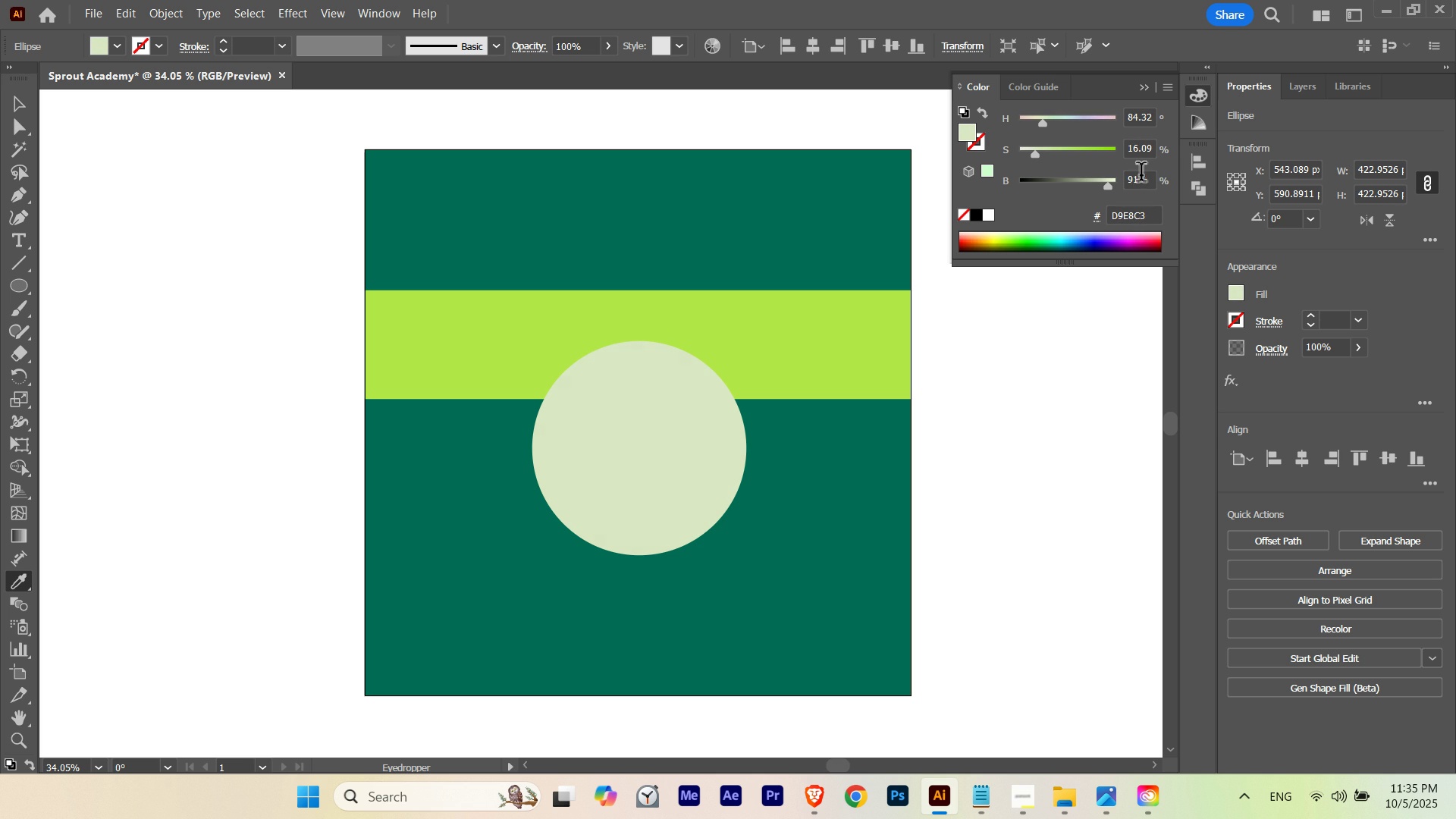 
scroll: coordinate [1141, 175], scroll_direction: up, amount: 15.0
 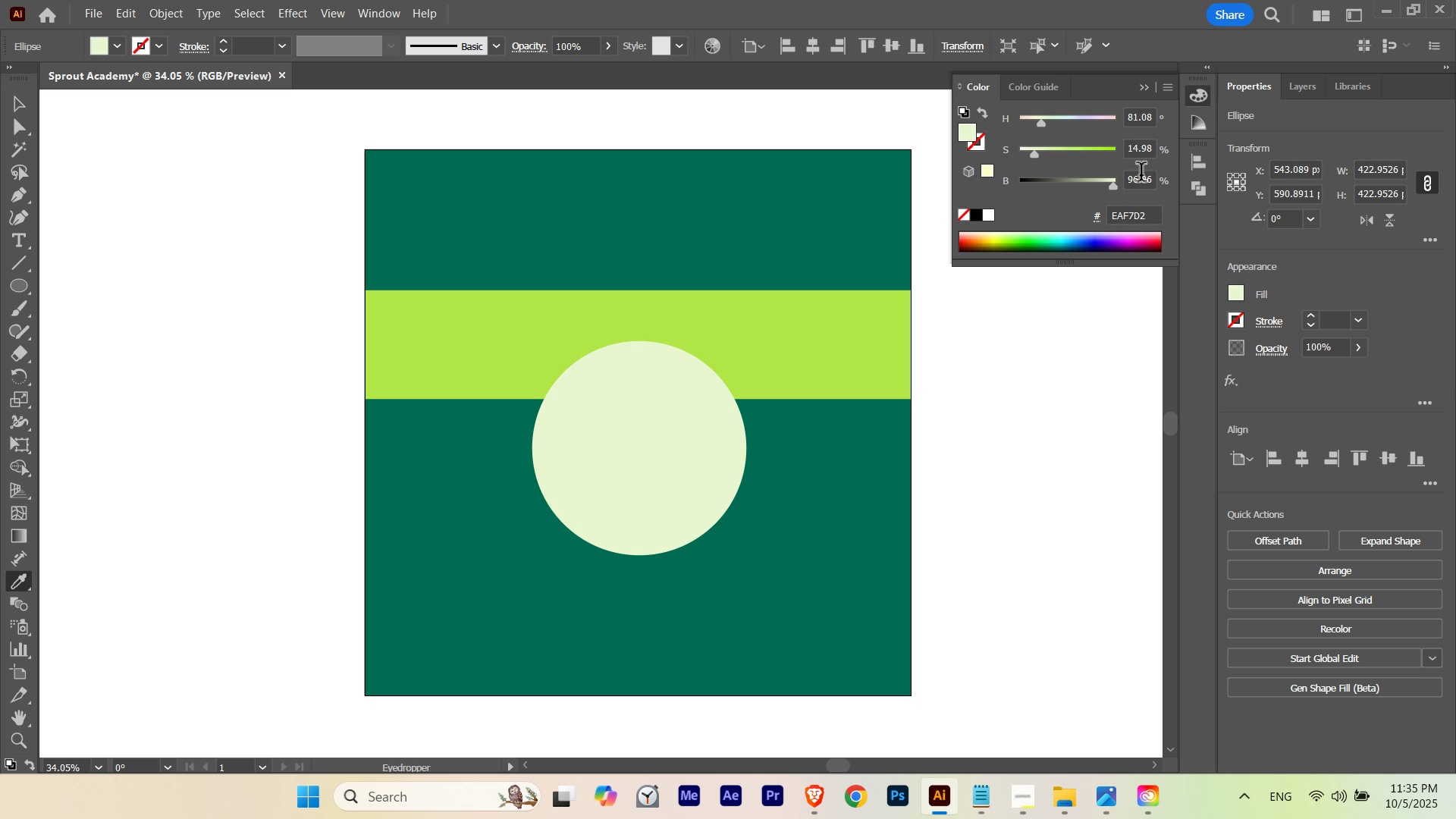 
scroll: coordinate [1141, 175], scroll_direction: down, amount: 1.0
 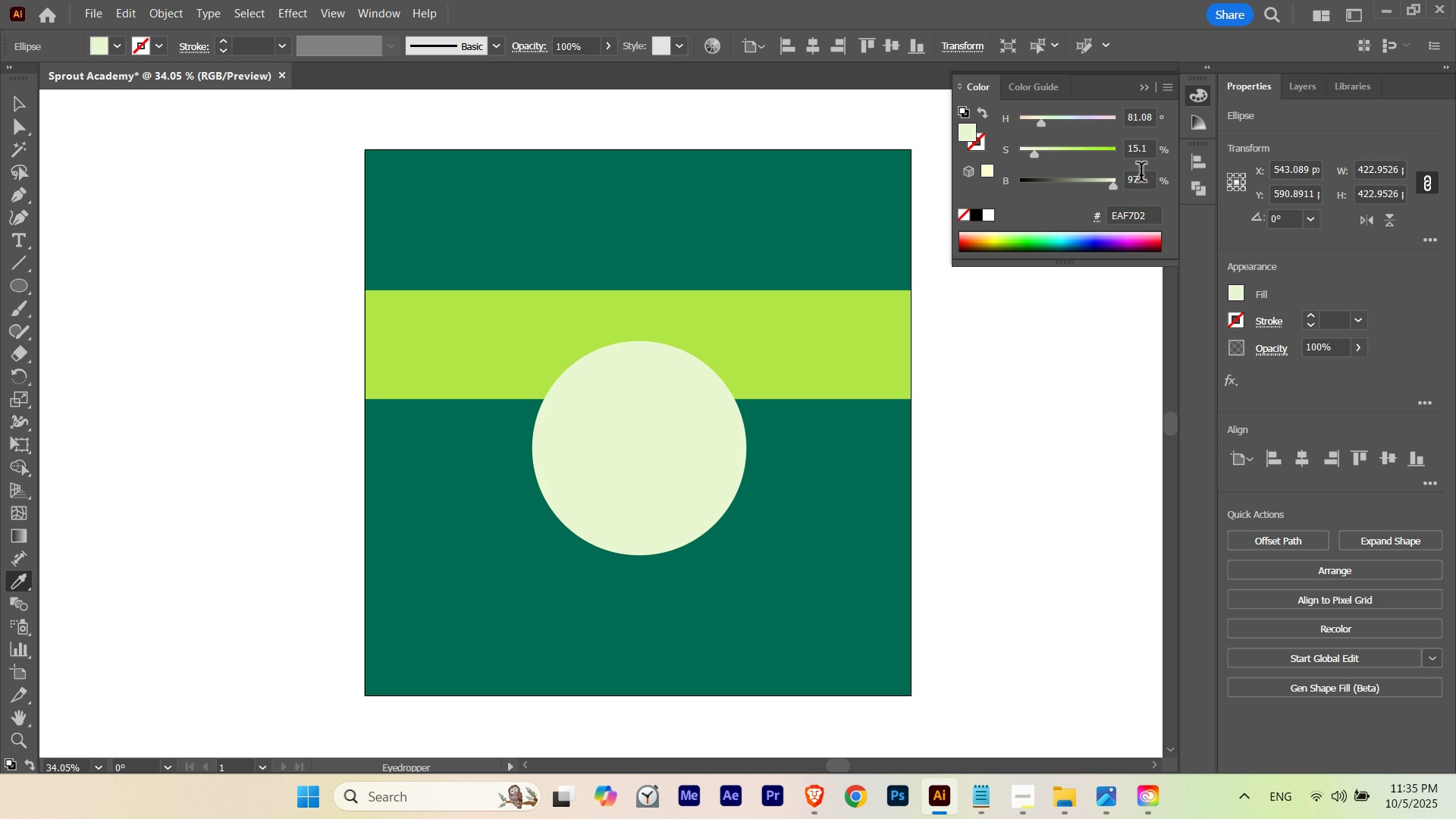 
scroll: coordinate [1144, 149], scroll_direction: up, amount: 2.0
 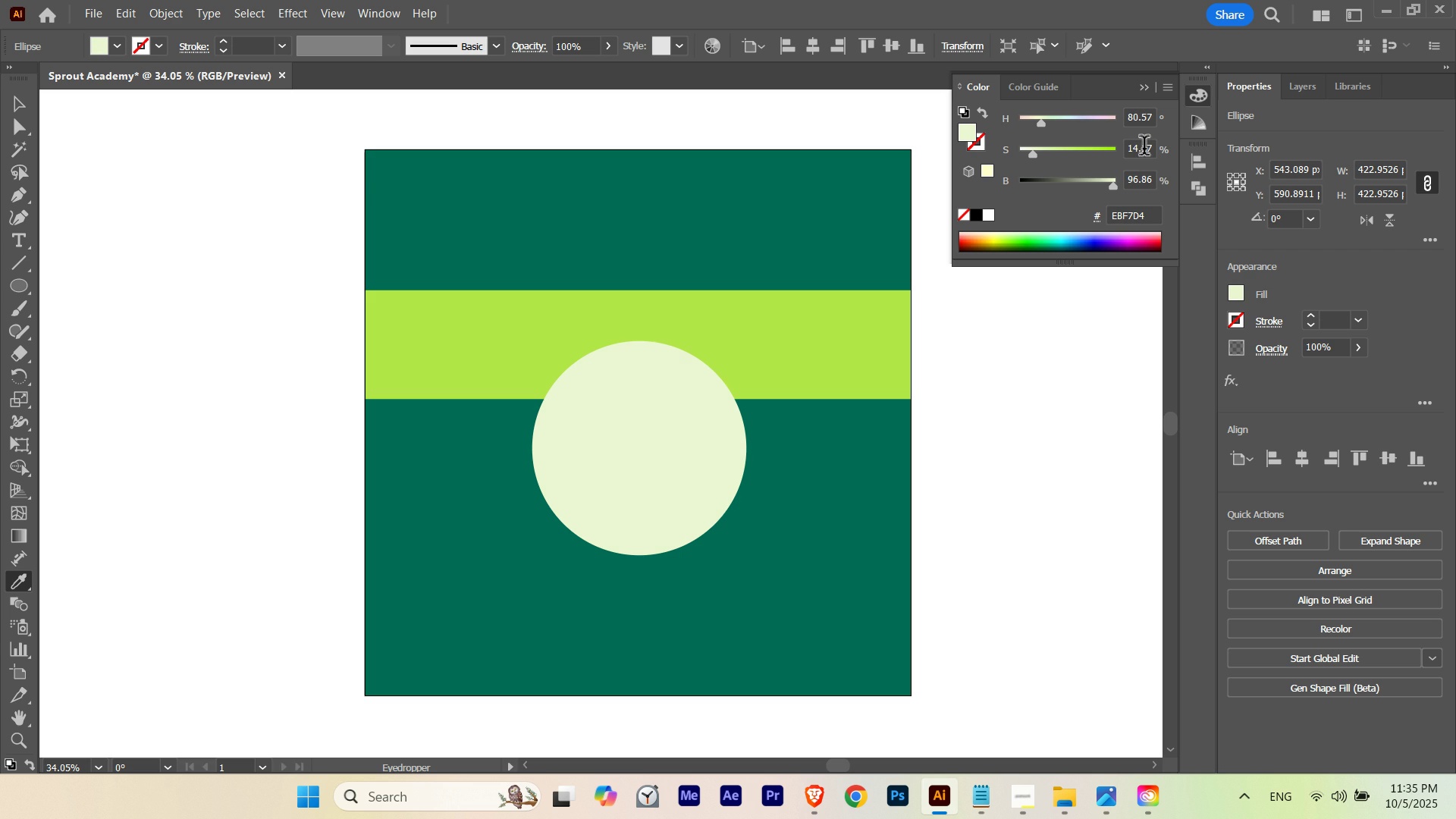 
middle_click([1144, 149])
 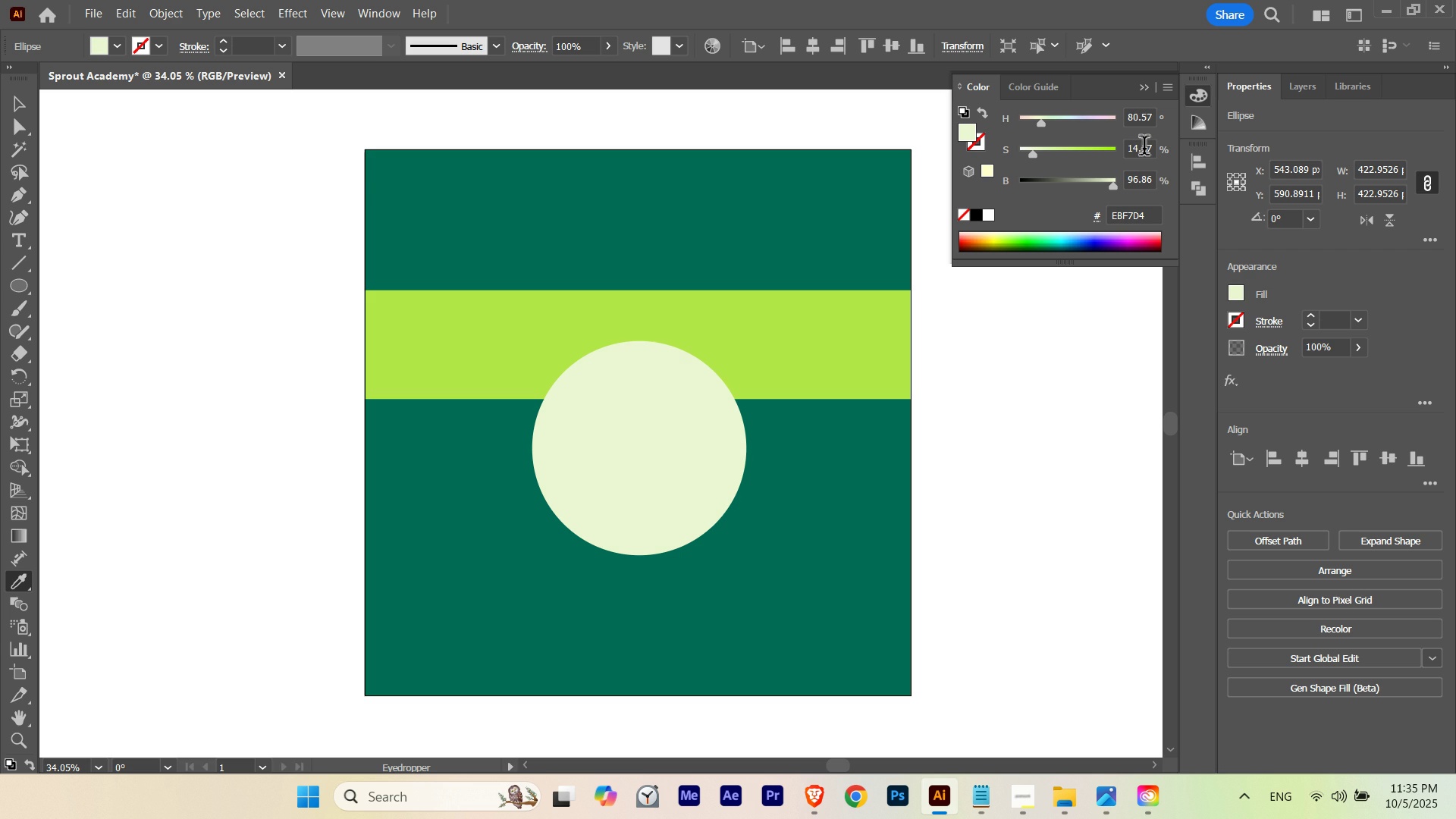 
scroll: coordinate [1144, 149], scroll_direction: up, amount: 2.0
 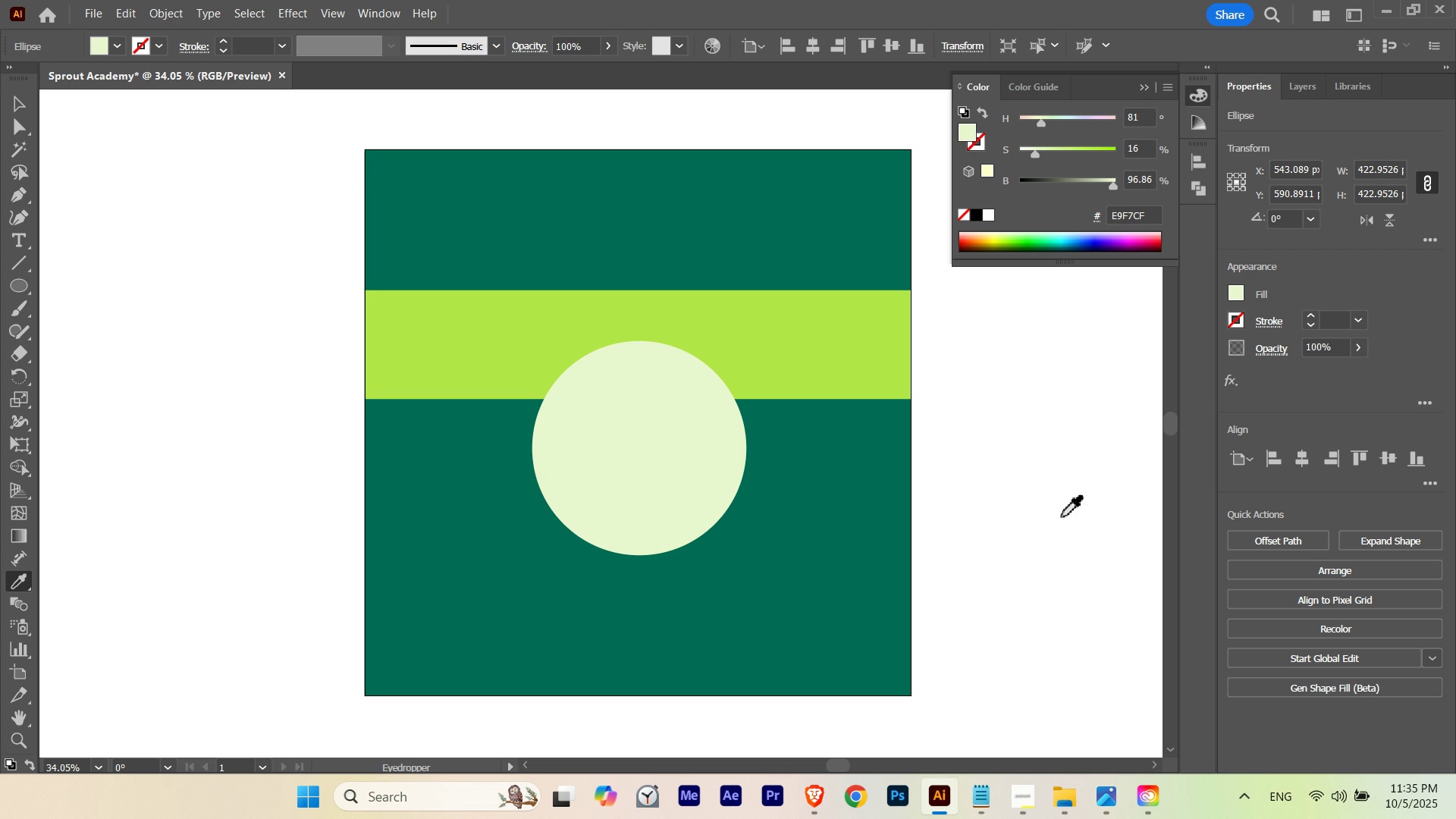 
key(V)
 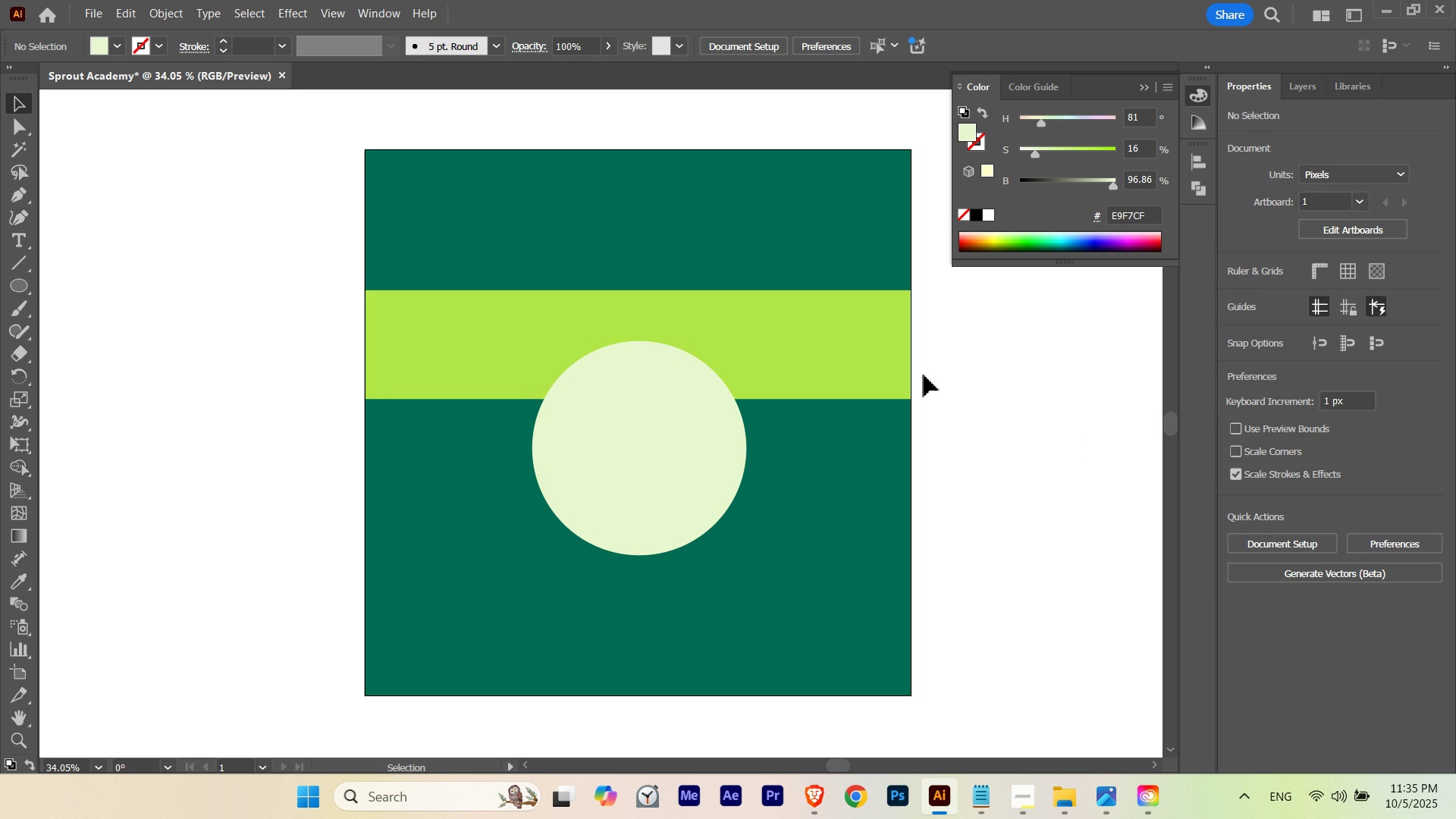 
left_click([909, 374])
 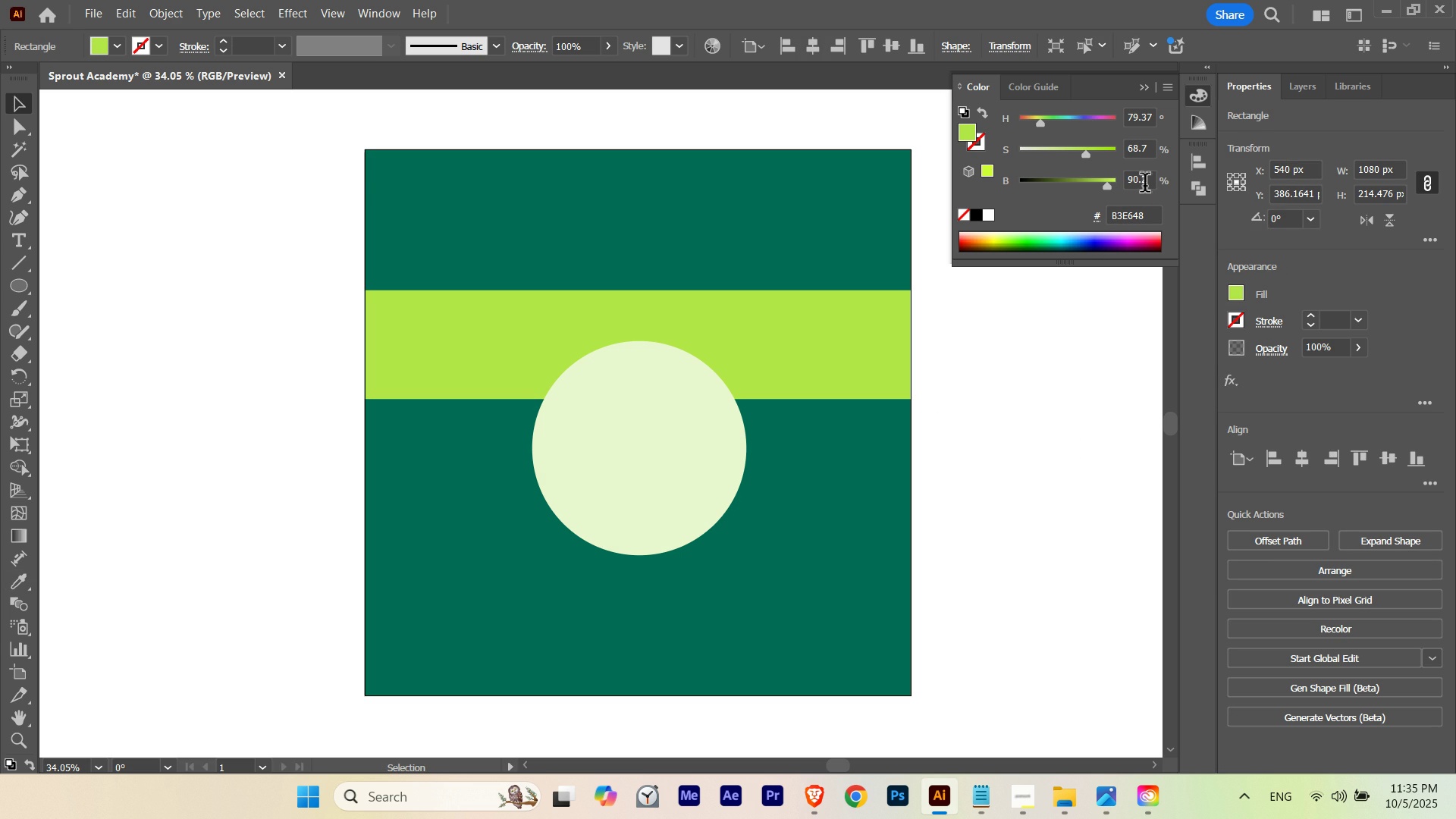 
scroll: coordinate [1145, 186], scroll_direction: down, amount: 2.0
 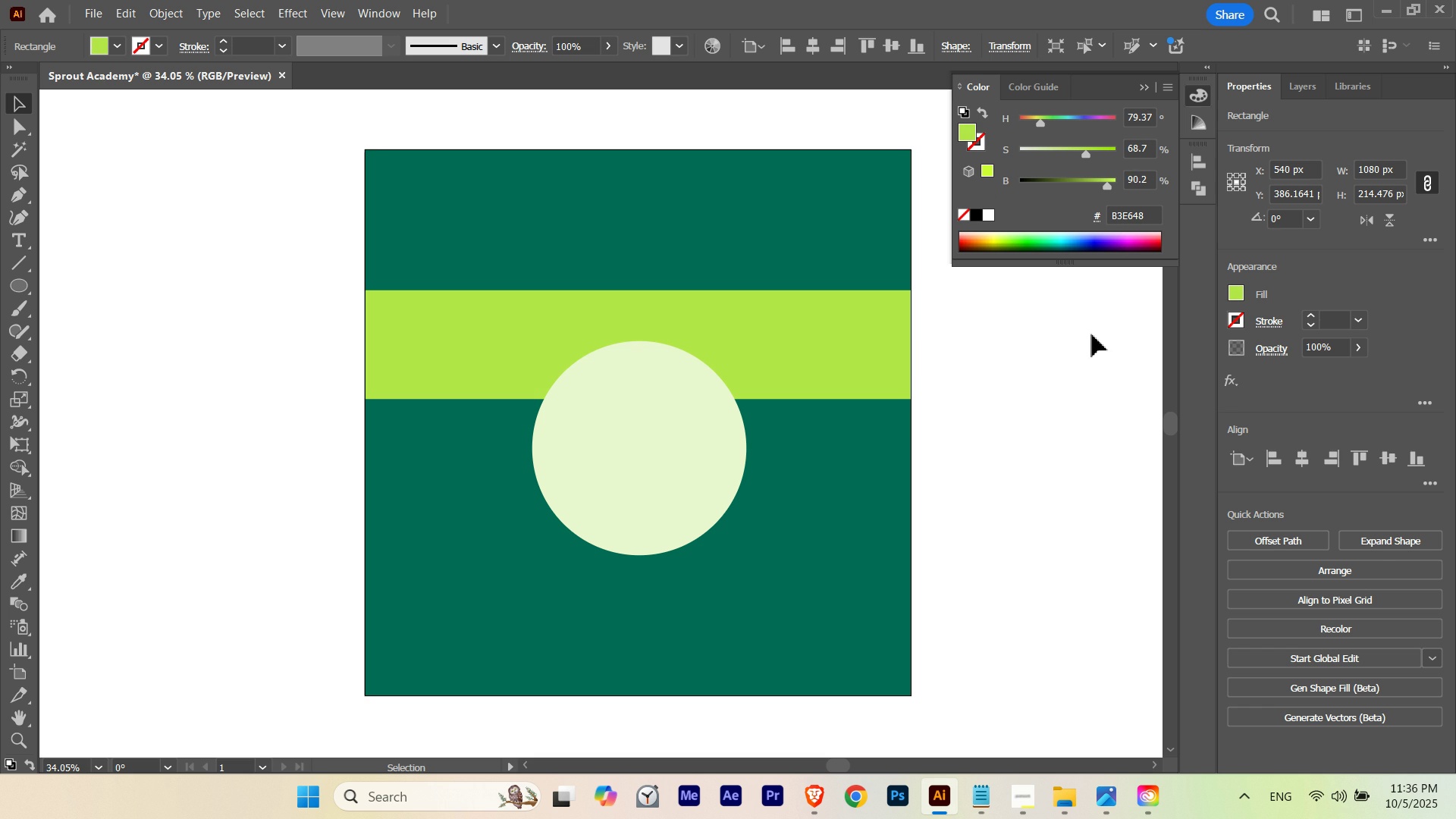 
left_click([1092, 334])
 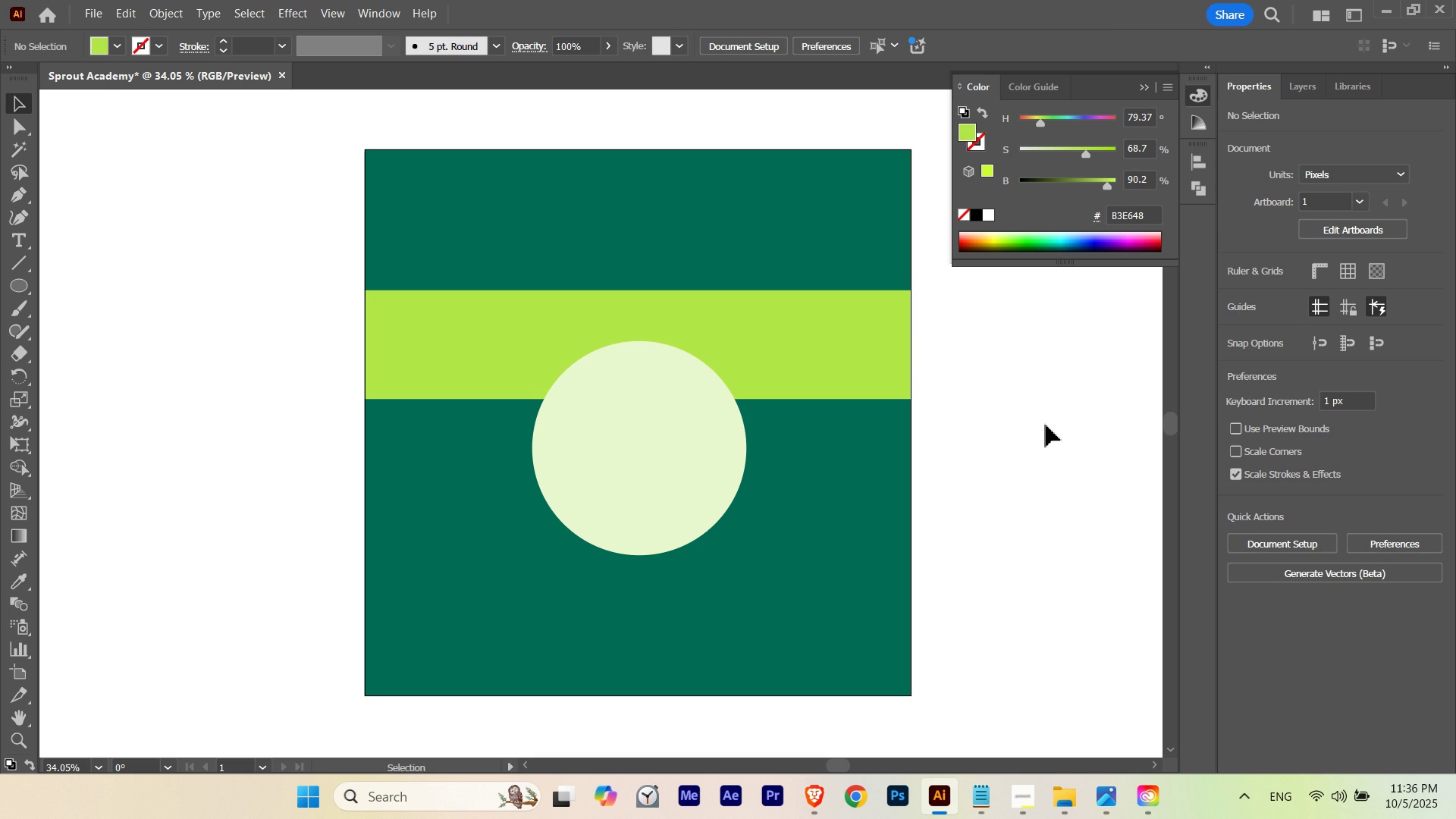 
left_click([1046, 425])
 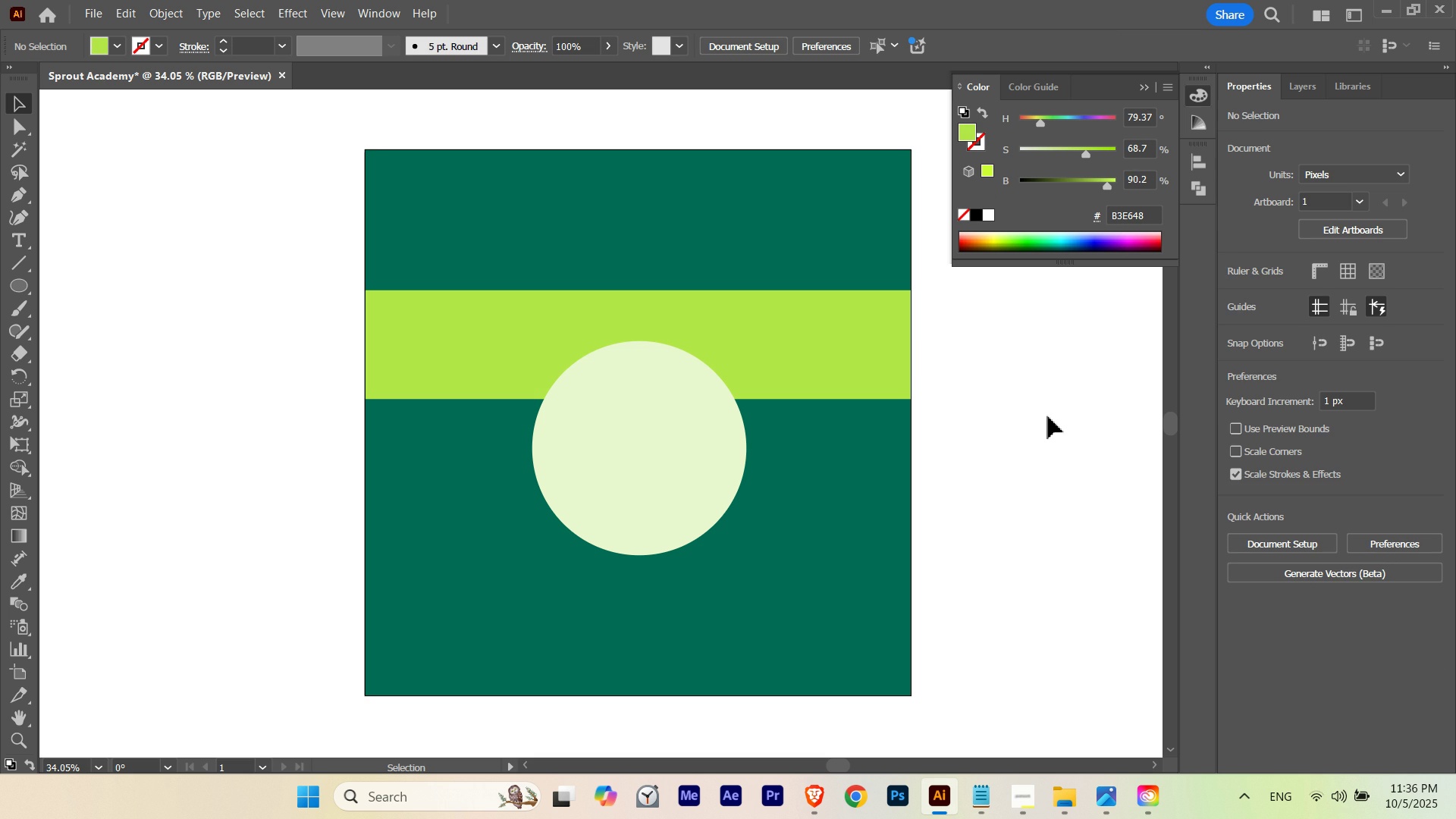 
hold_key(key=ControlLeft, duration=3.26)
 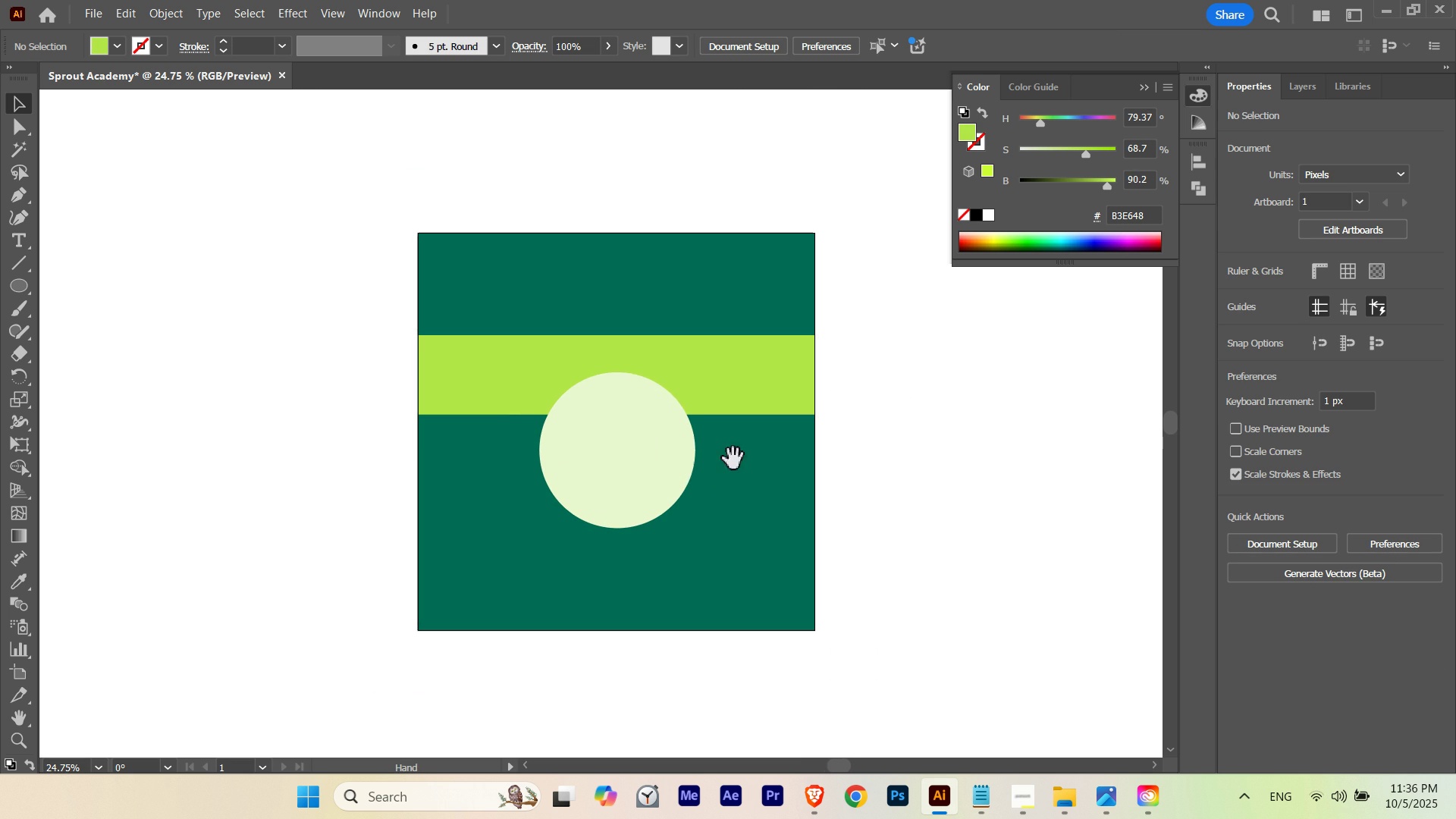 
hold_key(key=Space, duration=1.52)
 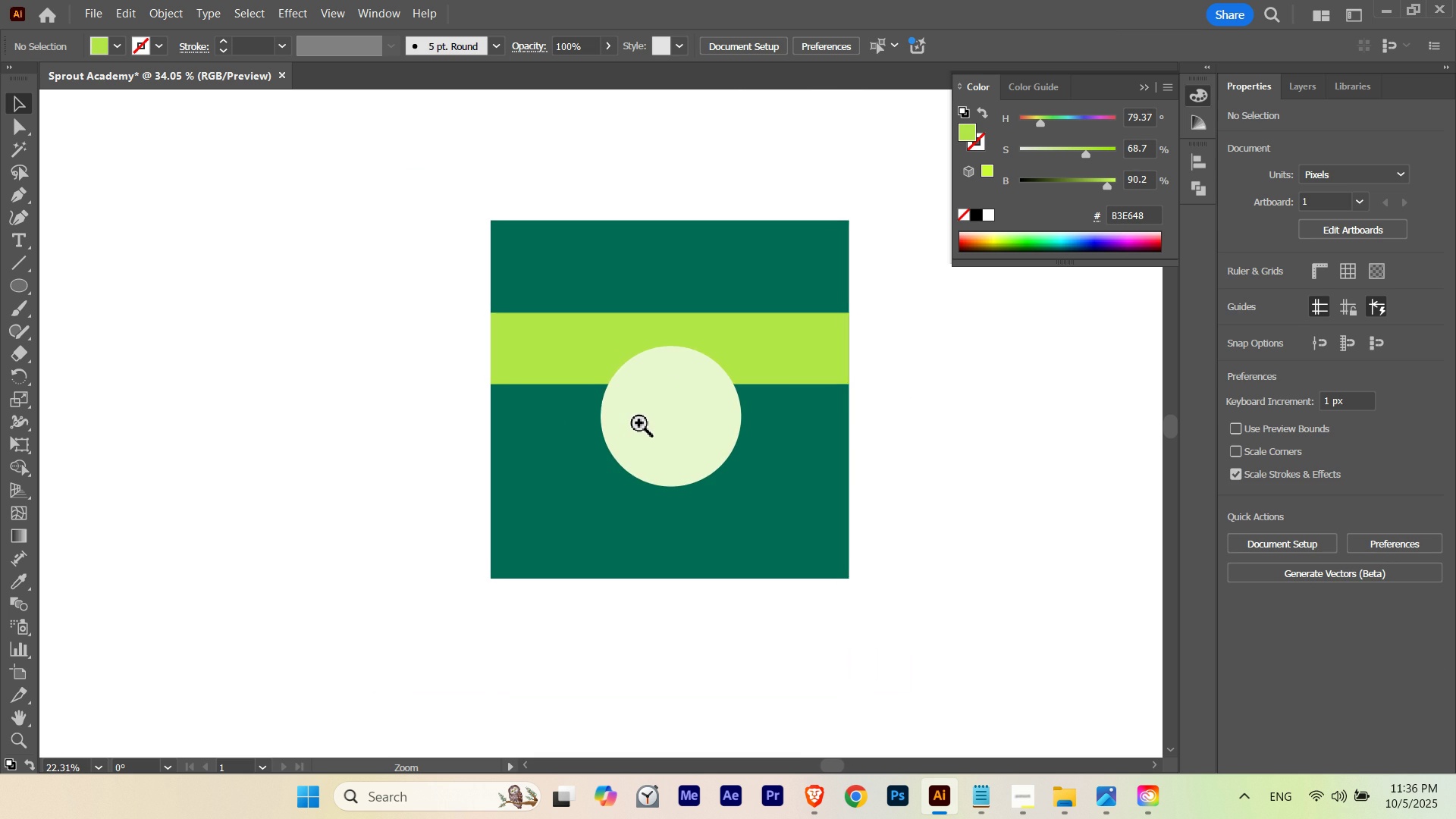 
left_click_drag(start_coordinate=[731, 356], to_coordinate=[661, 422])
 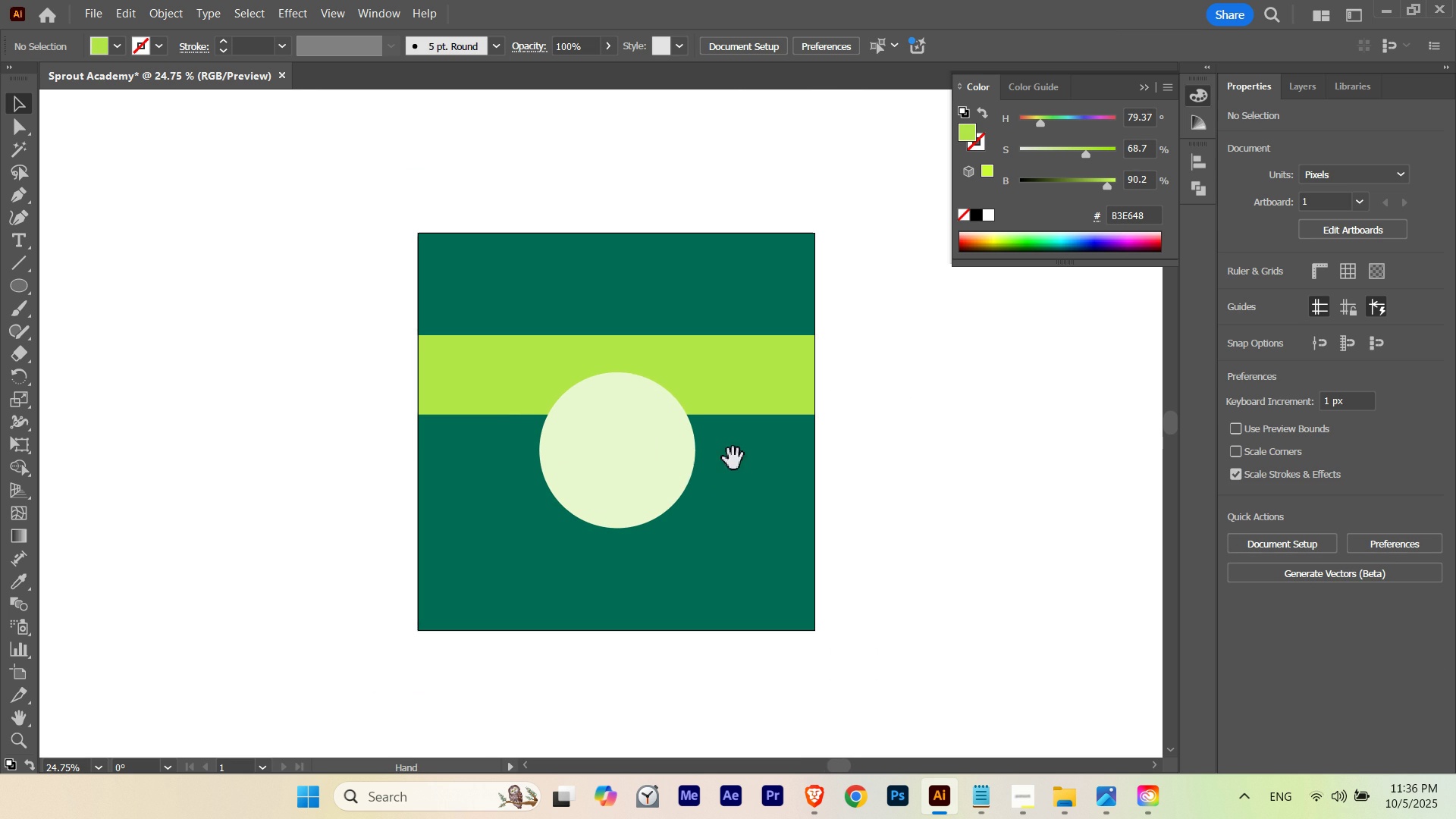 
hold_key(key=Space, duration=1.5)
 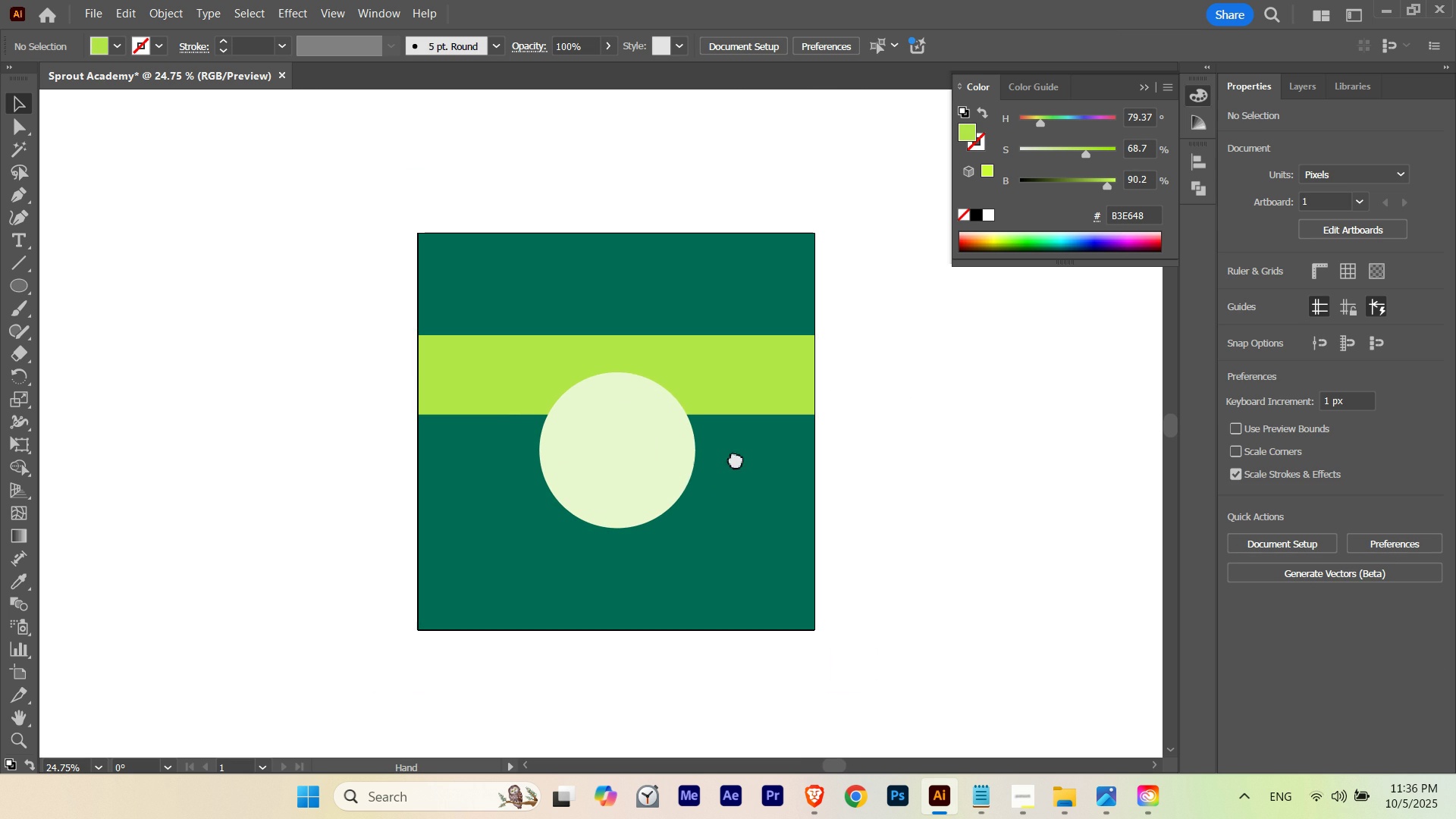 
hold_key(key=Space, duration=0.76)
 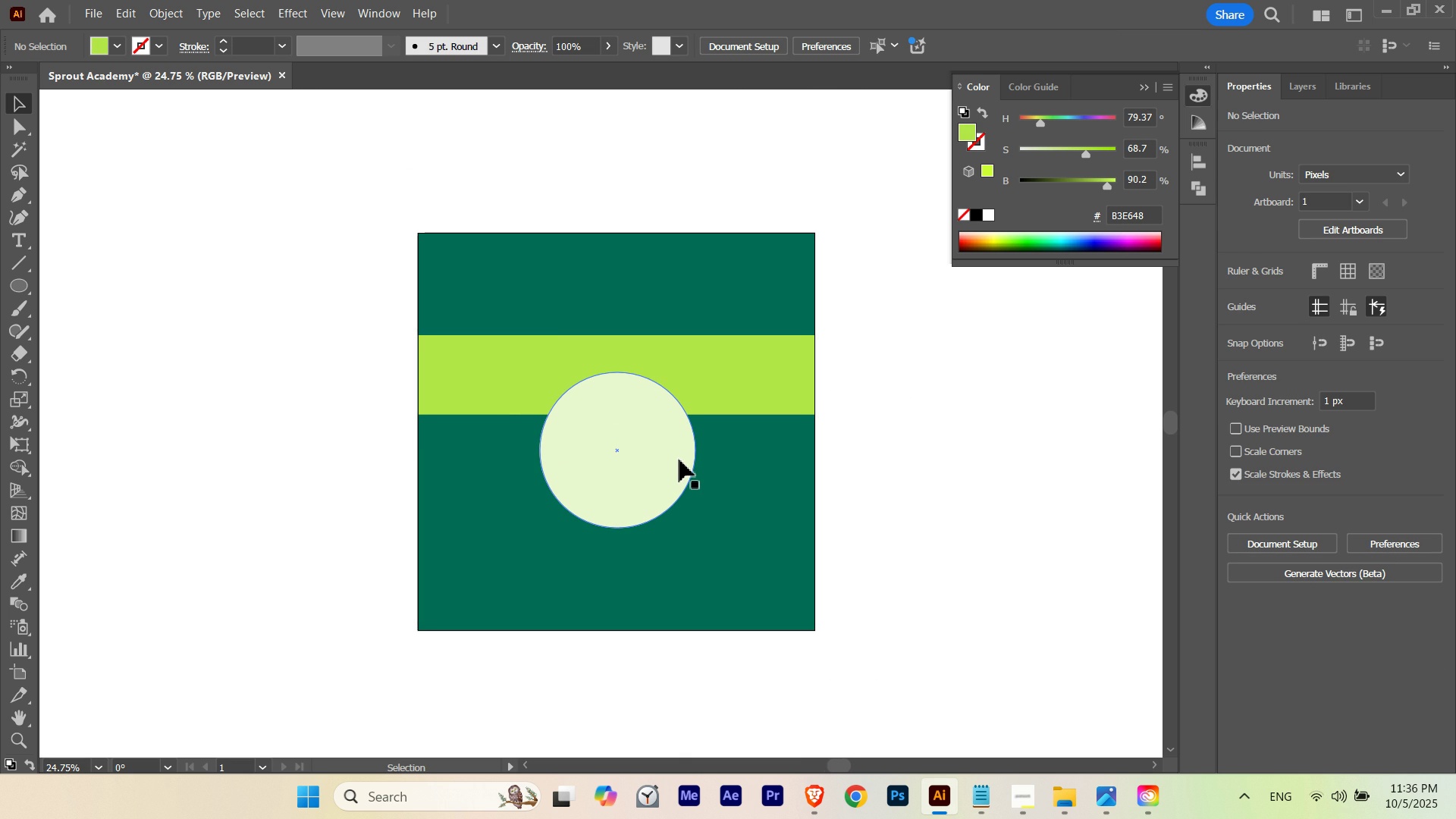 
left_click_drag(start_coordinate=[783, 431], to_coordinate=[736, 458])
 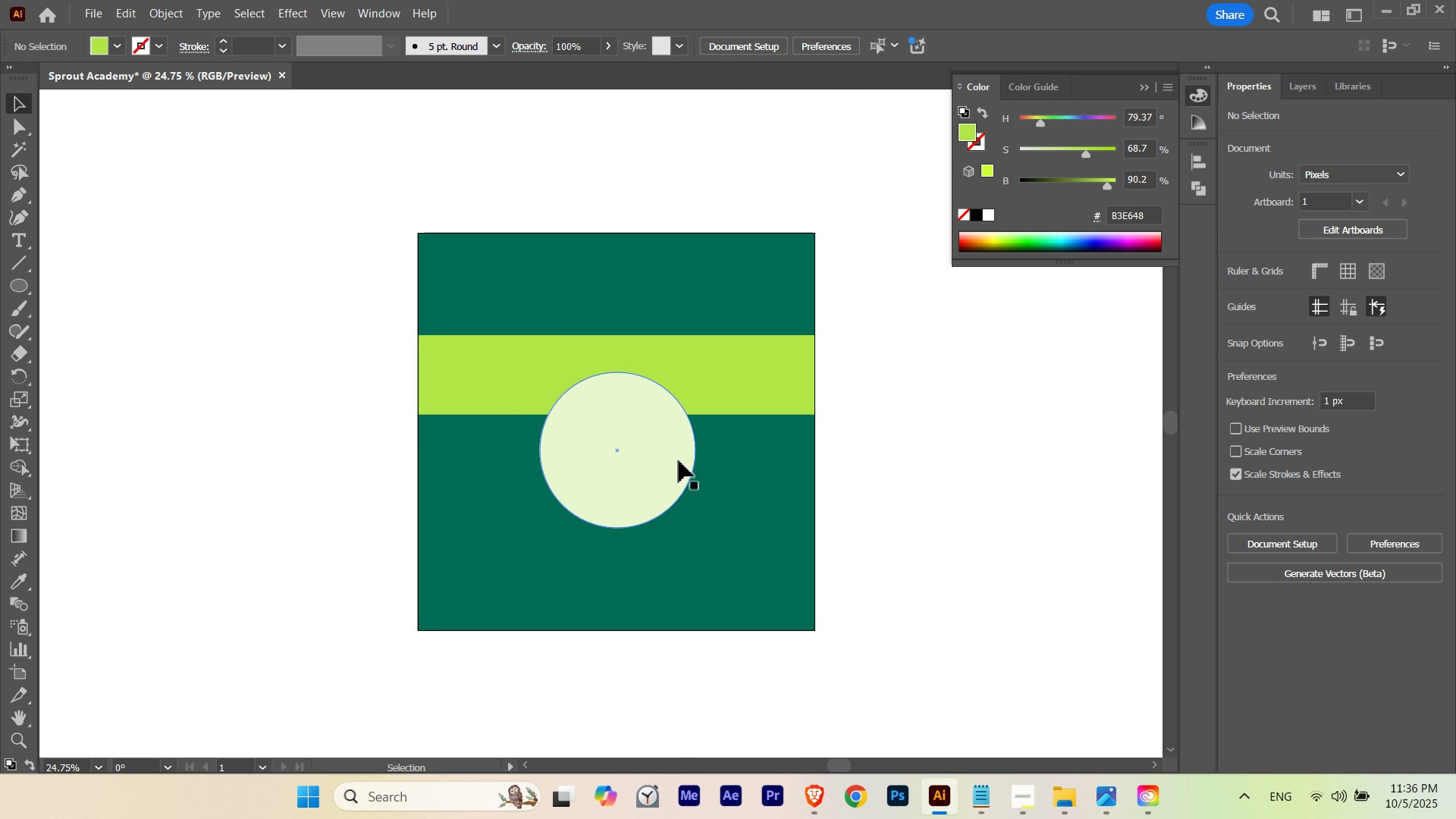 
hold_key(key=Space, duration=1.52)
 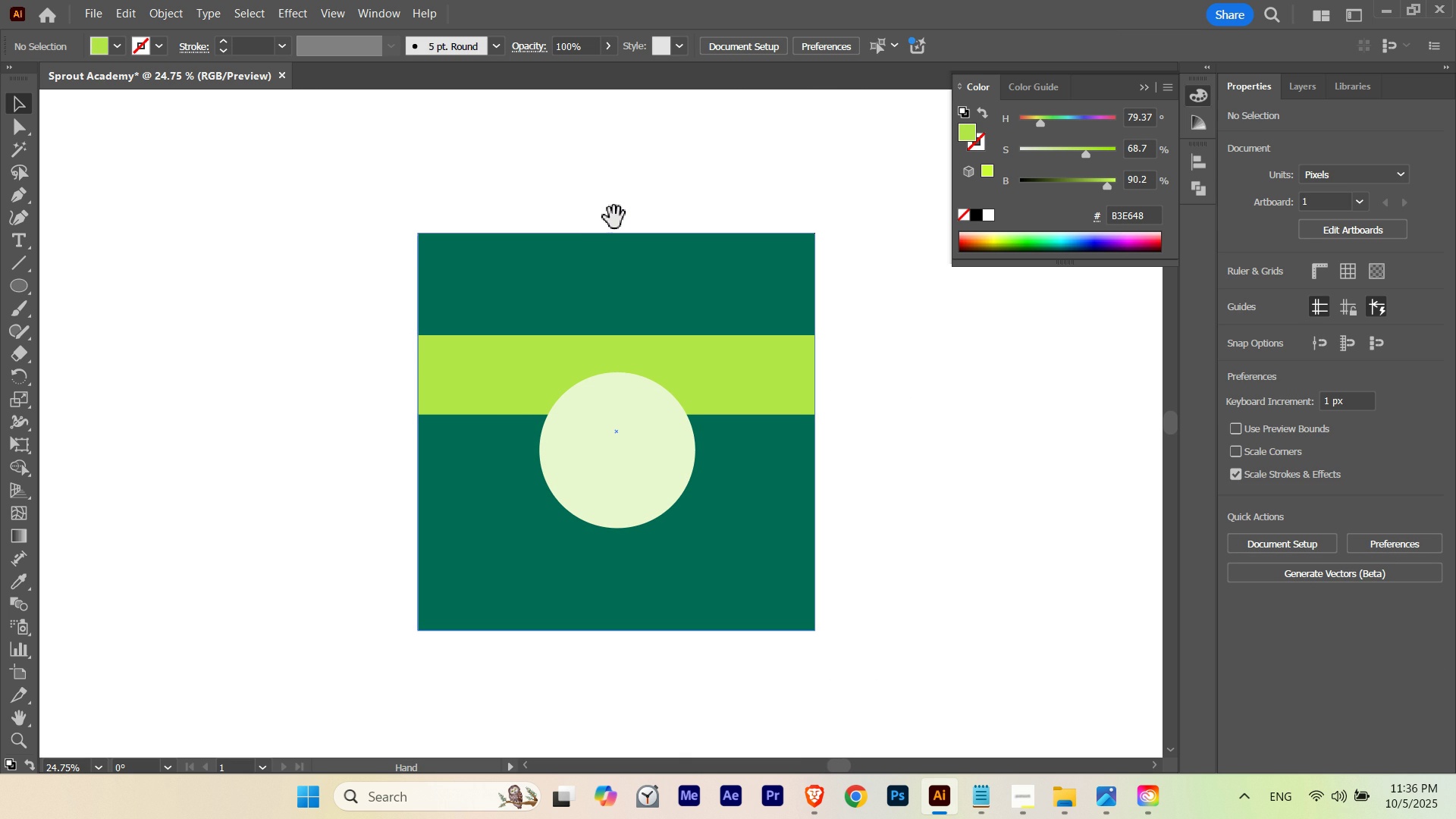 
hold_key(key=Space, duration=1.5)
 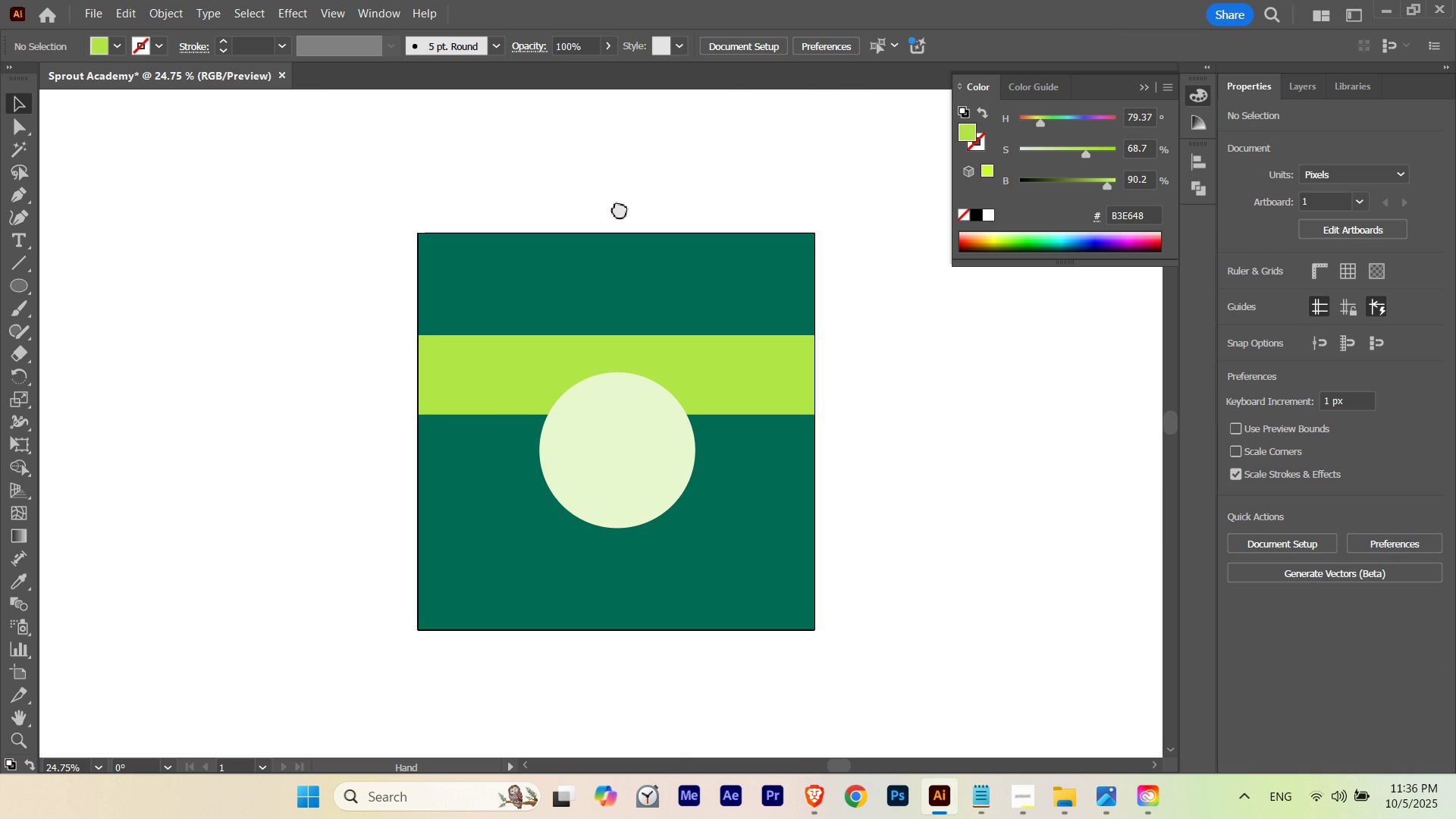 
hold_key(key=Space, duration=1.48)
 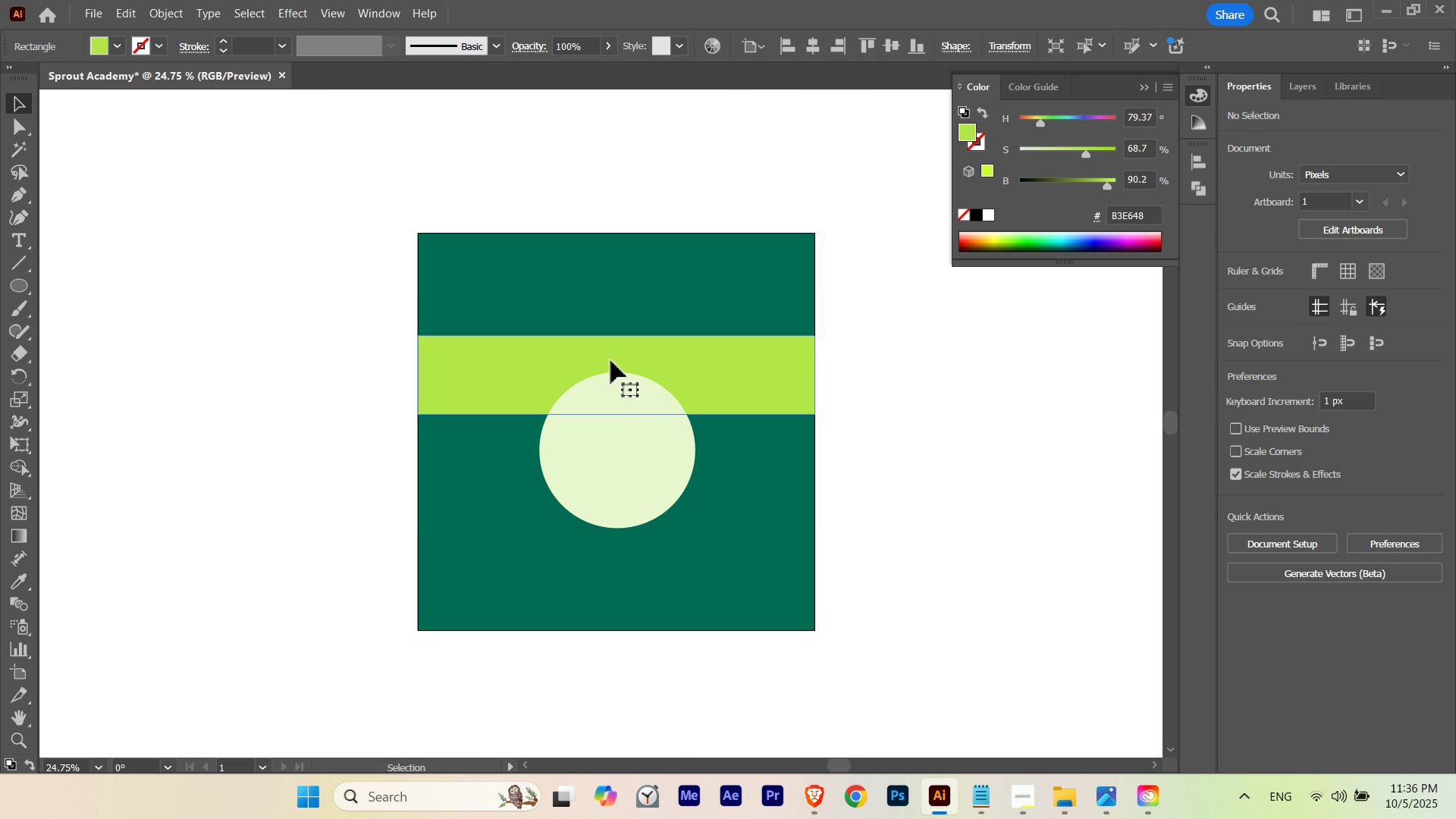 
left_click([620, 208])
 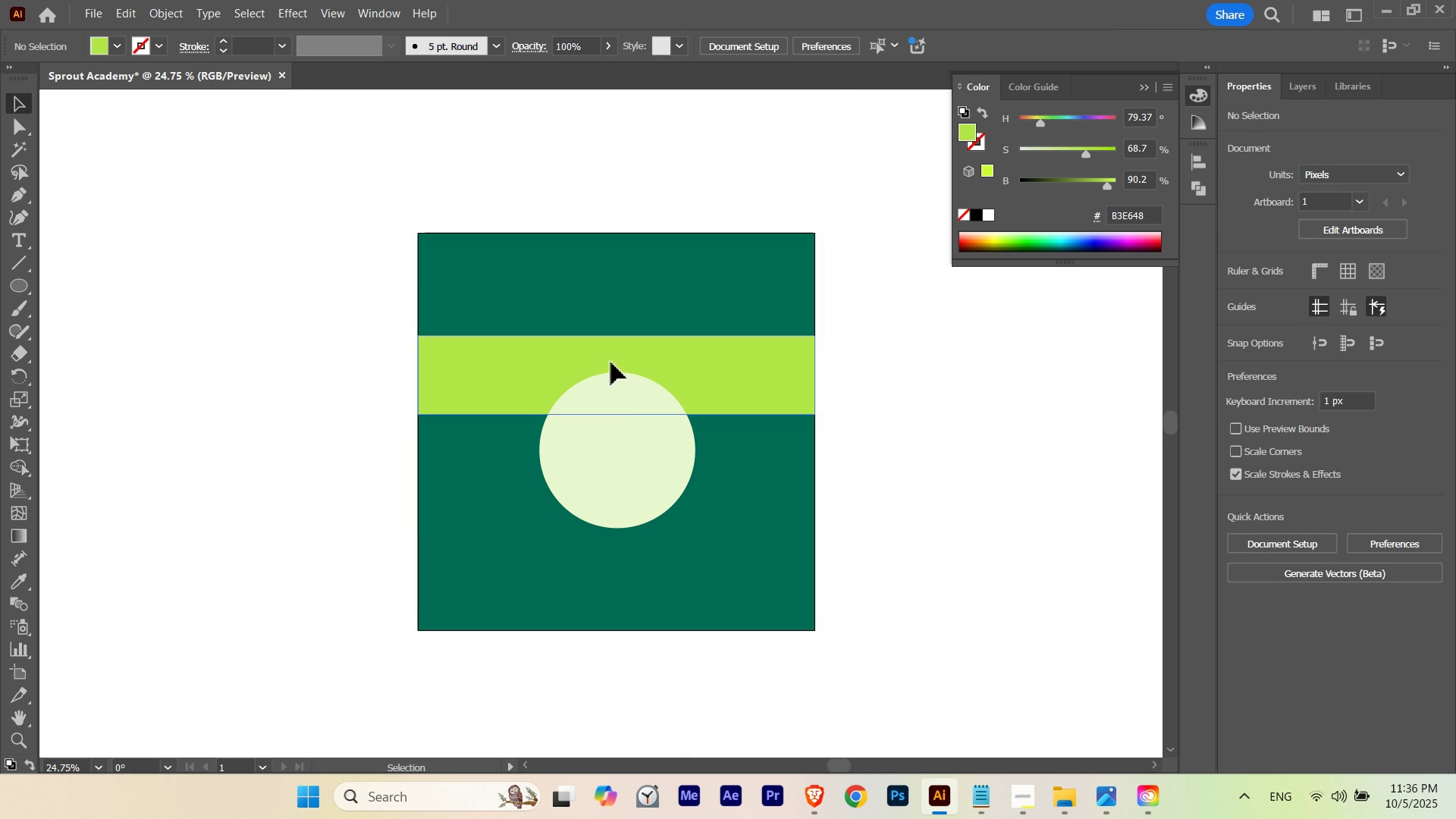 
left_click([611, 362])
 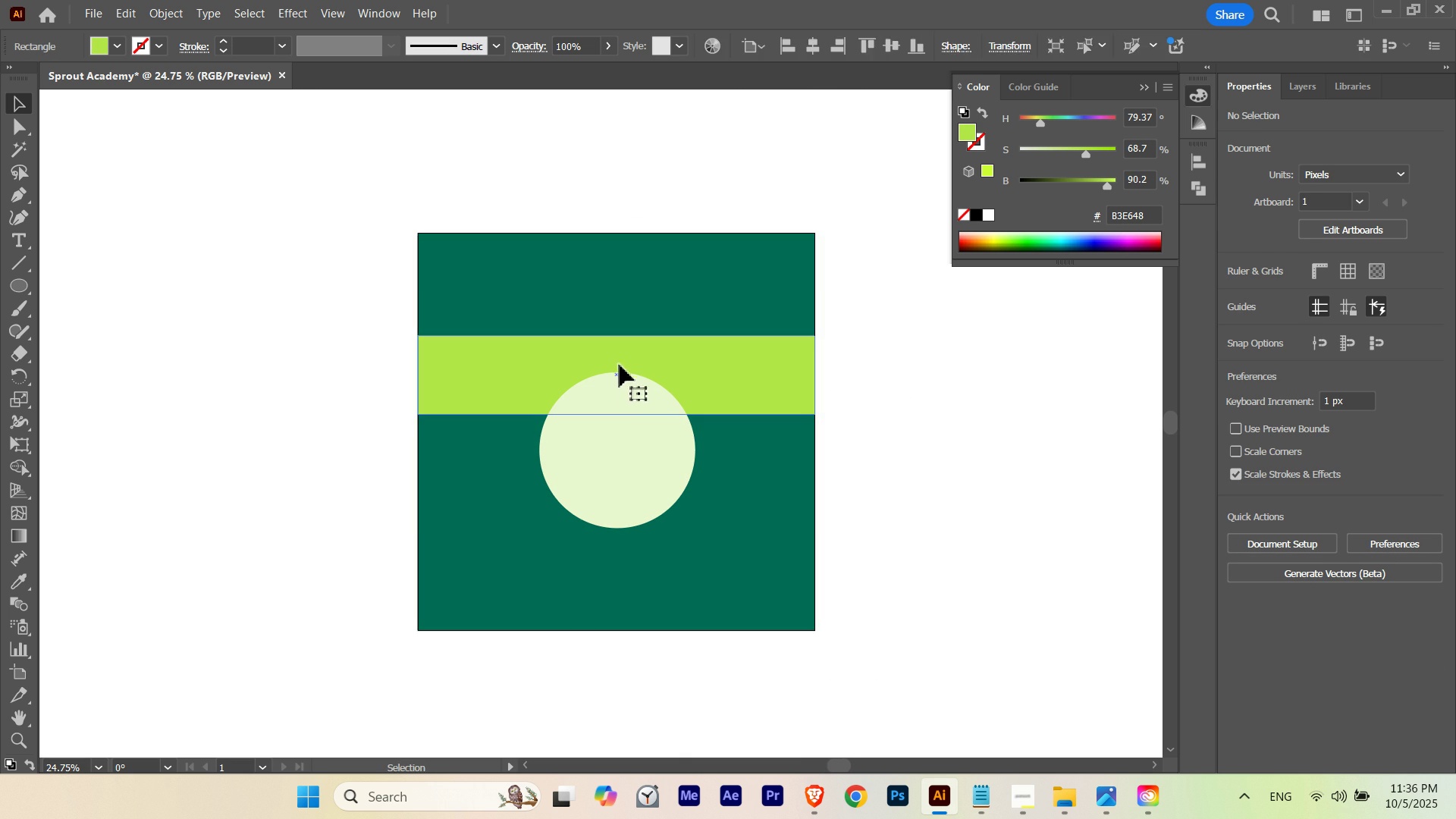 
hold_key(key=ShiftLeft, duration=0.43)
left_click([626, 409])
 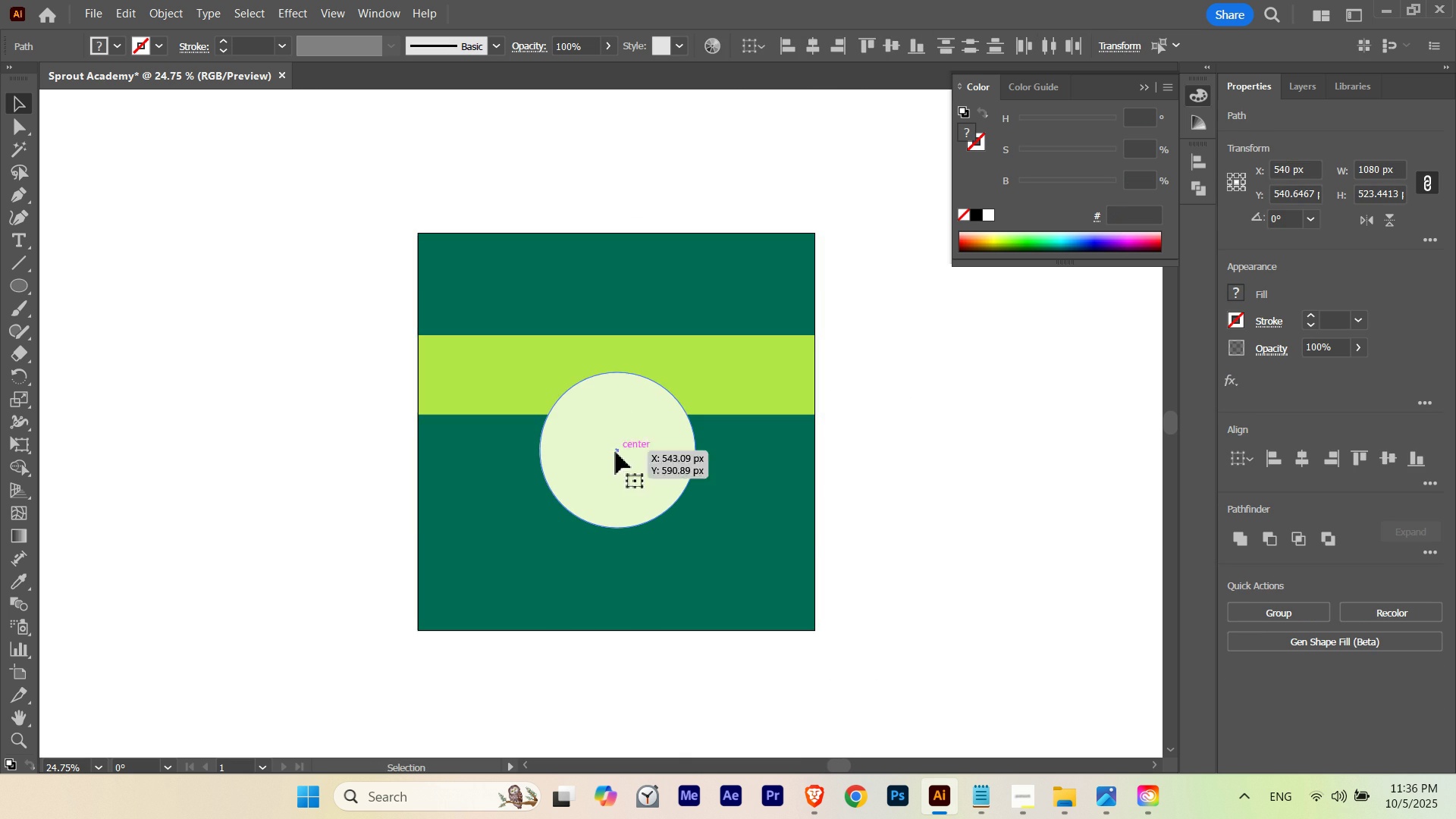 
left_click_drag(start_coordinate=[616, 452], to_coordinate=[990, 462])
 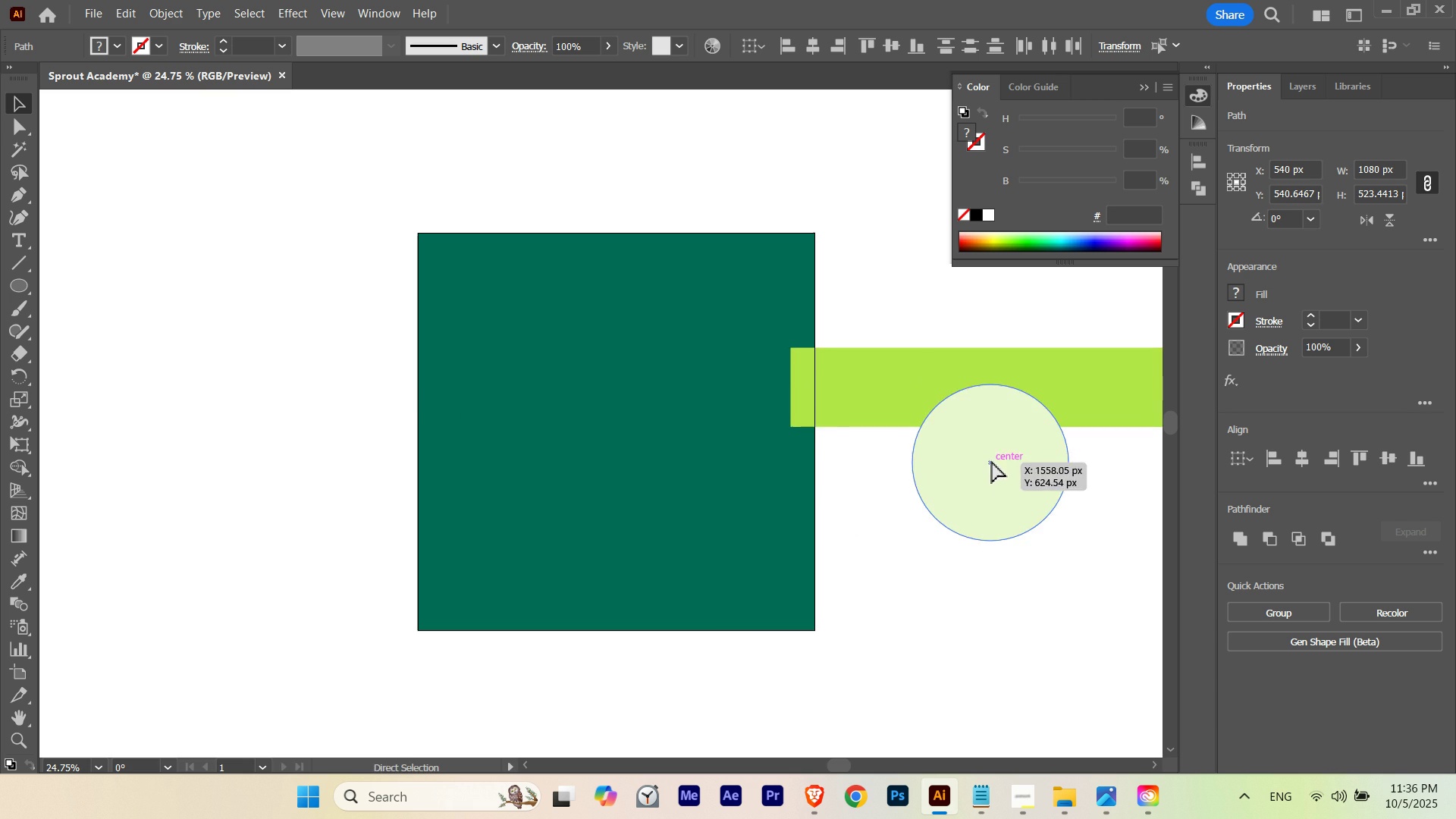 
key(Control+Z)
 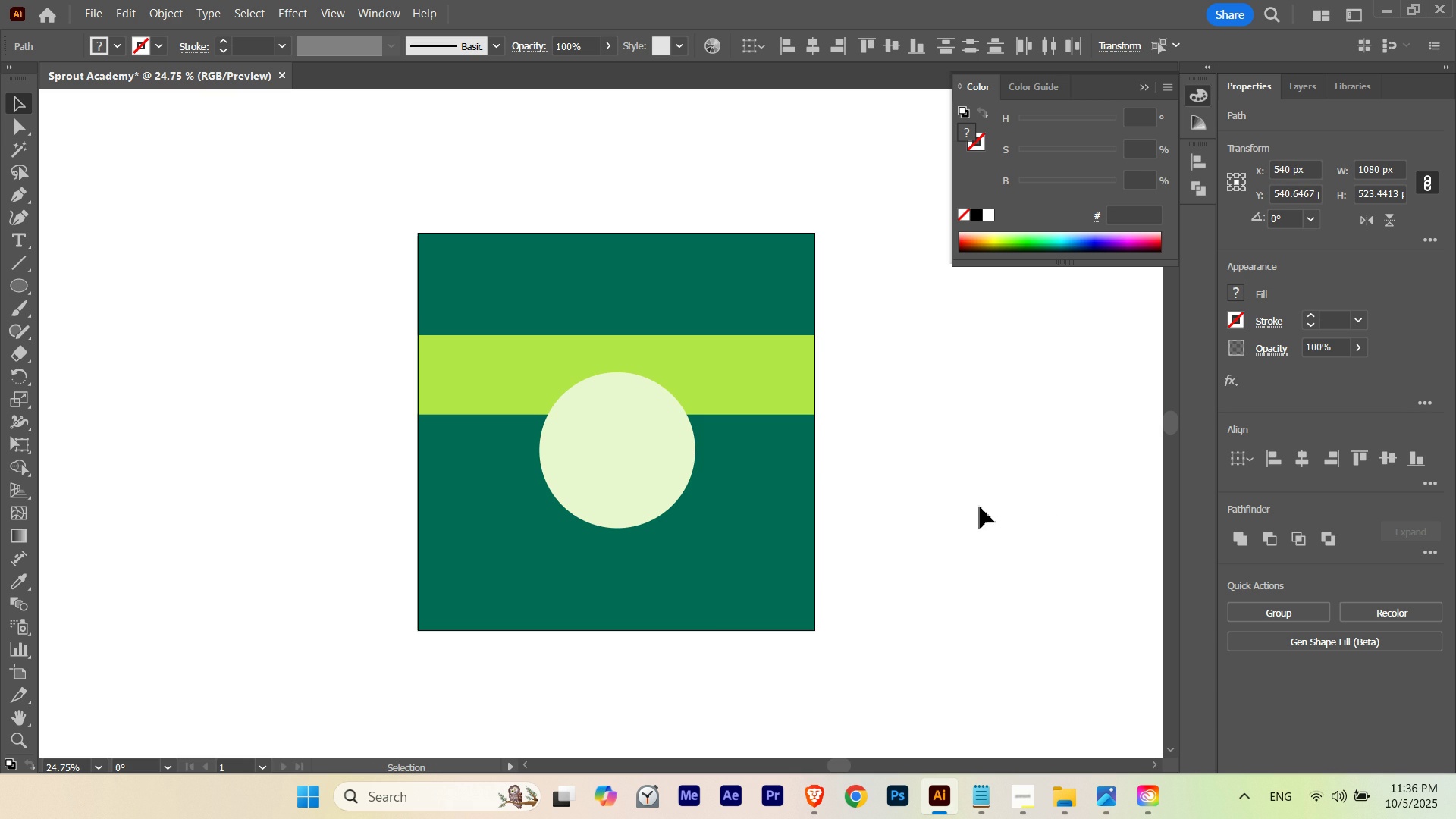 
left_click([980, 507])
 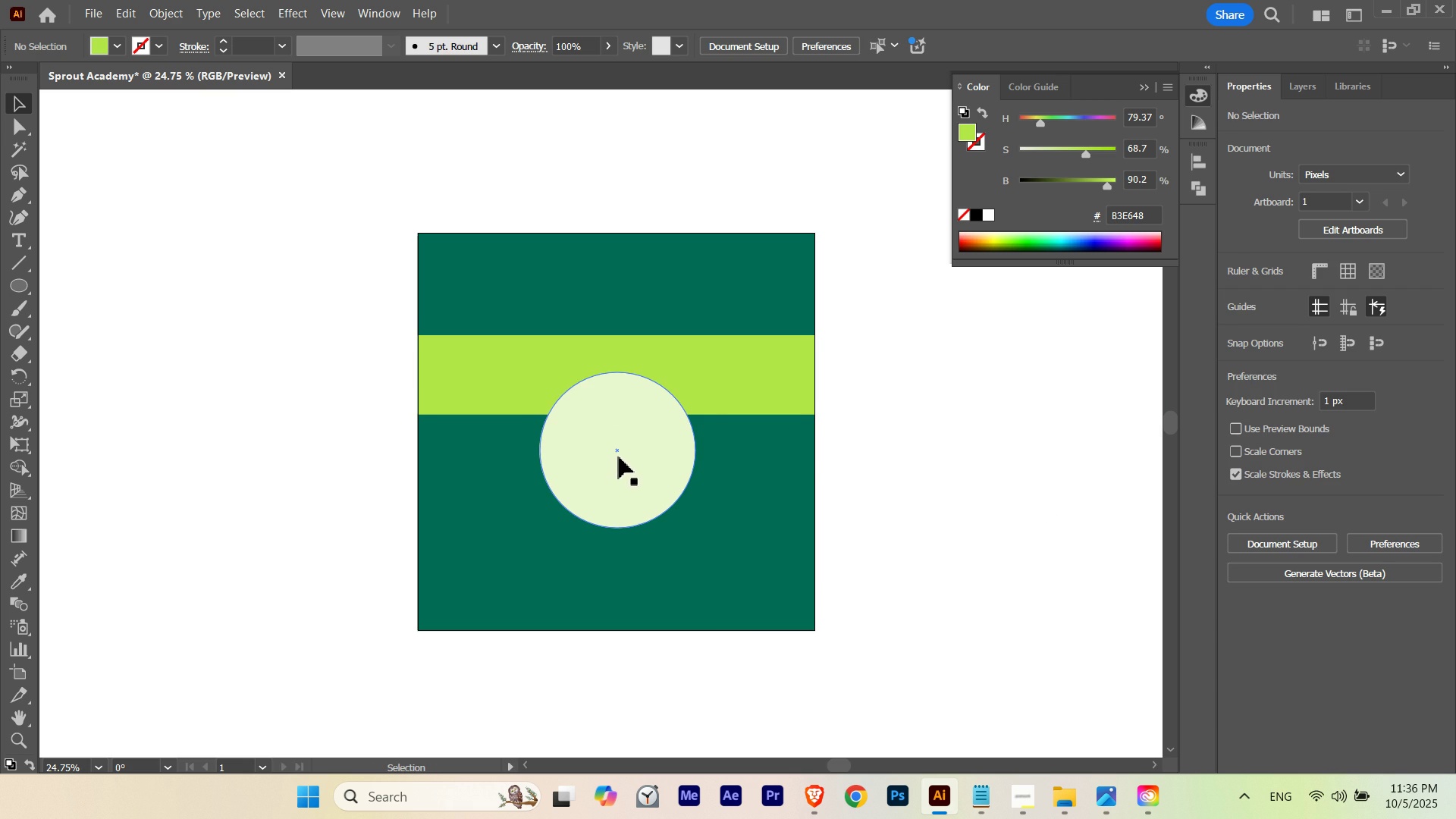 
hold_key(key=AltLeft, duration=1.55)
left_click_drag(start_coordinate=[723, 387], to_coordinate=[723, 297])
 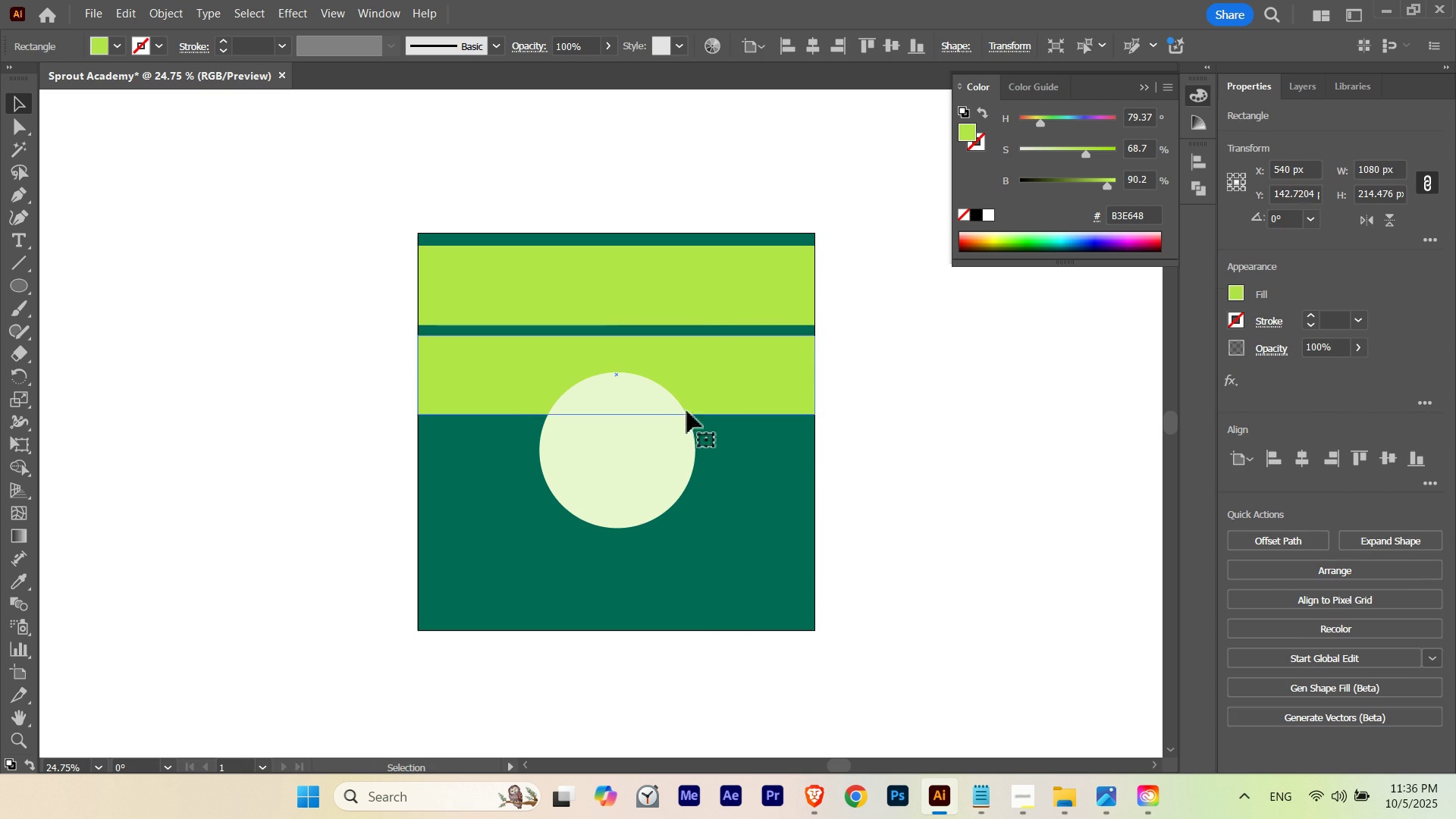 
hold_key(key=ShiftLeft, duration=1.06)
 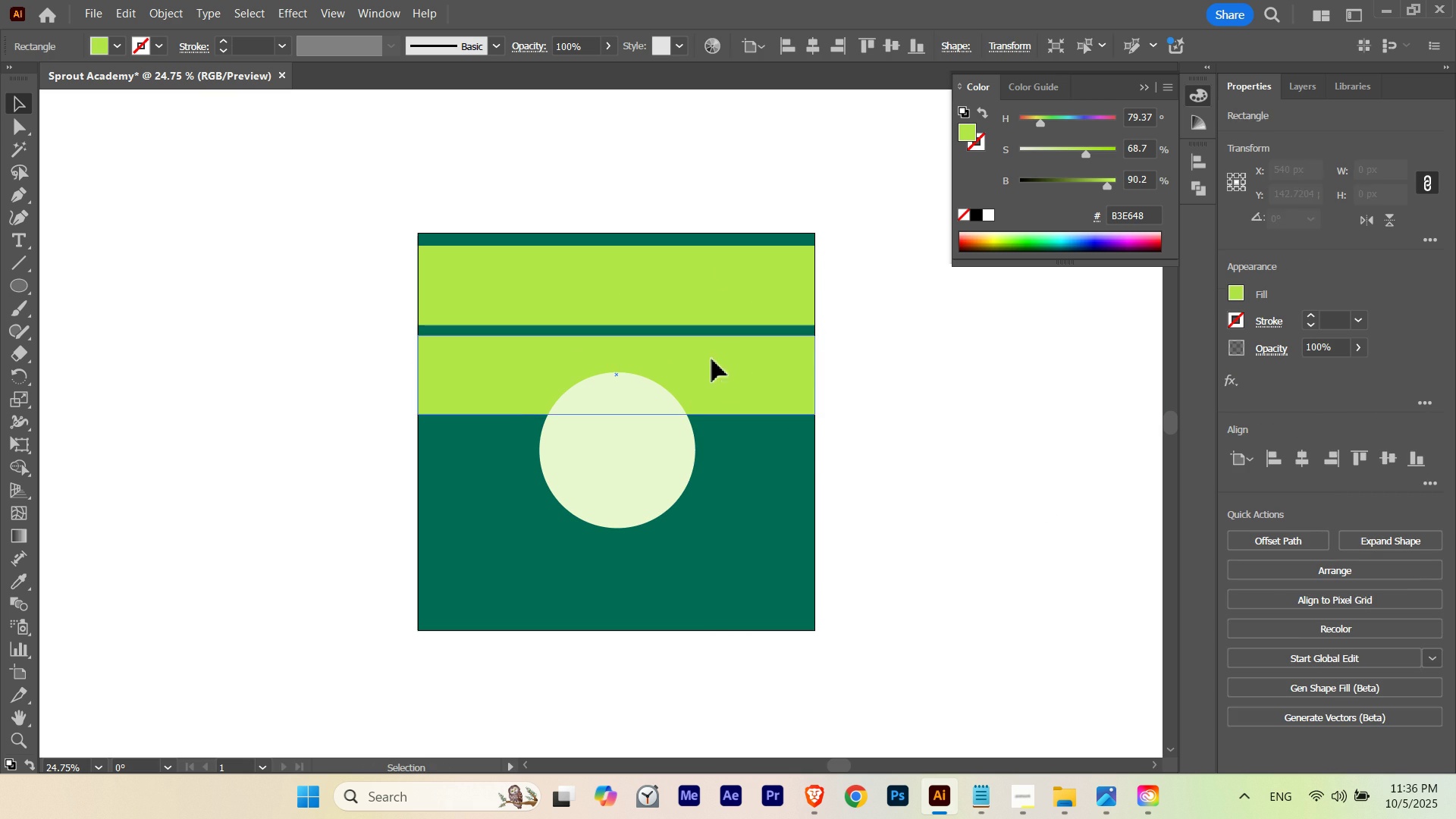 
left_click([712, 359])
 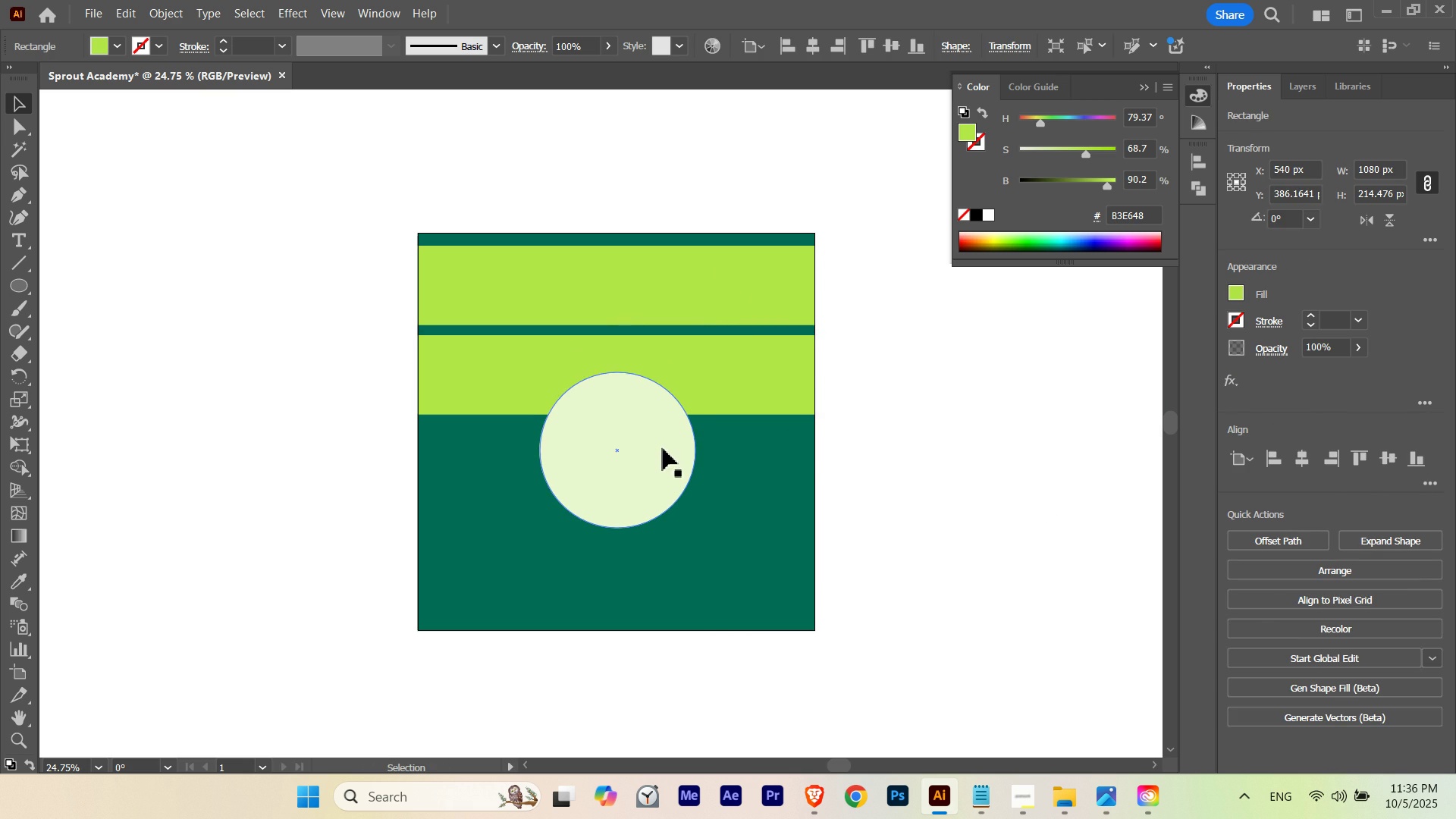 
key(Shift+ShiftLeft)
 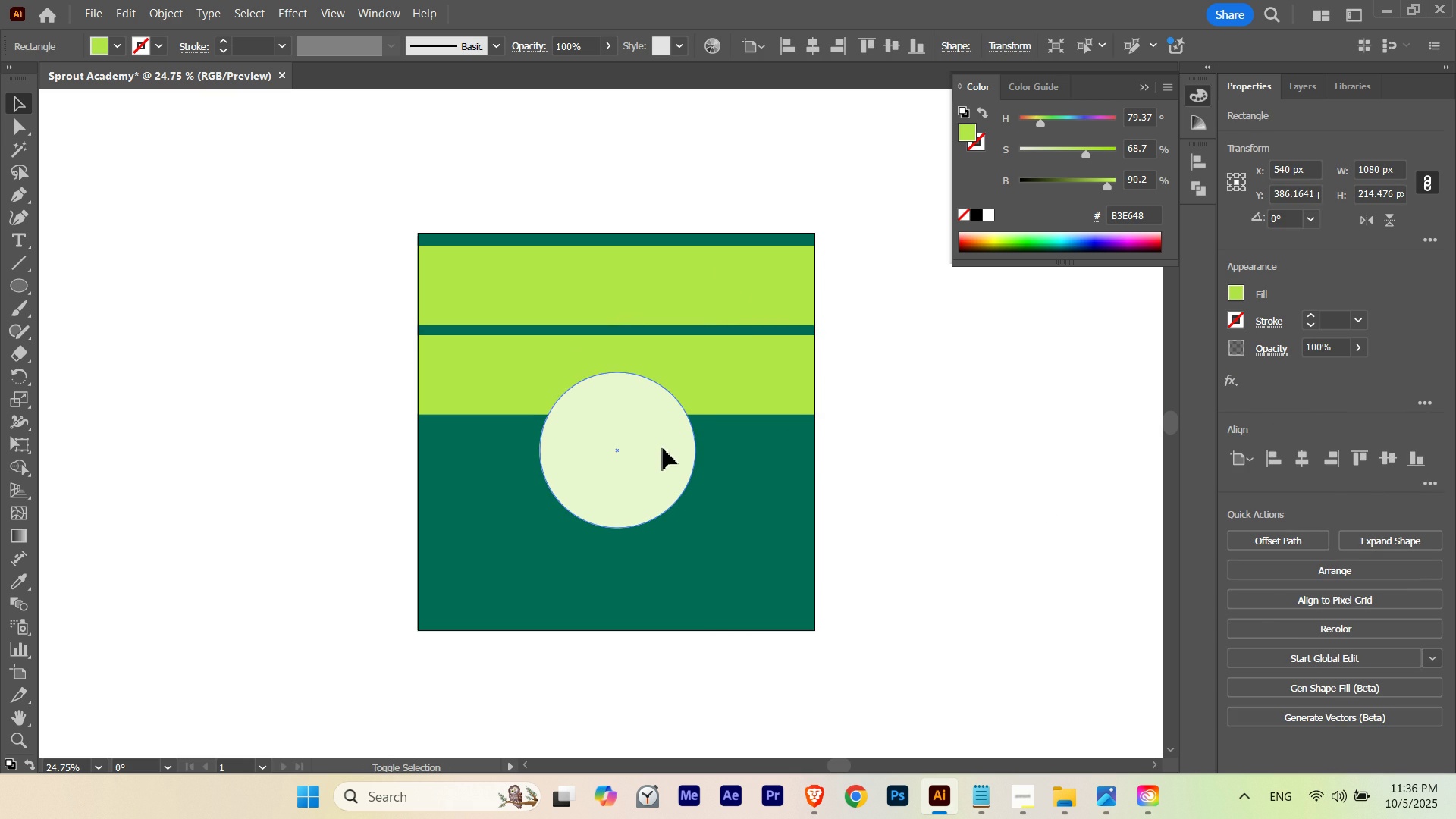 
left_click([663, 448])
 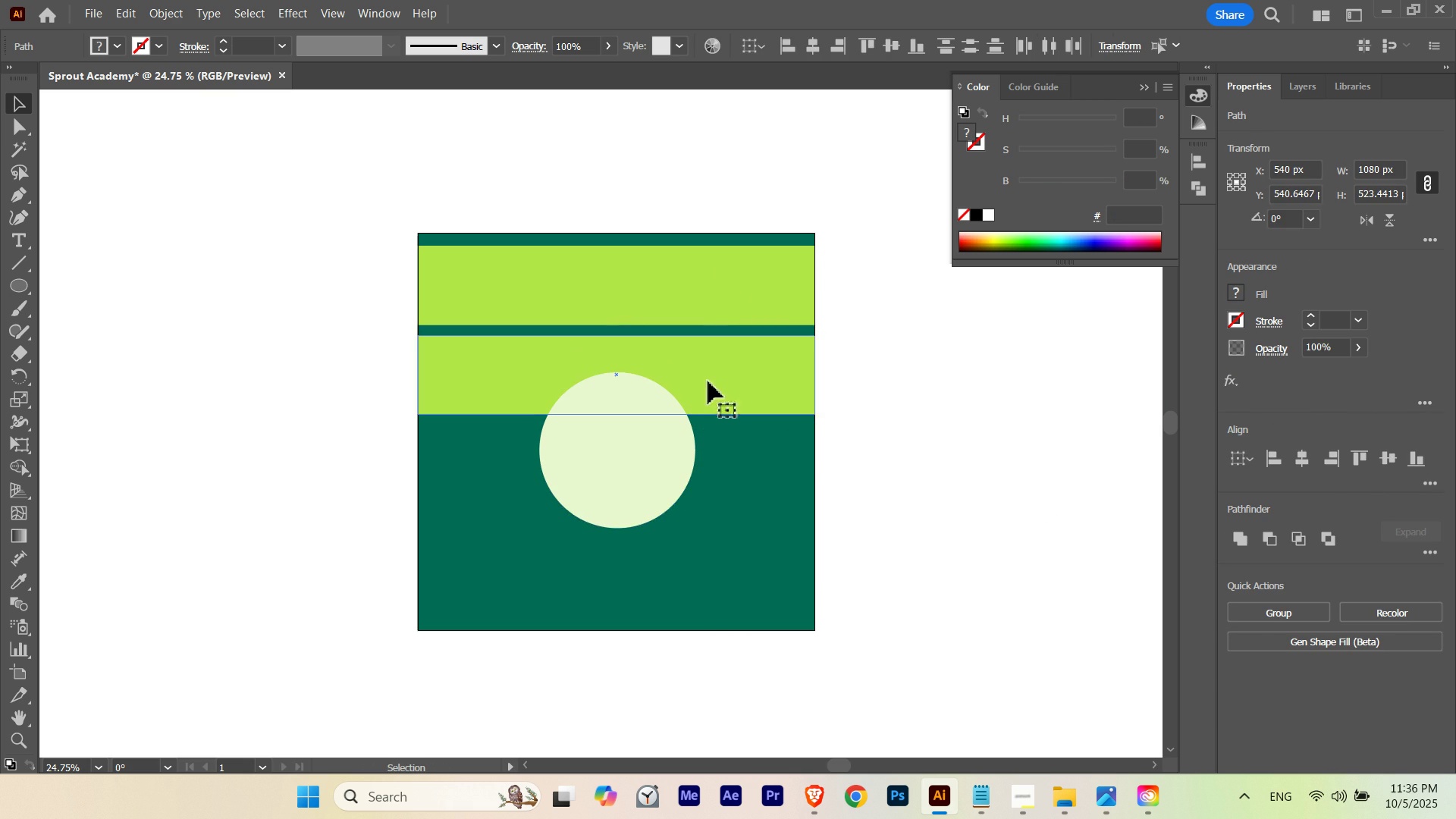 
left_click_drag(start_coordinate=[708, 381], to_coordinate=[704, 444])
 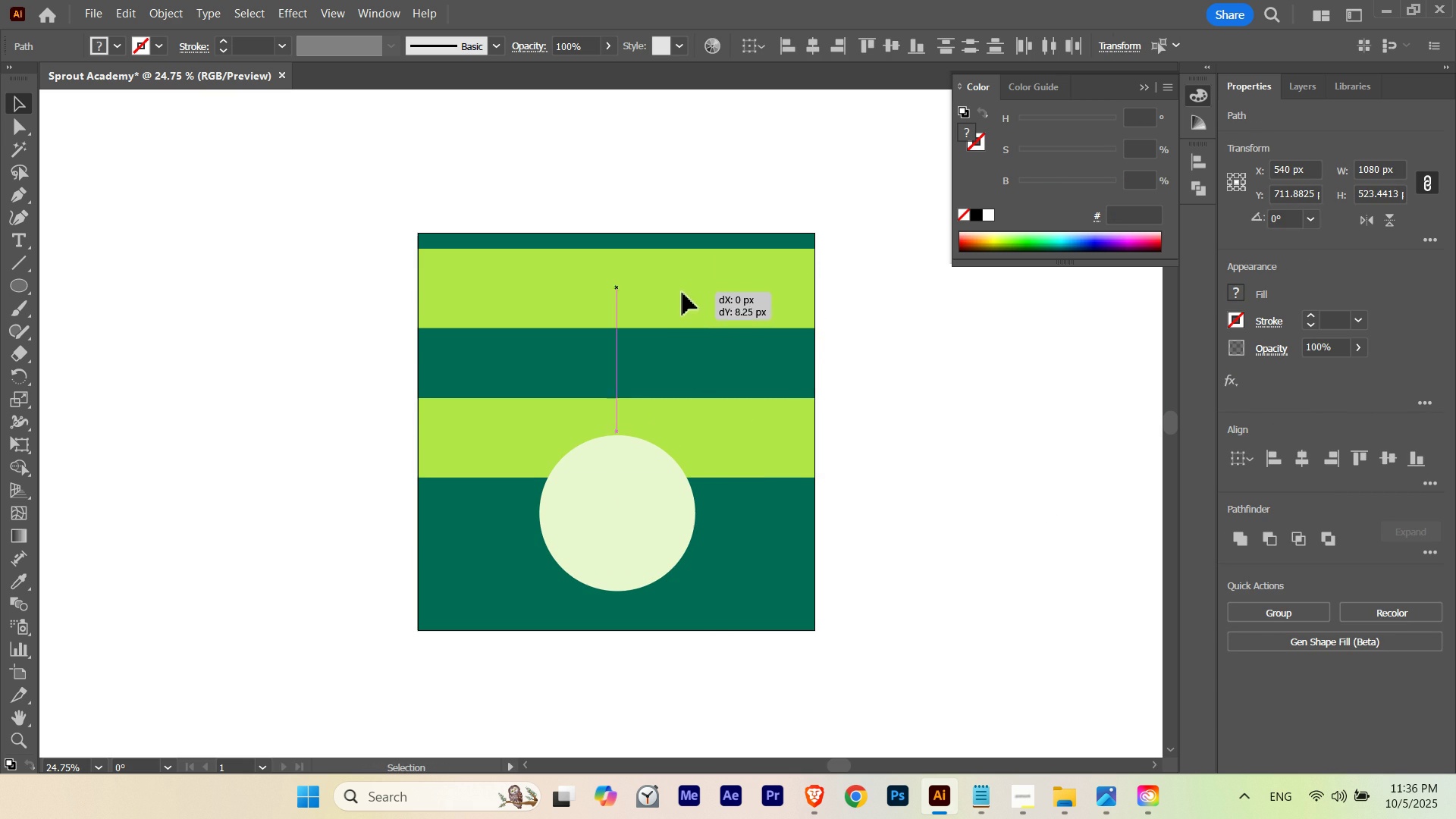 
hold_key(key=ShiftLeft, duration=0.7)
 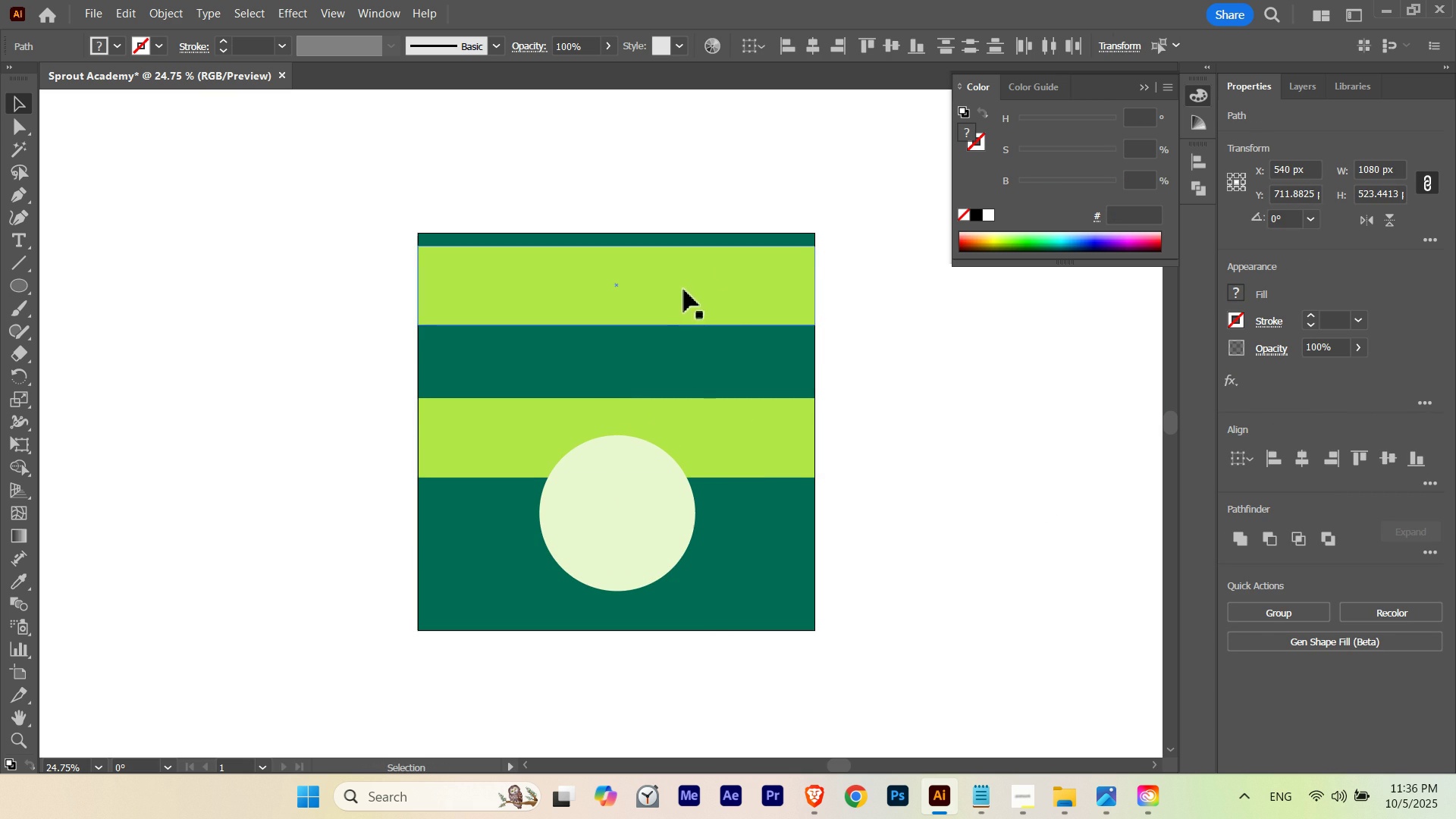 
left_click_drag(start_coordinate=[684, 289], to_coordinate=[680, 327])
 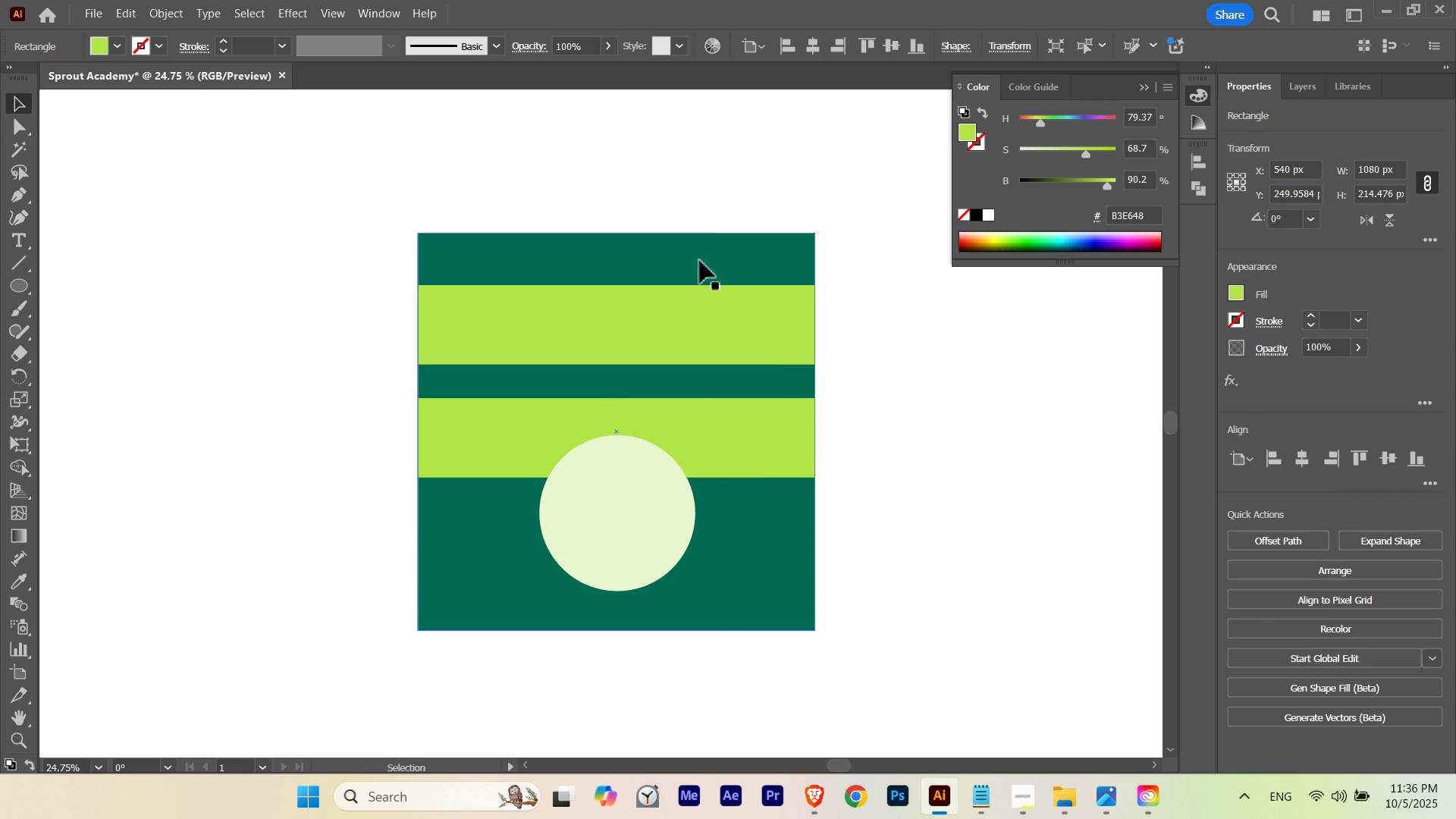 
hold_key(key=ShiftLeft, duration=1.05)
 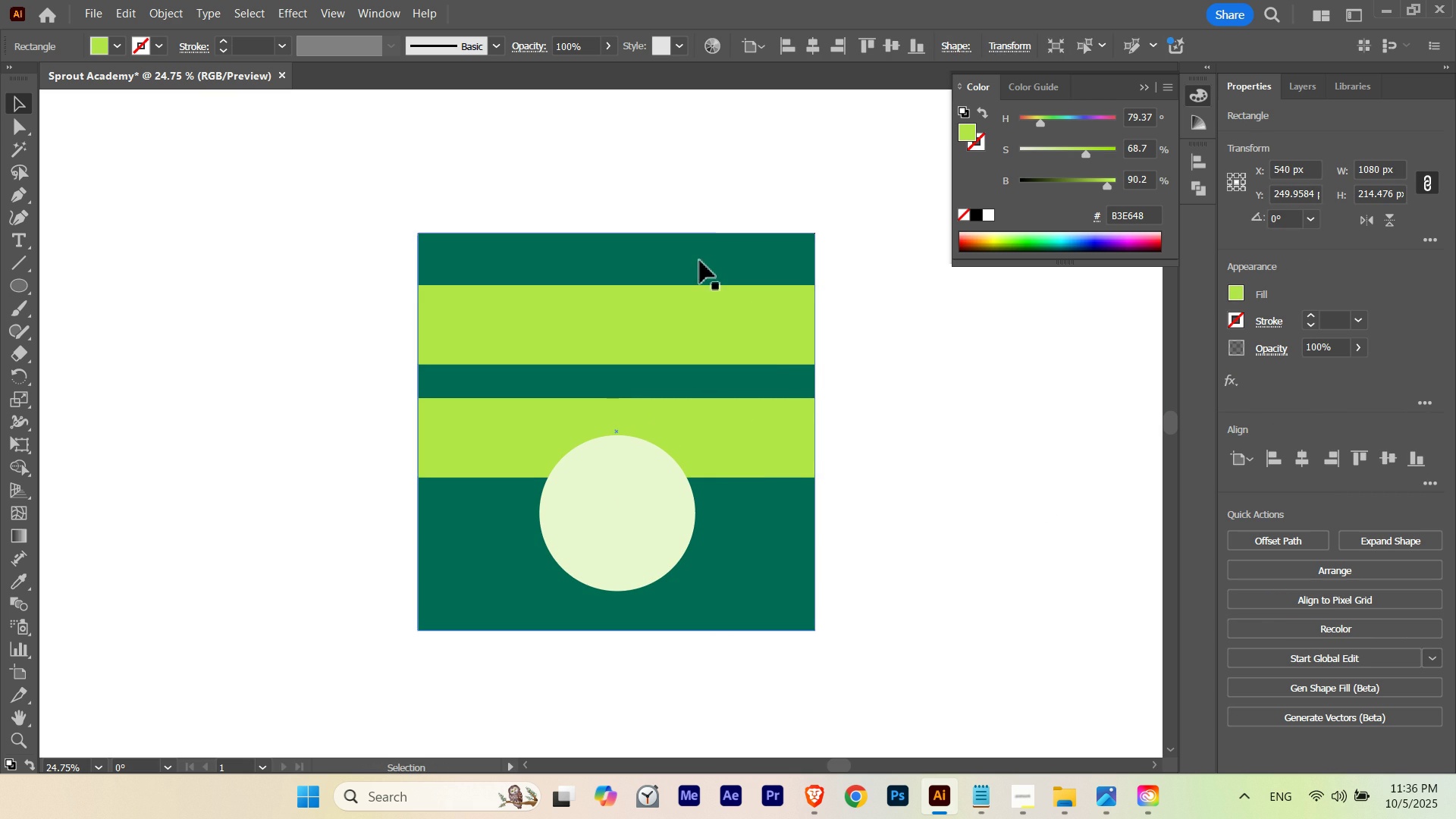 
key(I)
 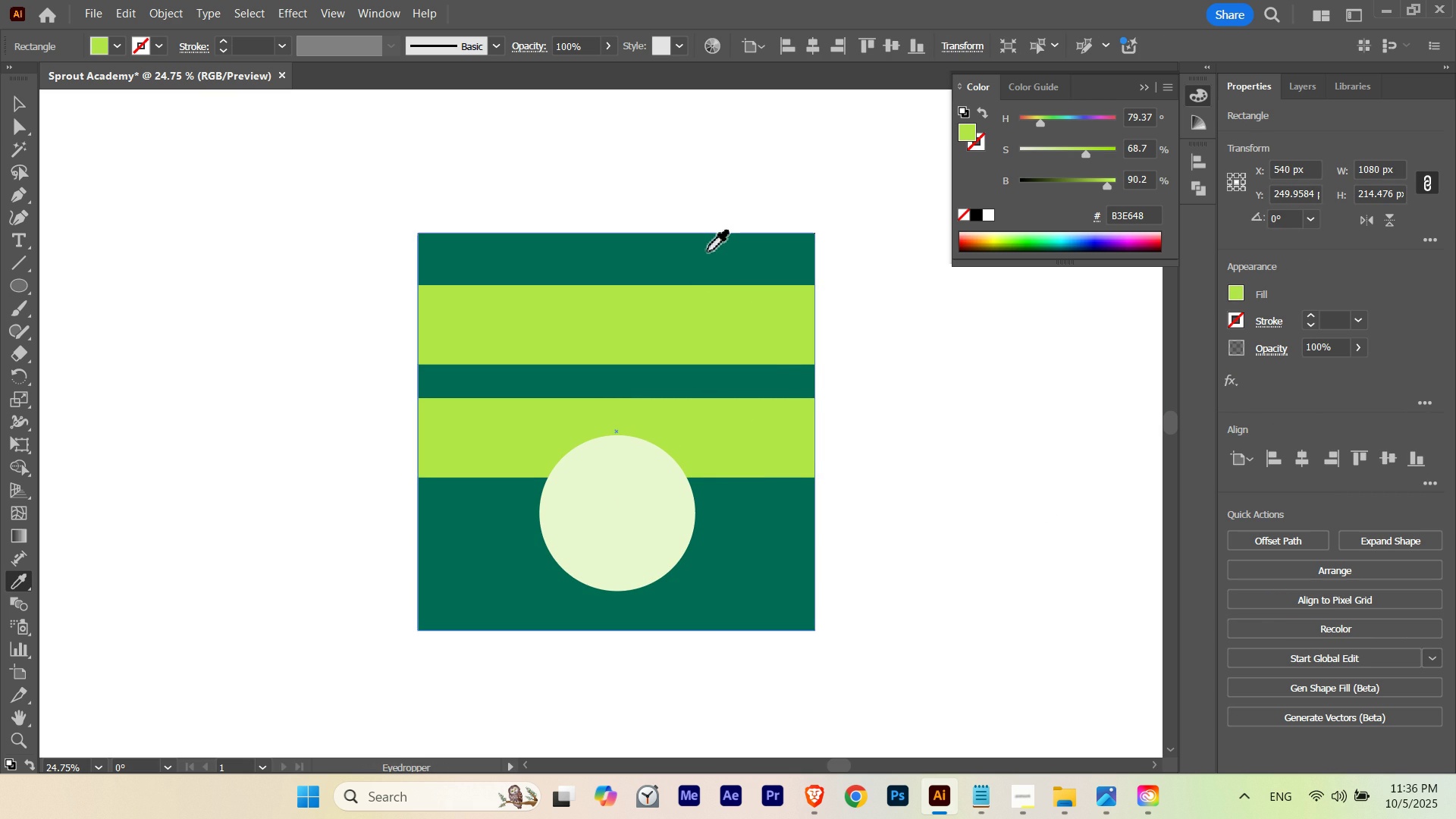 
left_click([708, 252])
 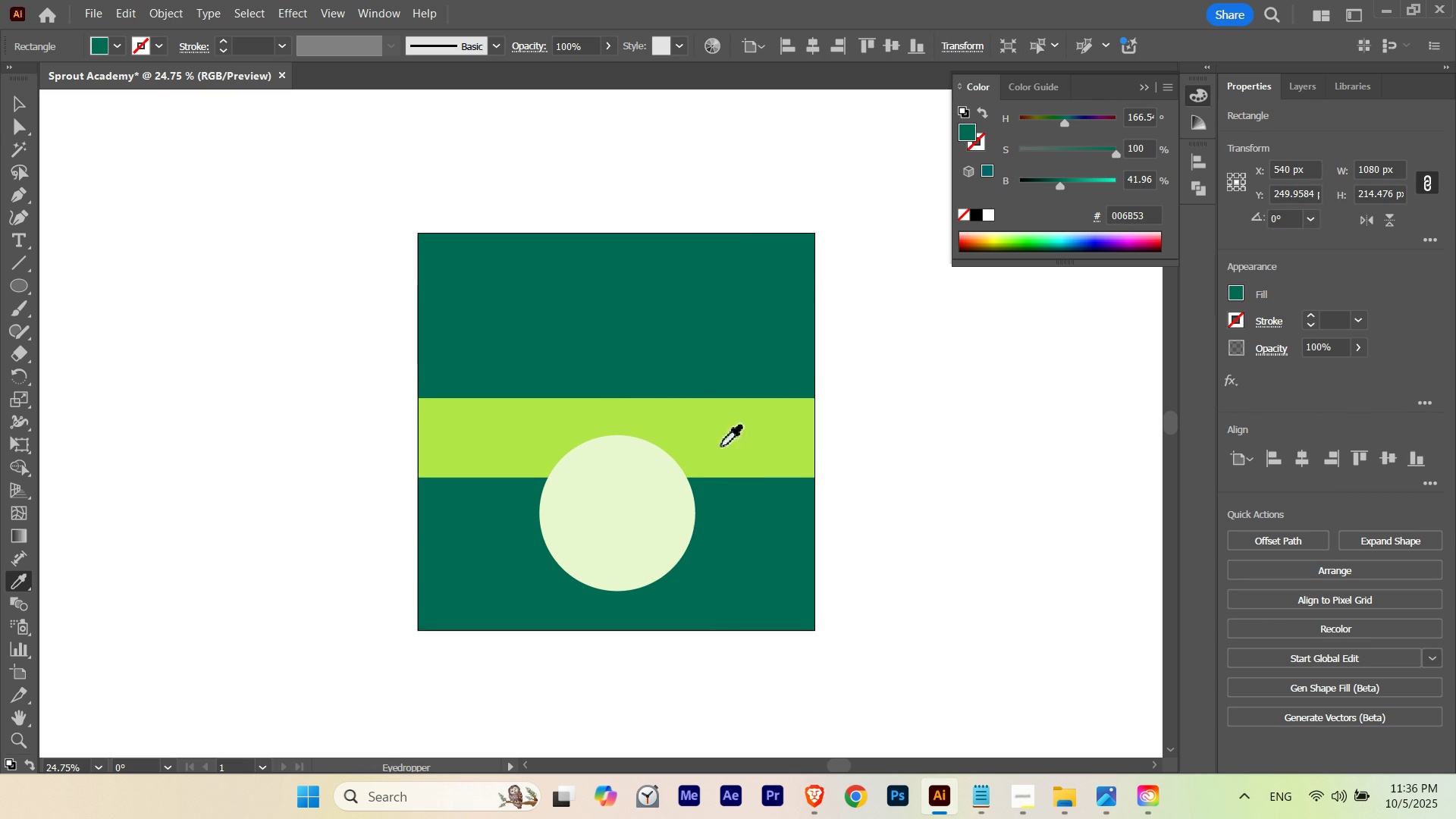 
hold_key(key=ControlLeft, duration=0.81)
 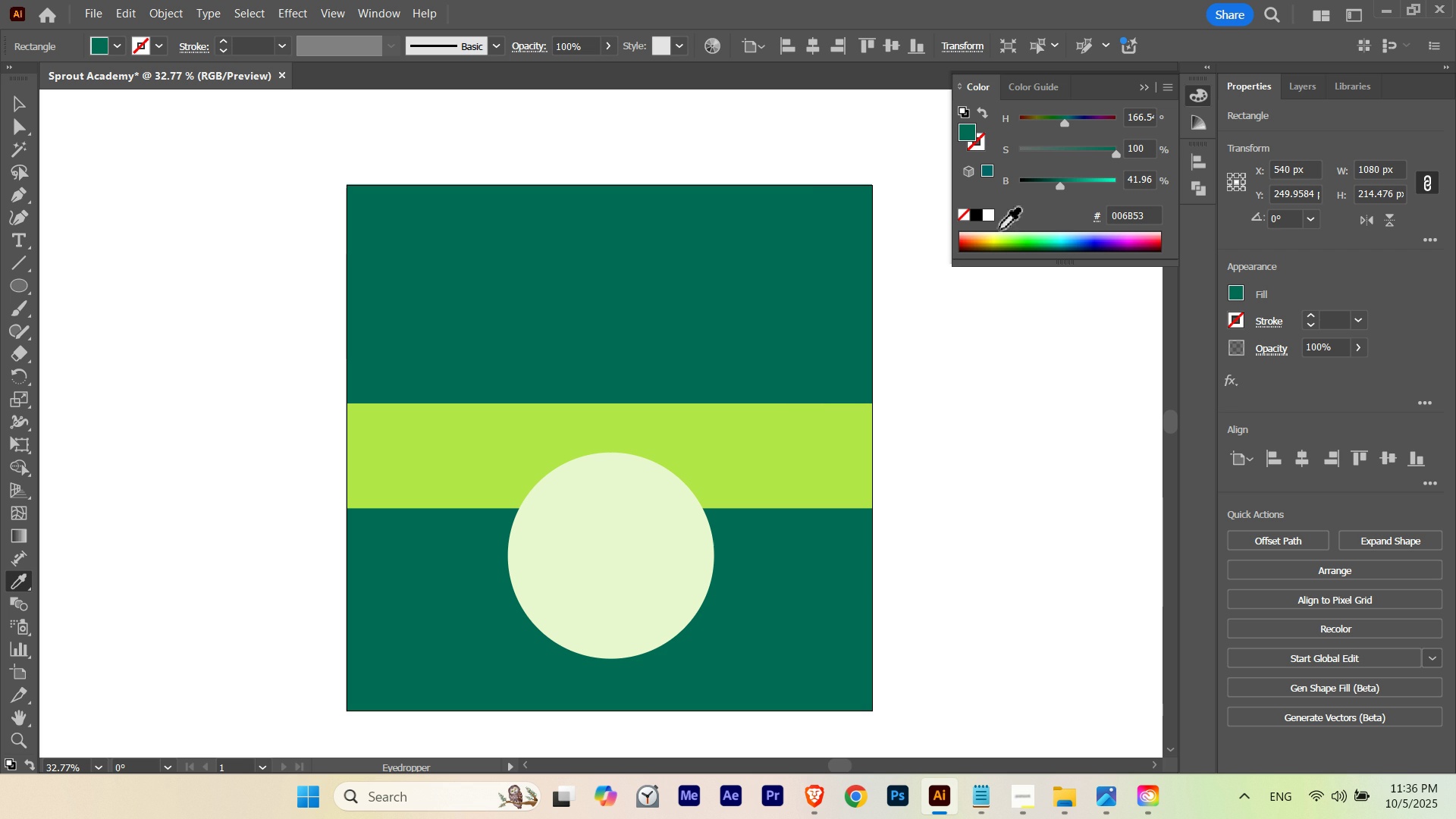 
hold_key(key=Space, duration=0.81)
 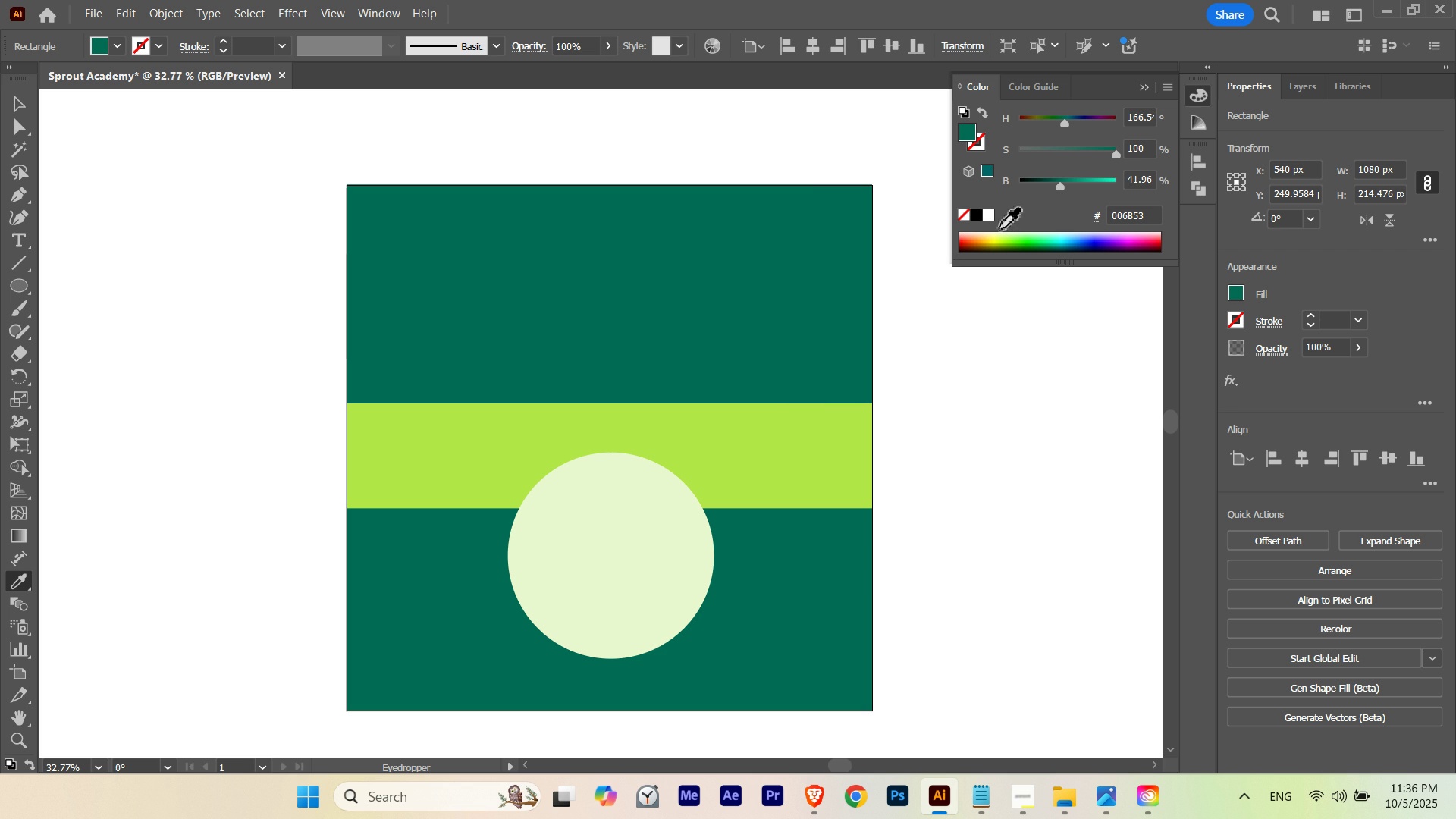 
left_click_drag(start_coordinate=[637, 382], to_coordinate=[702, 372])
 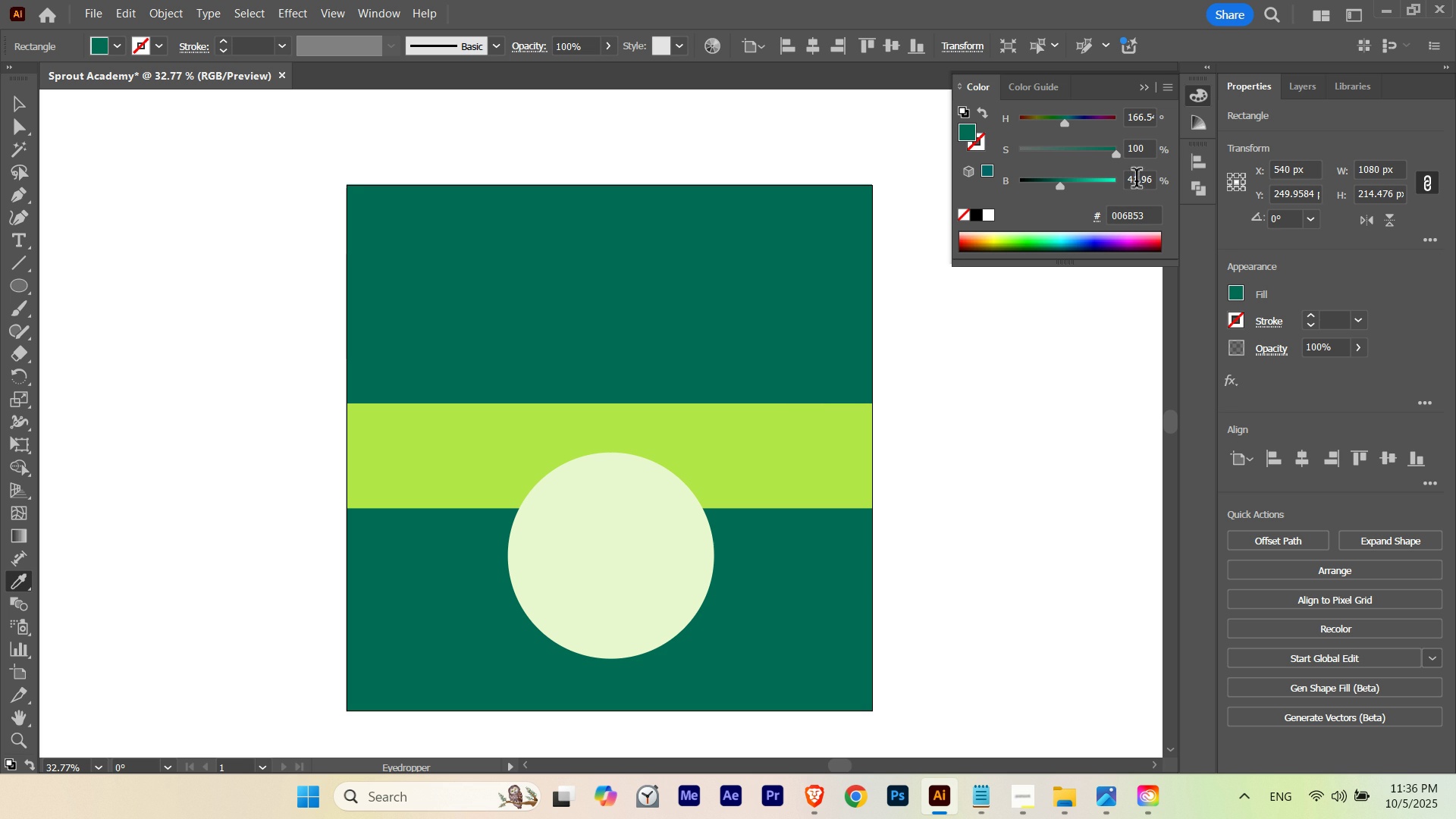 
hold_key(key=ShiftLeft, duration=5.19)
scroll: coordinate [1137, 184], scroll_direction: down, amount: 2.0
 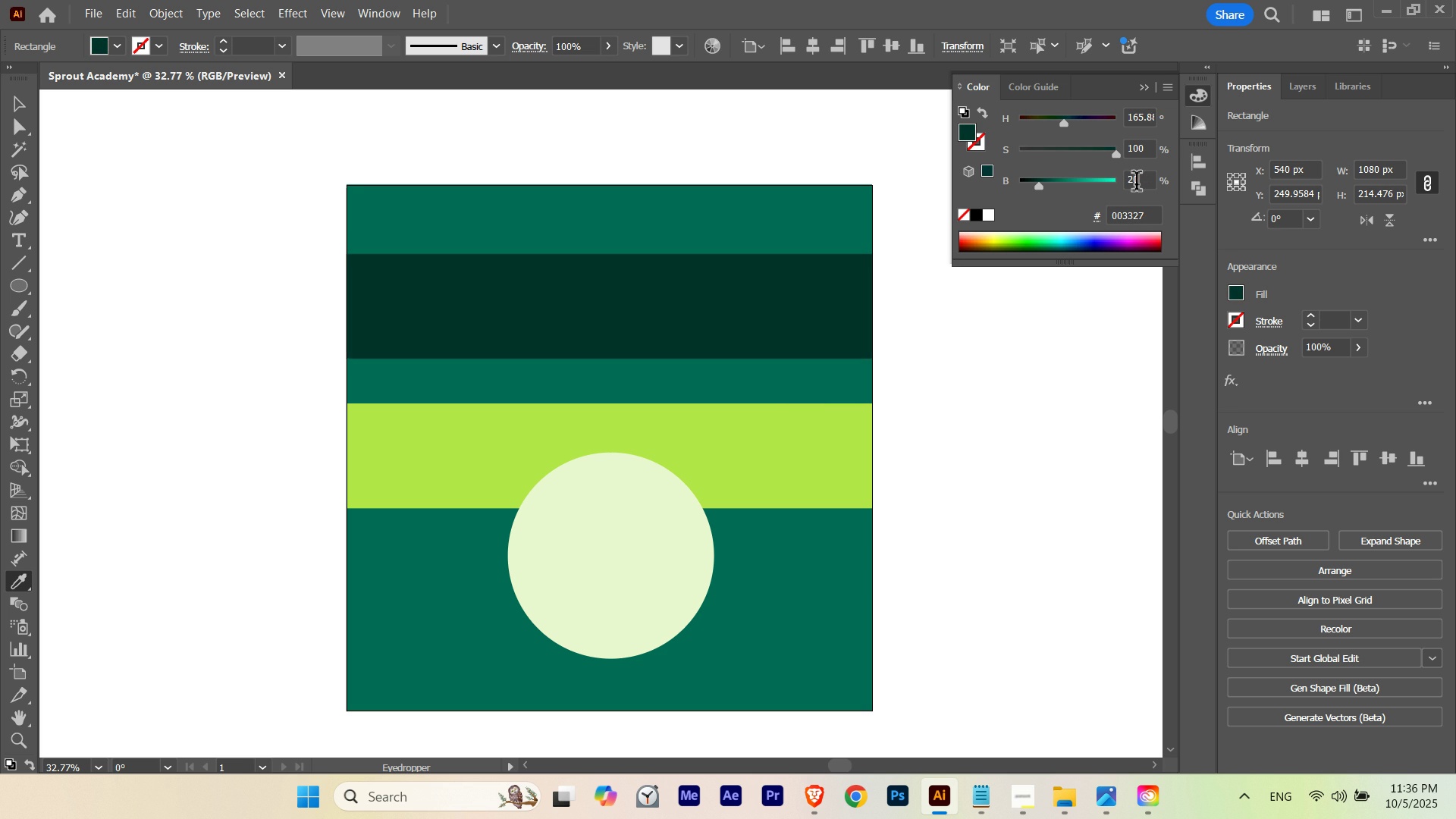 
scroll: coordinate [1137, 184], scroll_direction: none, amount: 0.0
 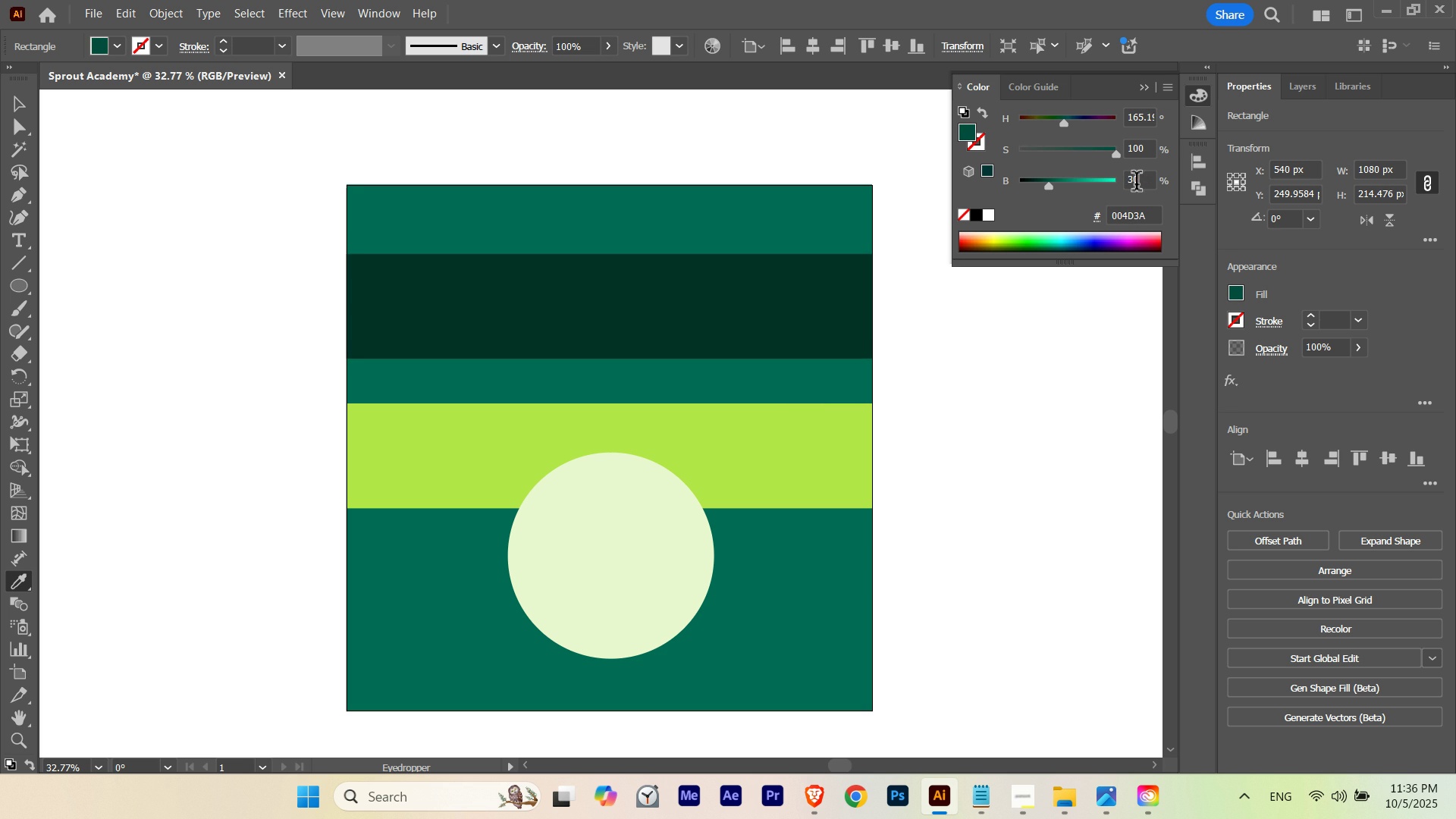 
scroll: coordinate [1137, 184], scroll_direction: down, amount: 1.0
 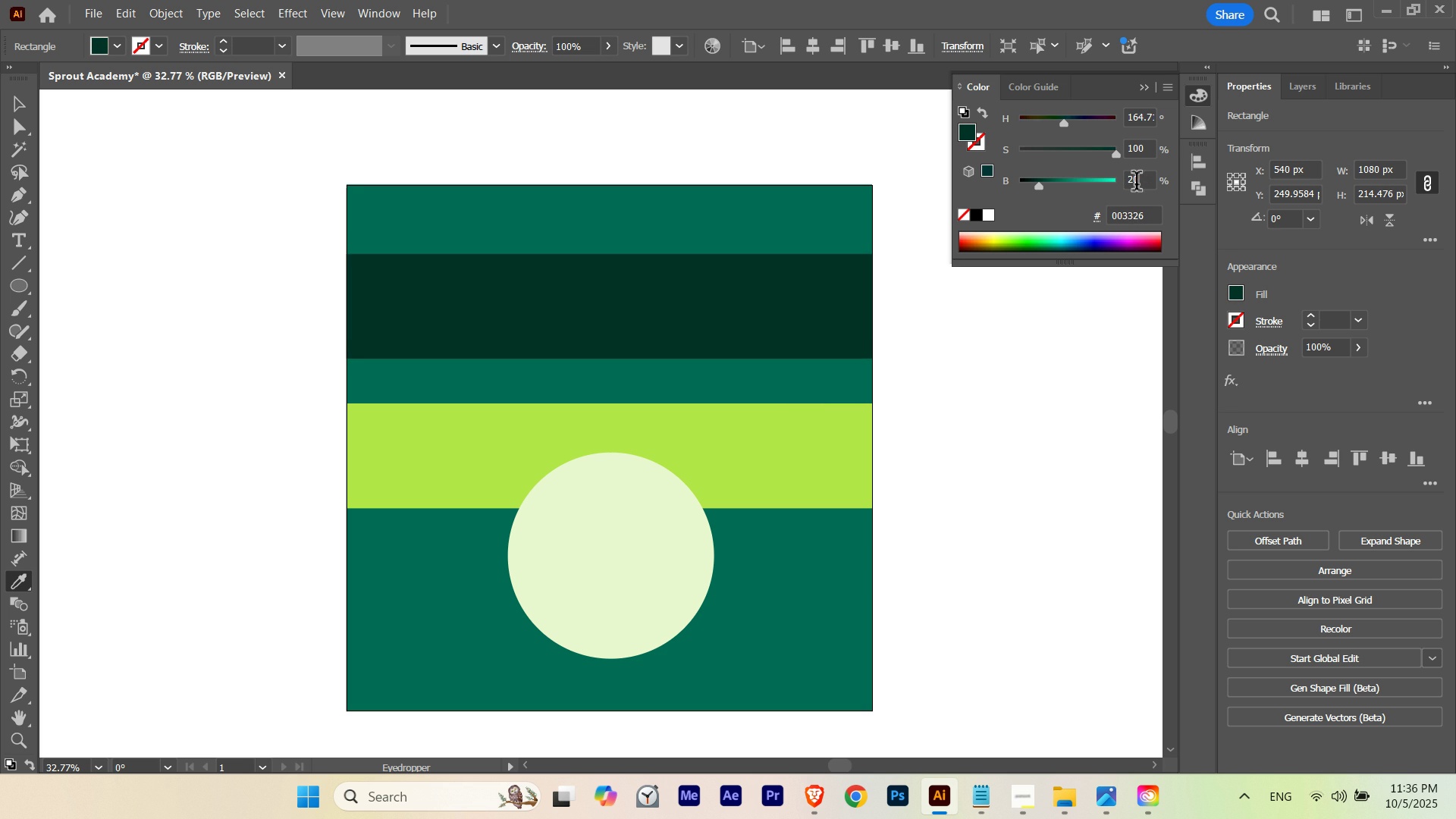 
scroll: coordinate [1137, 184], scroll_direction: none, amount: 0.0
 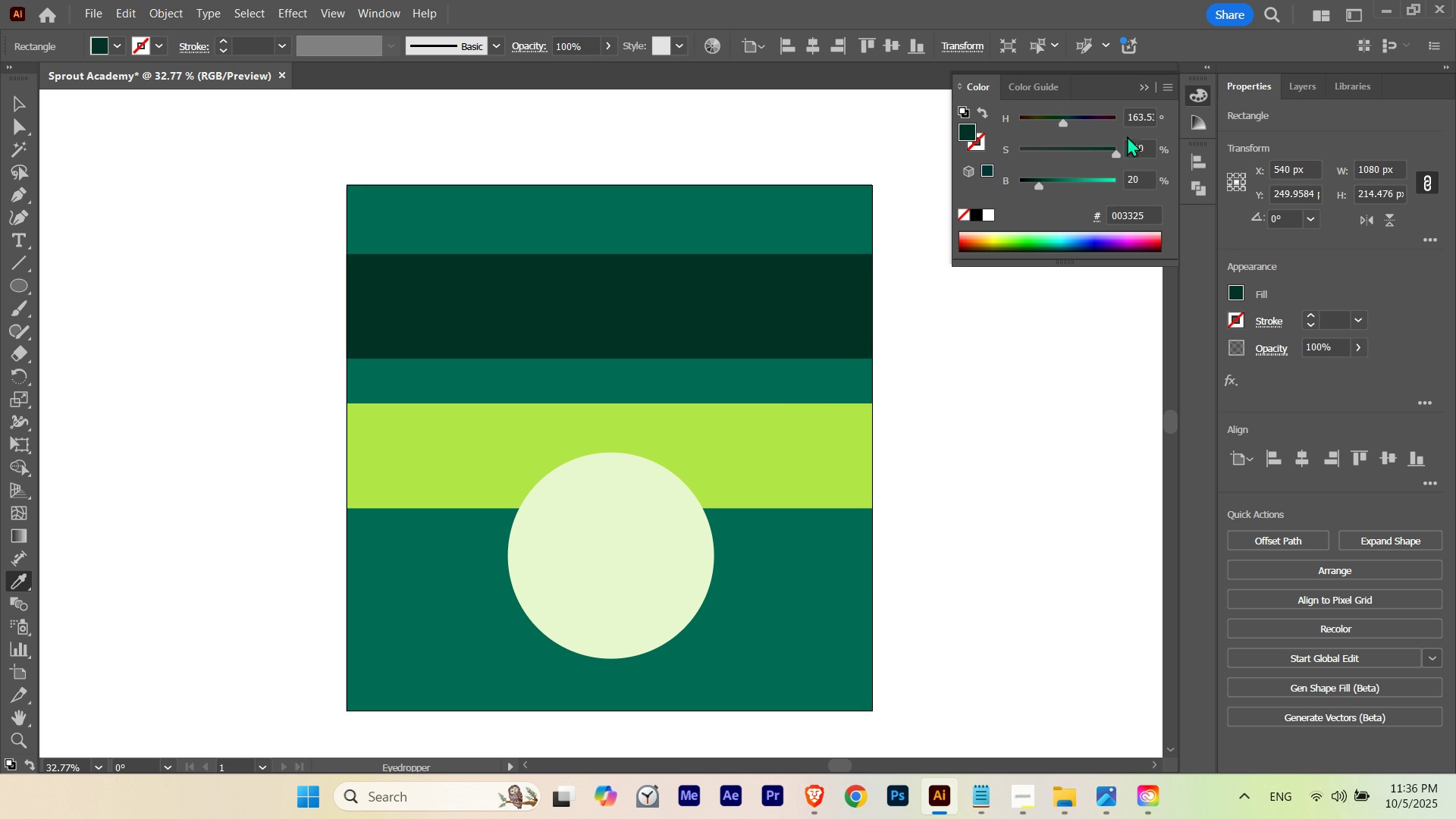 
hold_key(key=ShiftLeft, duration=5.52)
scroll: coordinate [1135, 113], scroll_direction: up, amount: 1.0
 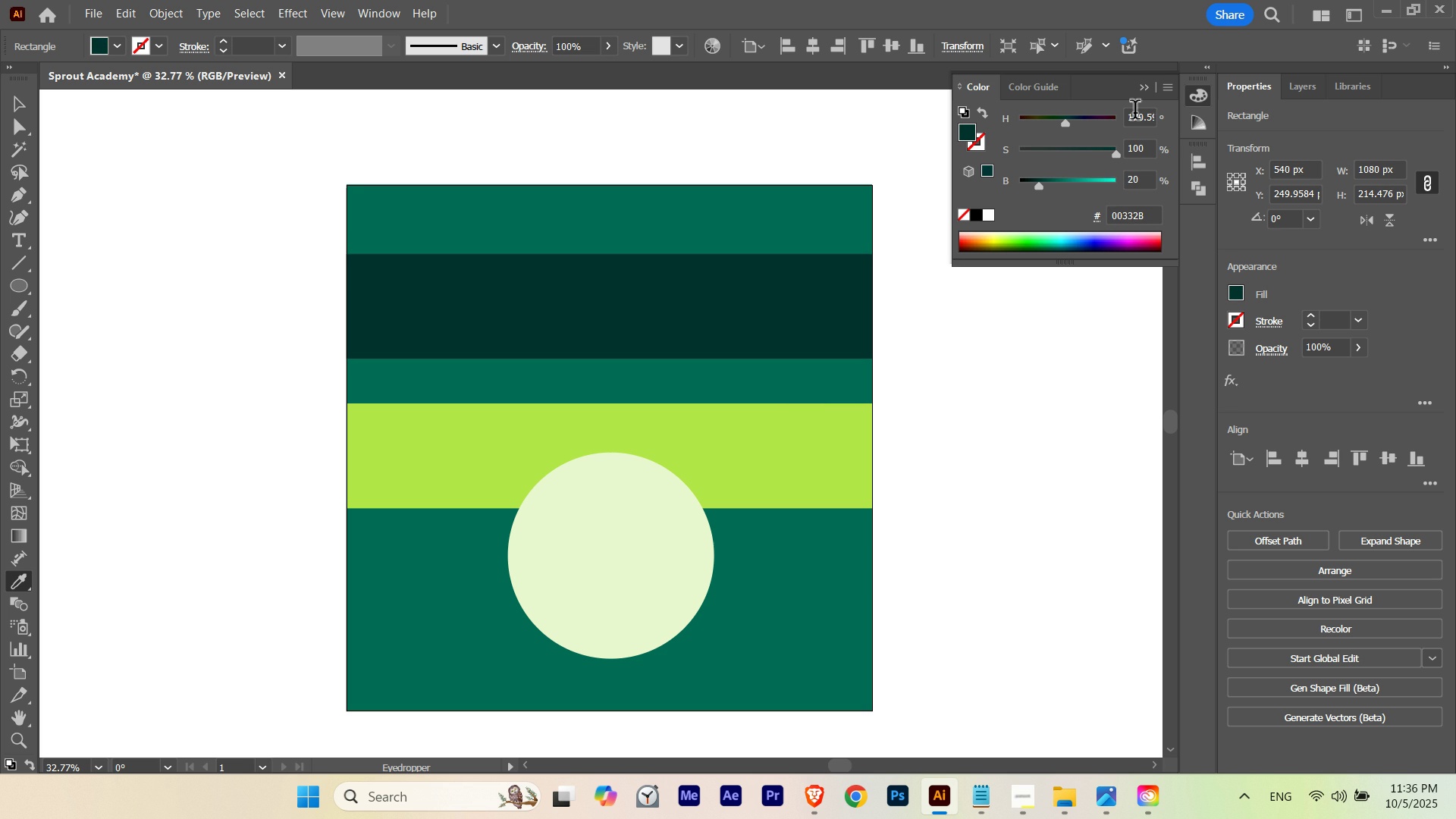 
scroll: coordinate [1135, 113], scroll_direction: none, amount: 0.0
 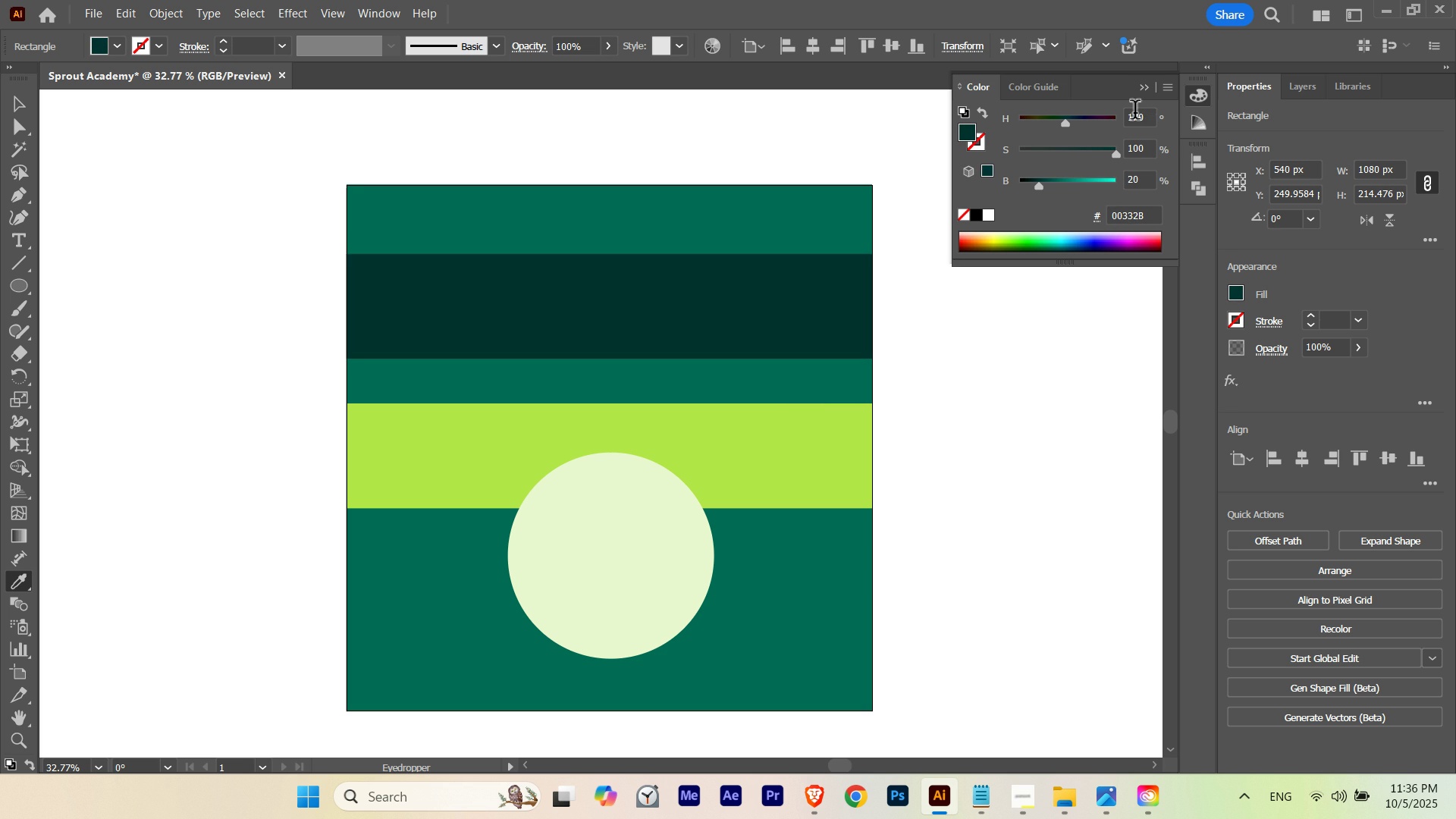 
scroll: coordinate [1135, 113], scroll_direction: down, amount: 1.0
 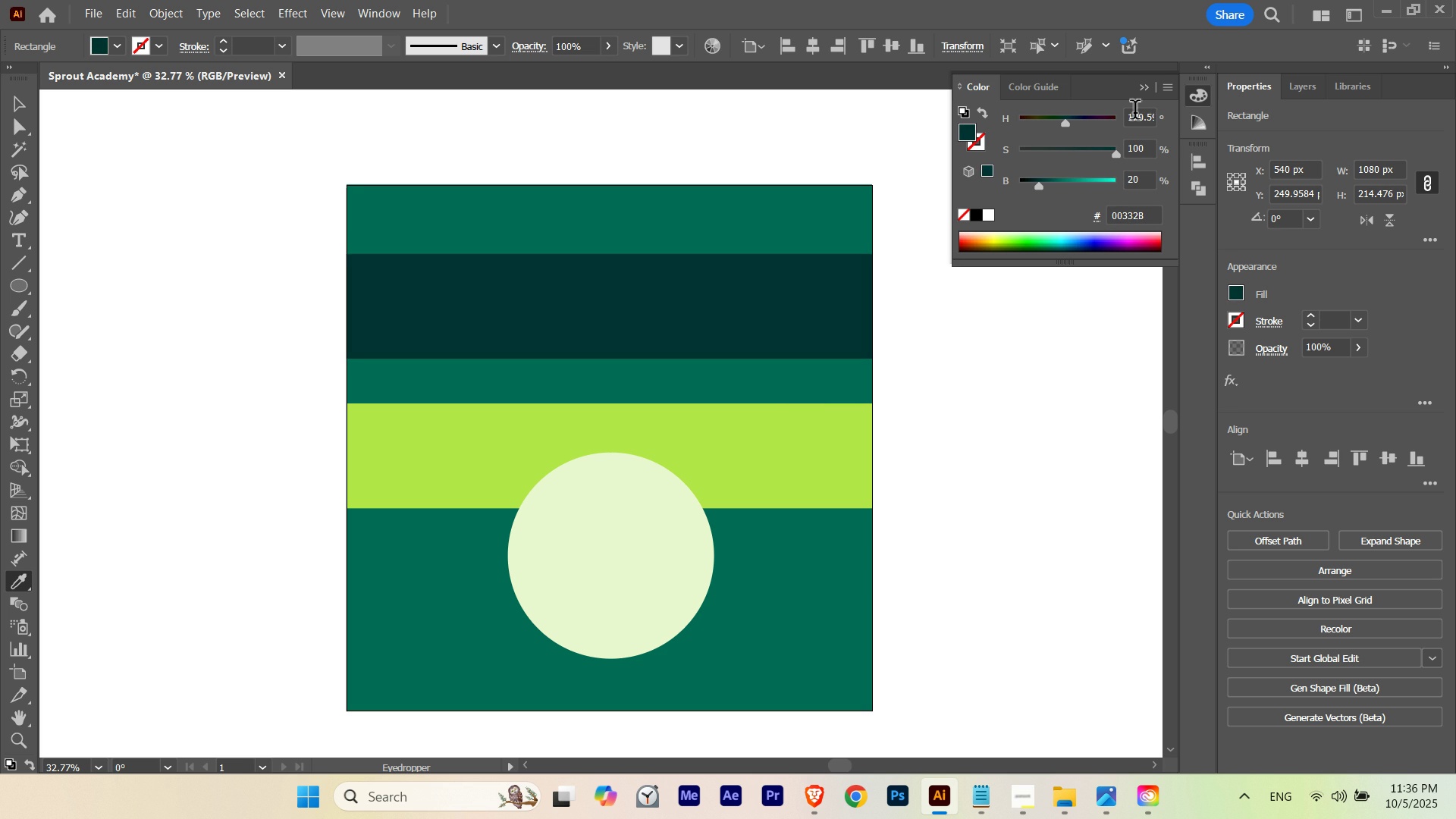 
scroll: coordinate [1135, 113], scroll_direction: none, amount: 0.0
 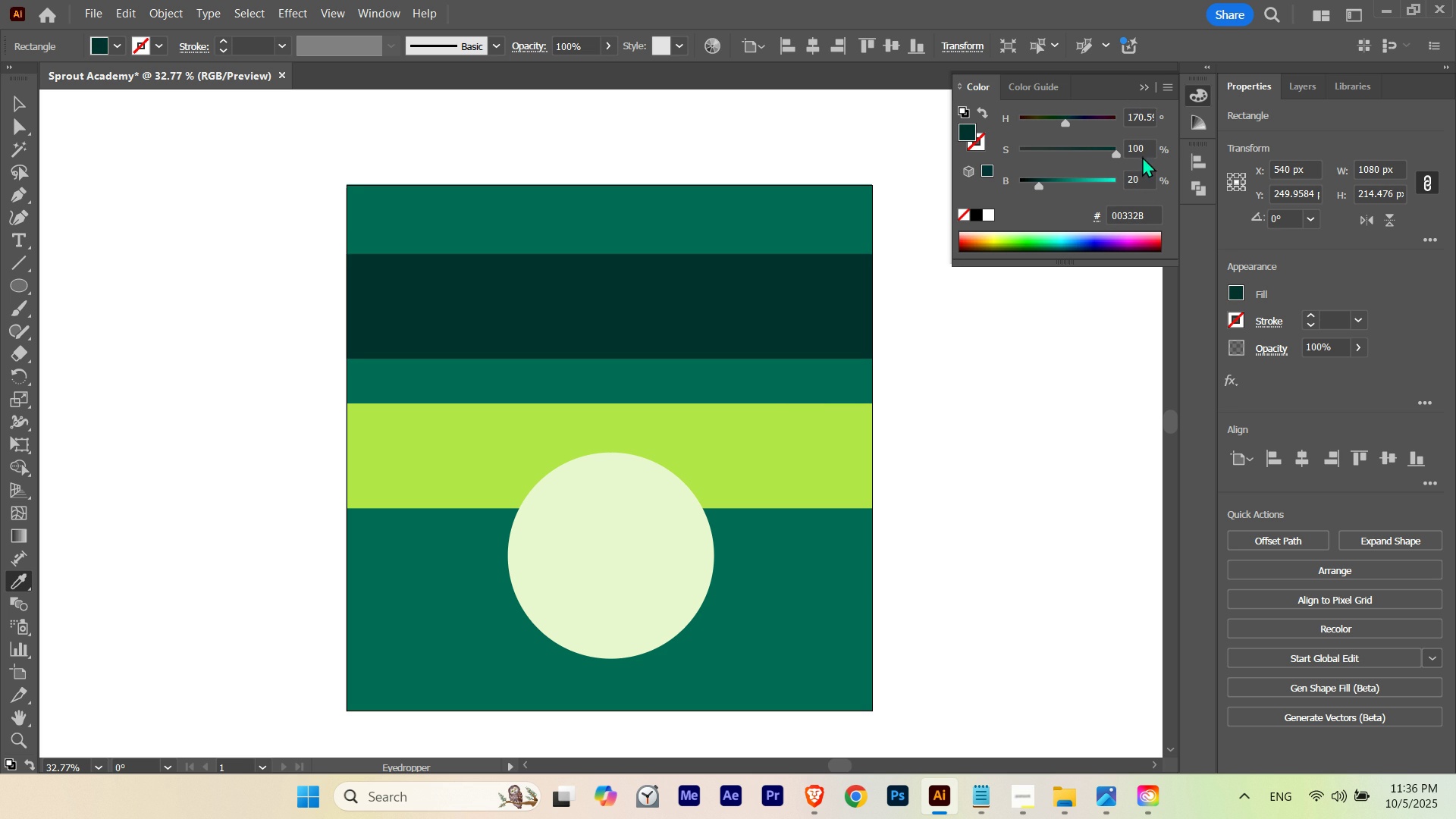 
hold_key(key=ShiftLeft, duration=2.23)
scroll: coordinate [1139, 175], scroll_direction: down, amount: 1.0
 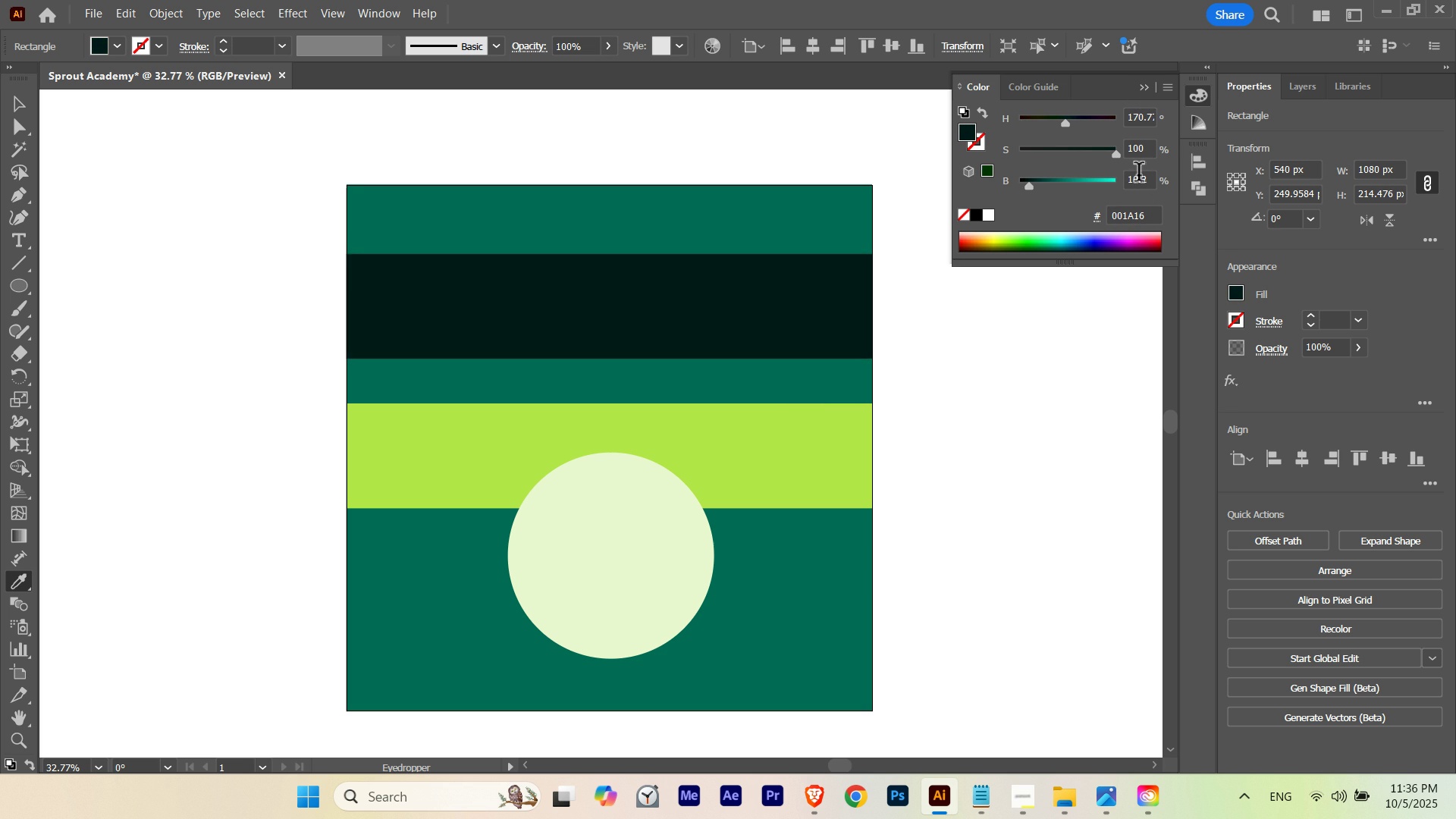 
hold_key(key=ShiftLeft, duration=9.94)
scroll: coordinate [1139, 175], scroll_direction: down, amount: 3.0
 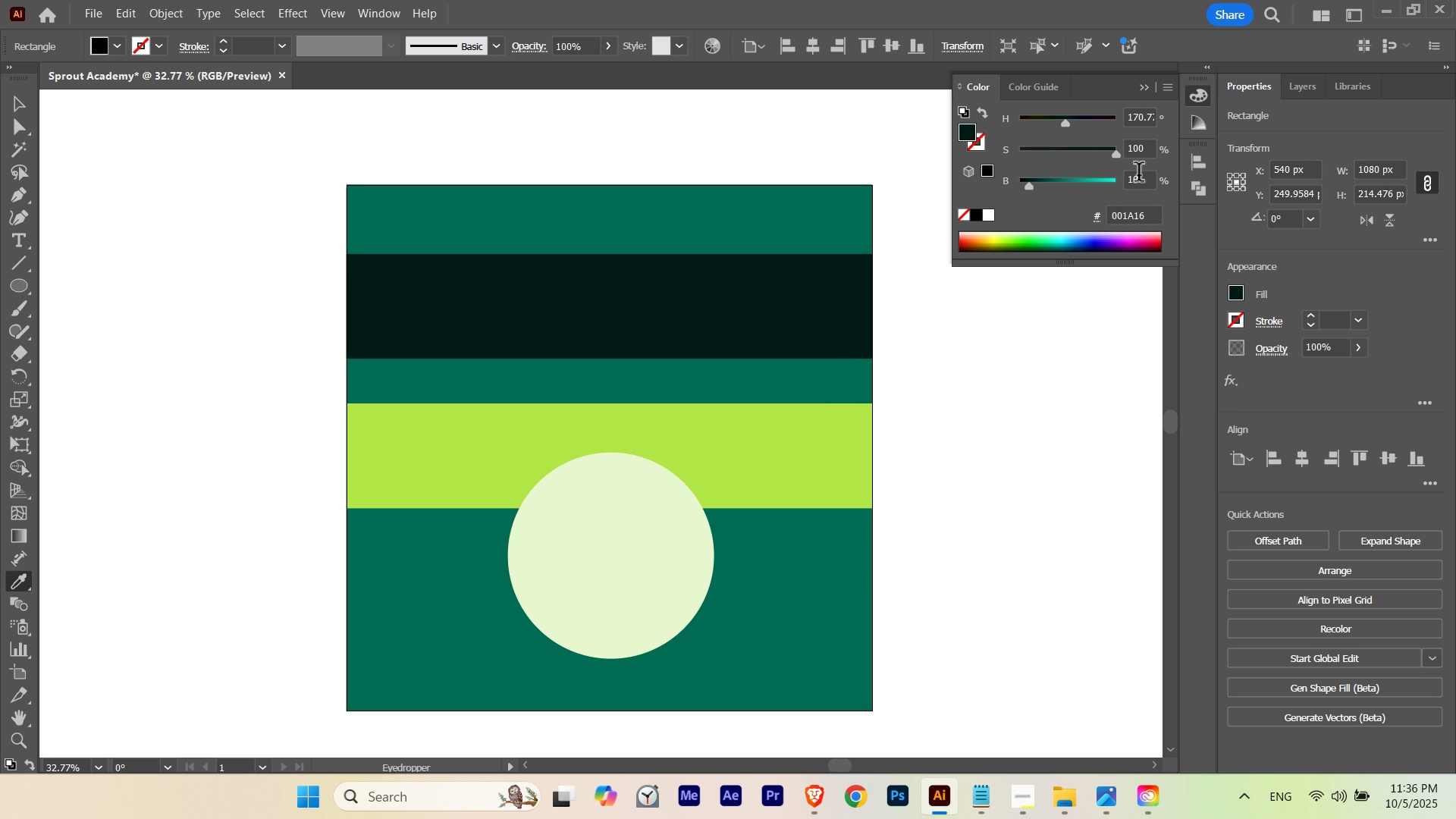 
scroll: coordinate [1139, 175], scroll_direction: up, amount: 1.0
 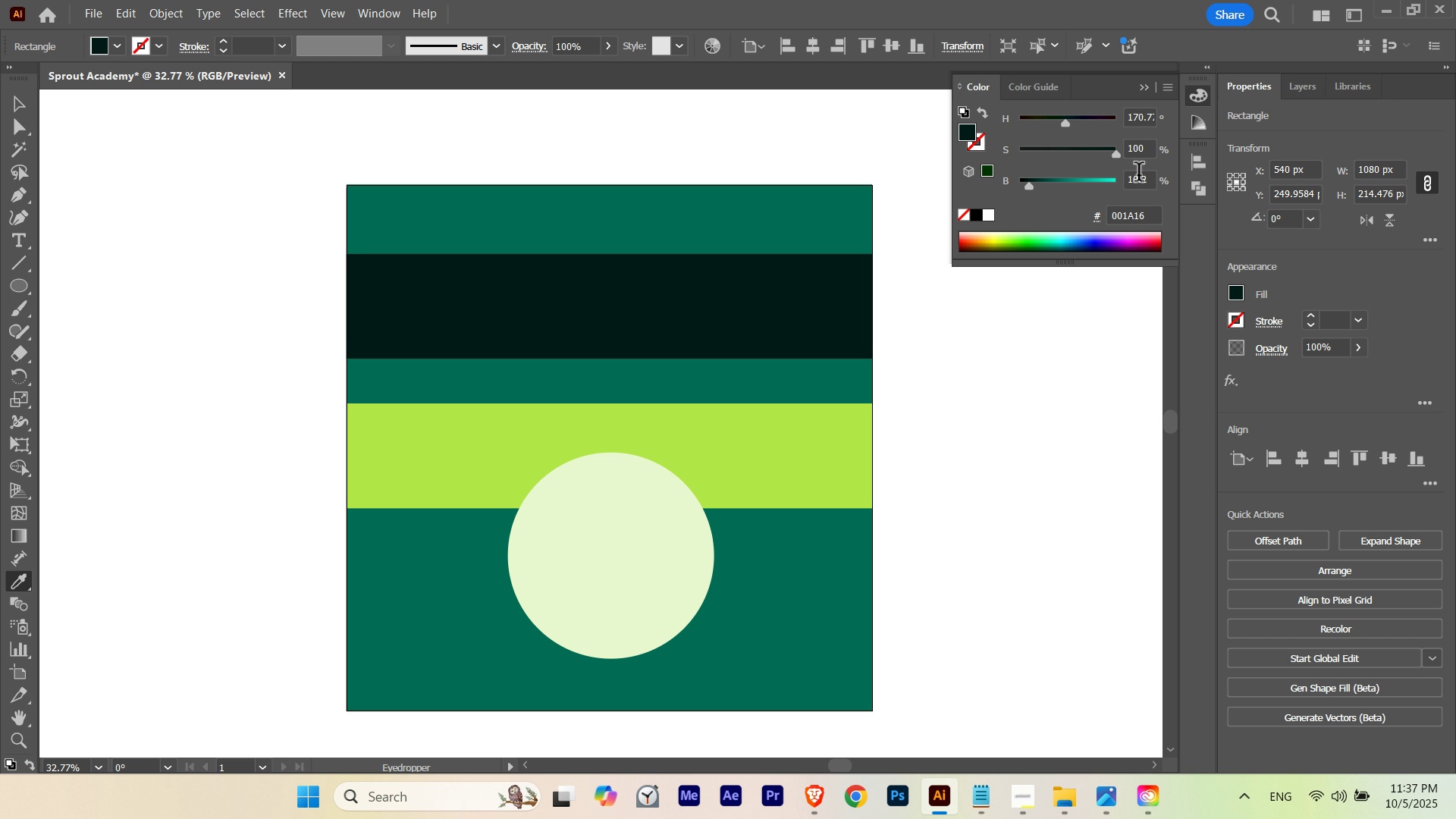 
scroll: coordinate [1139, 175], scroll_direction: down, amount: 1.0
 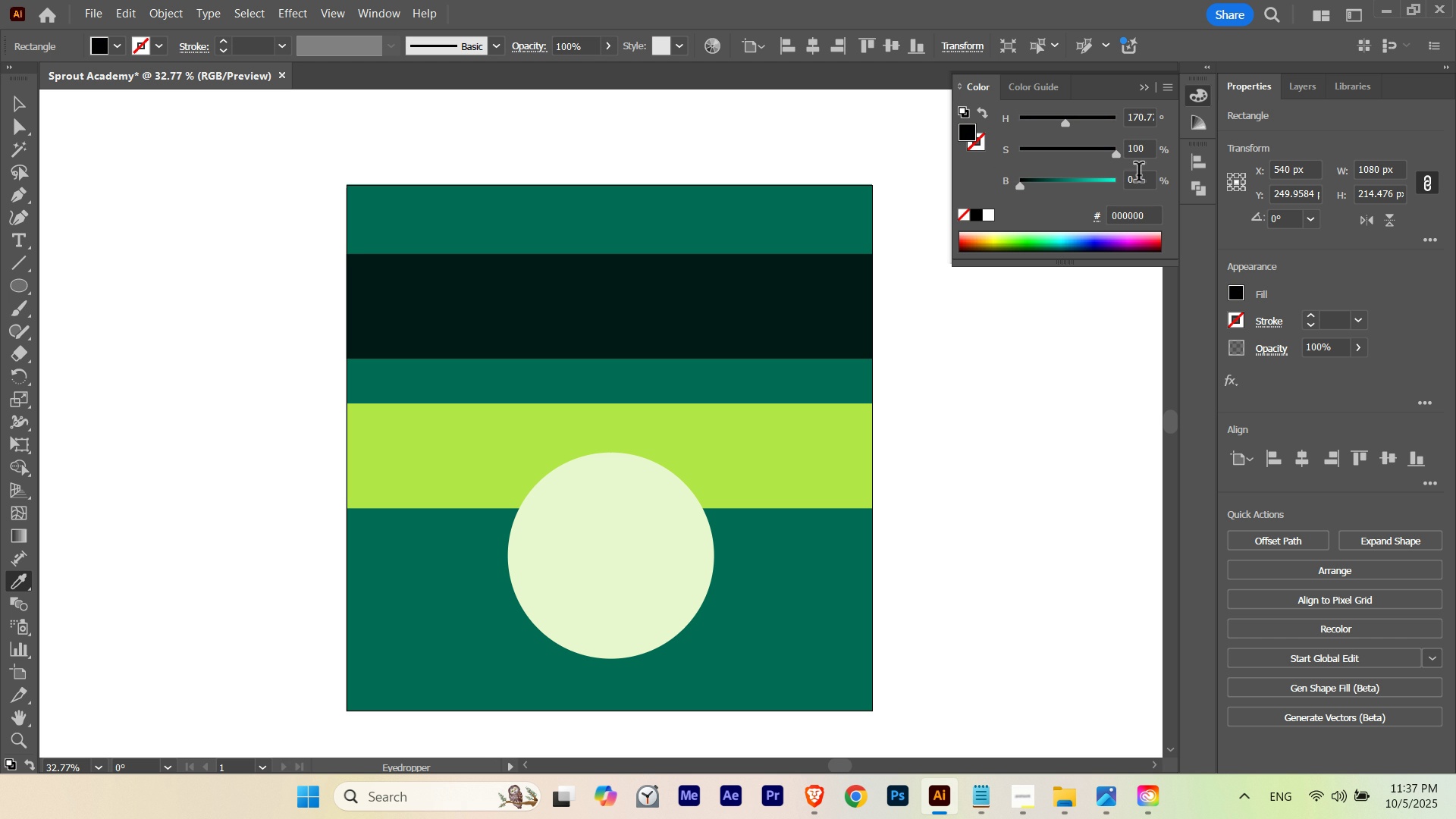 
scroll: coordinate [1139, 175], scroll_direction: up, amount: 1.0
 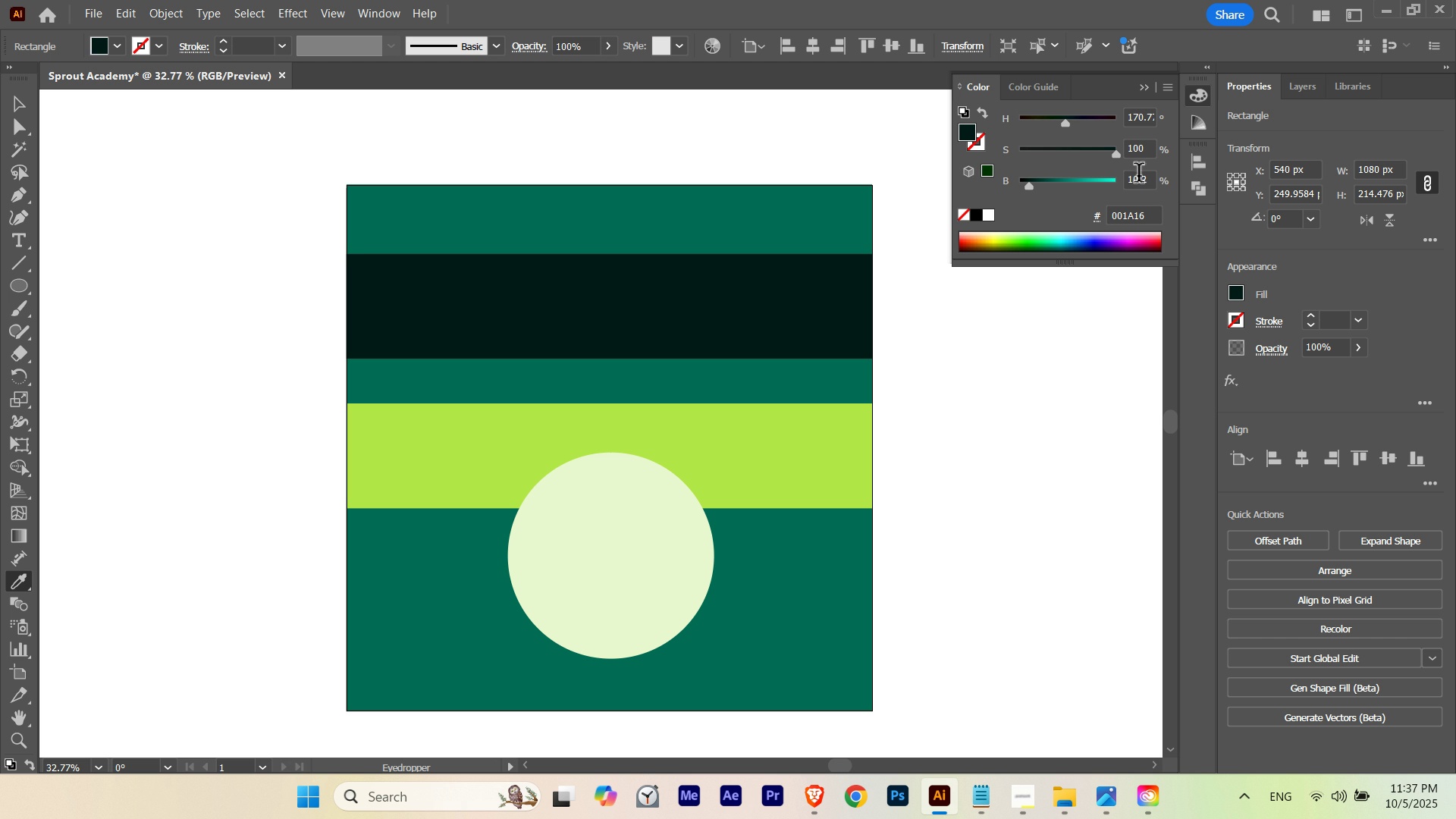 
scroll: coordinate [1139, 176], scroll_direction: down, amount: 1.0
 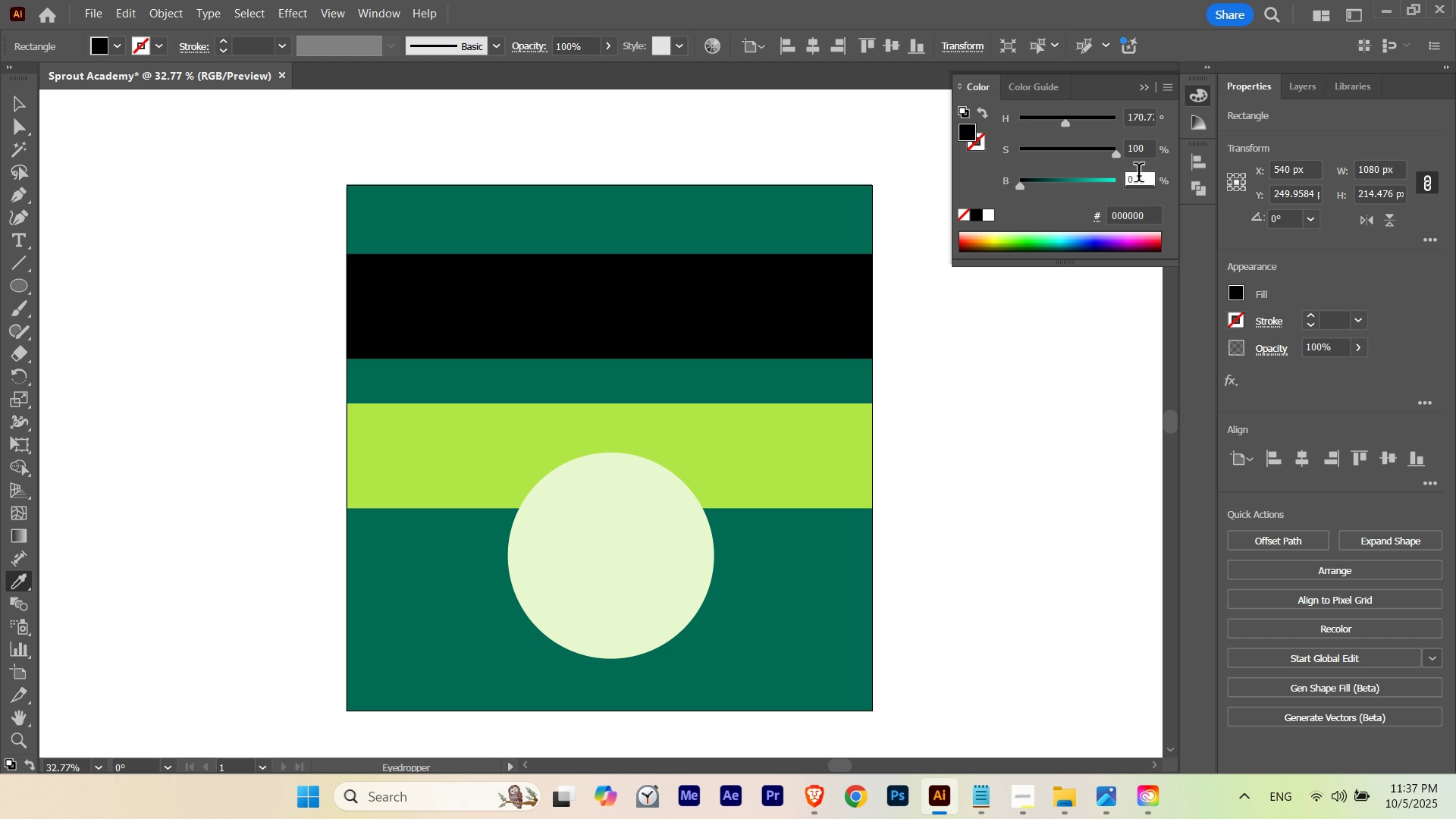 
left_click_drag(start_coordinate=[1139, 176], to_coordinate=[1063, 200])
 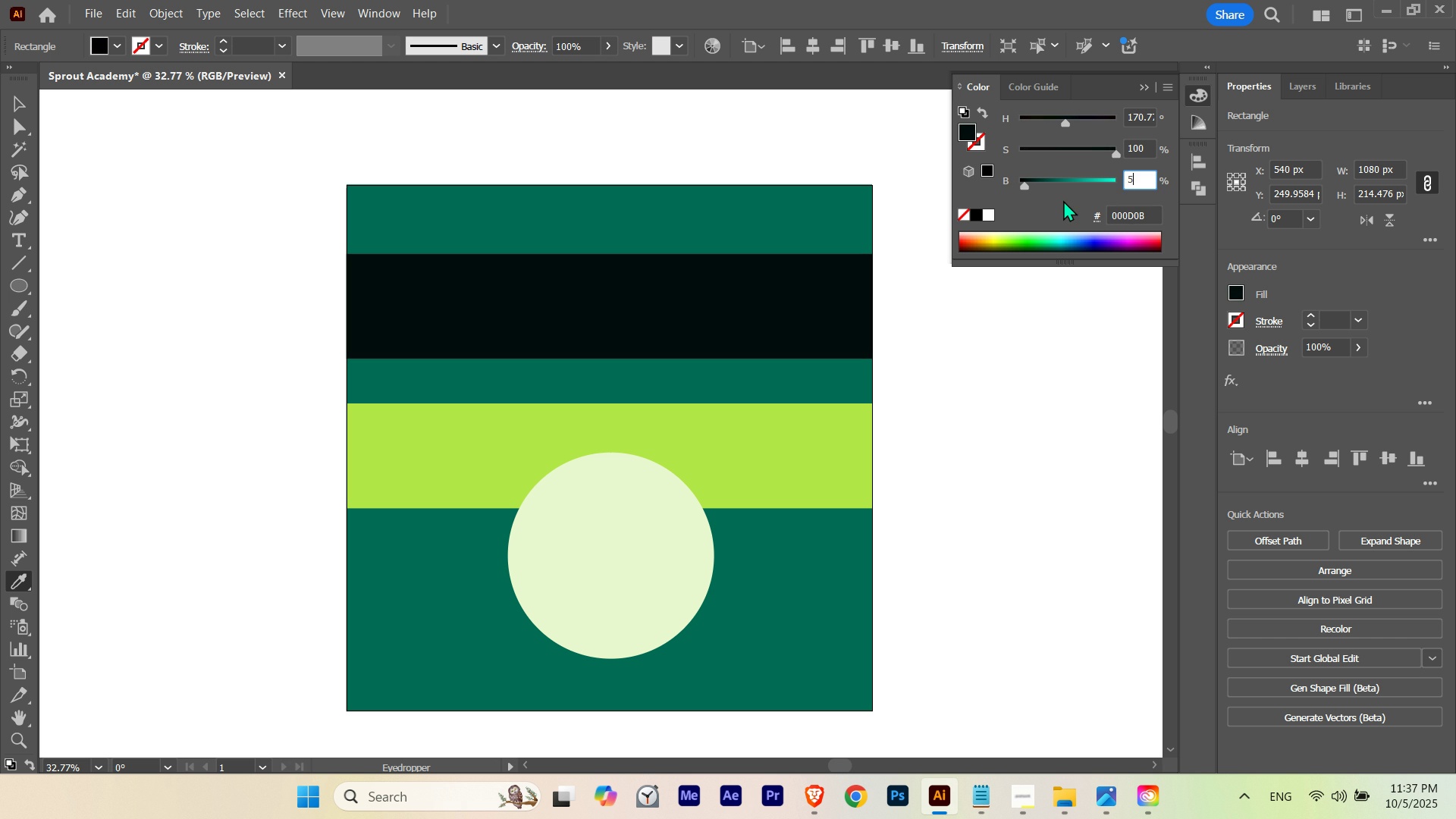 
key(Numpad5)
 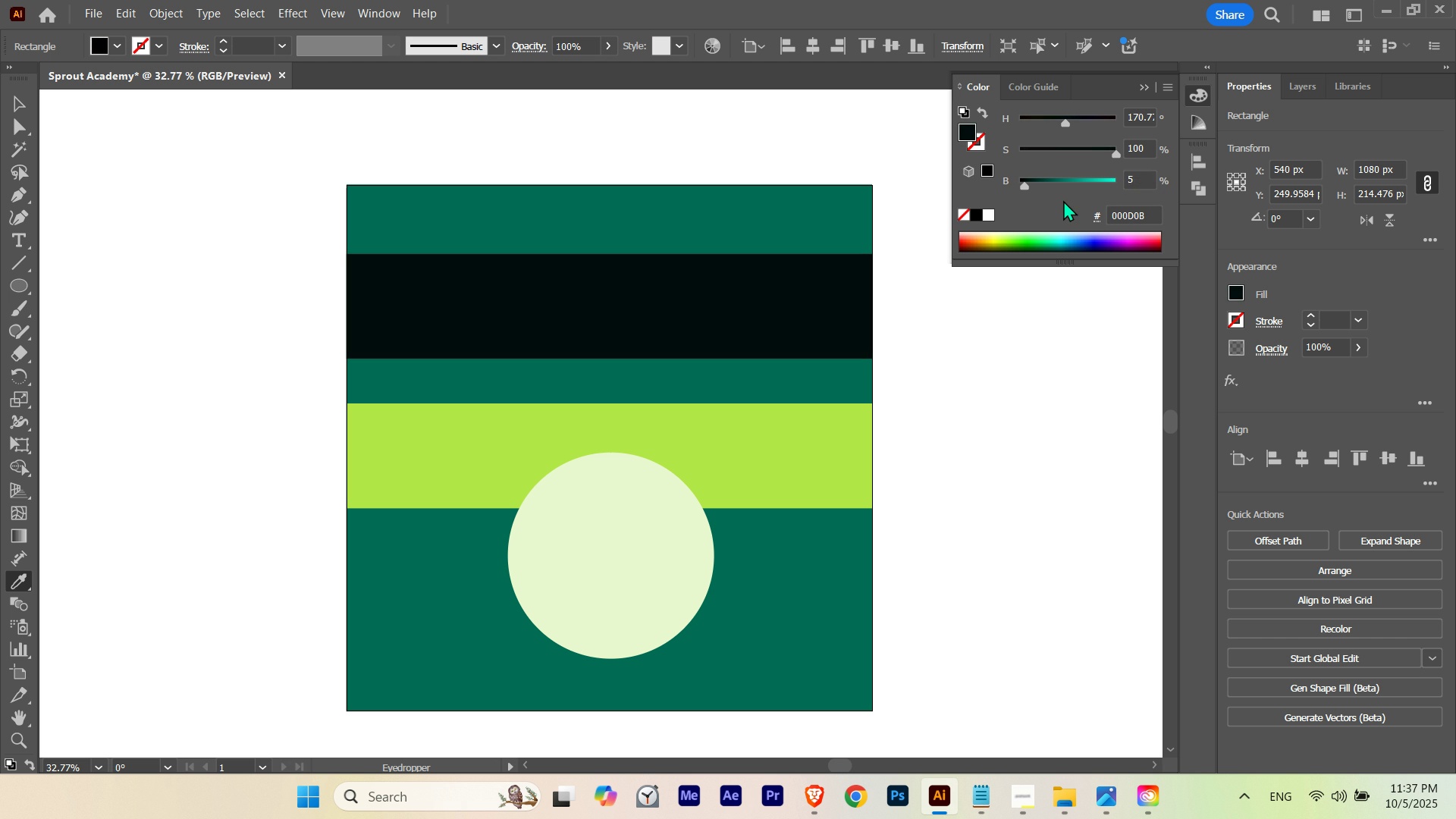 
key(NumpadEnter)
 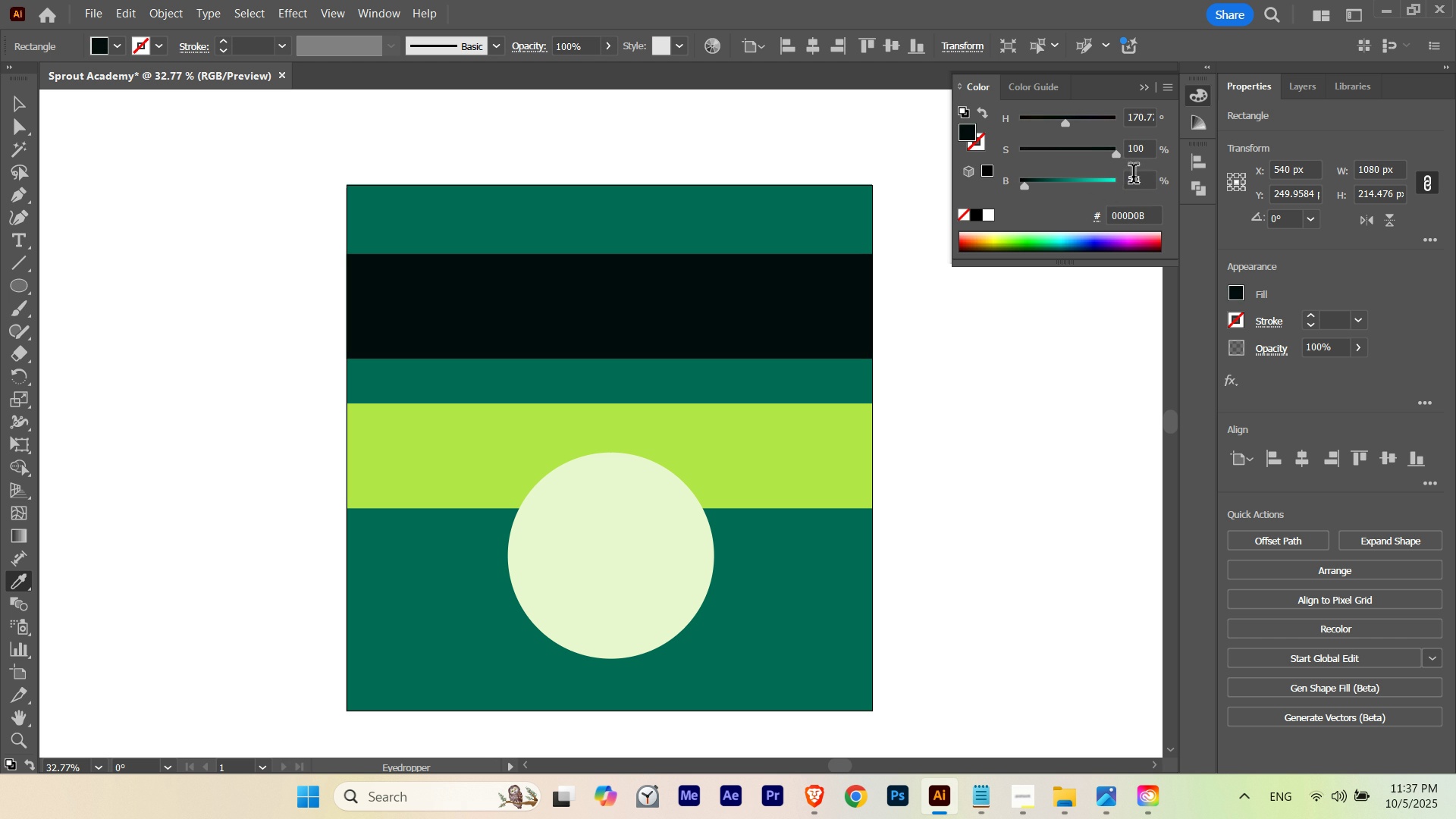 
left_click_drag(start_coordinate=[1148, 175], to_coordinate=[1099, 180])
 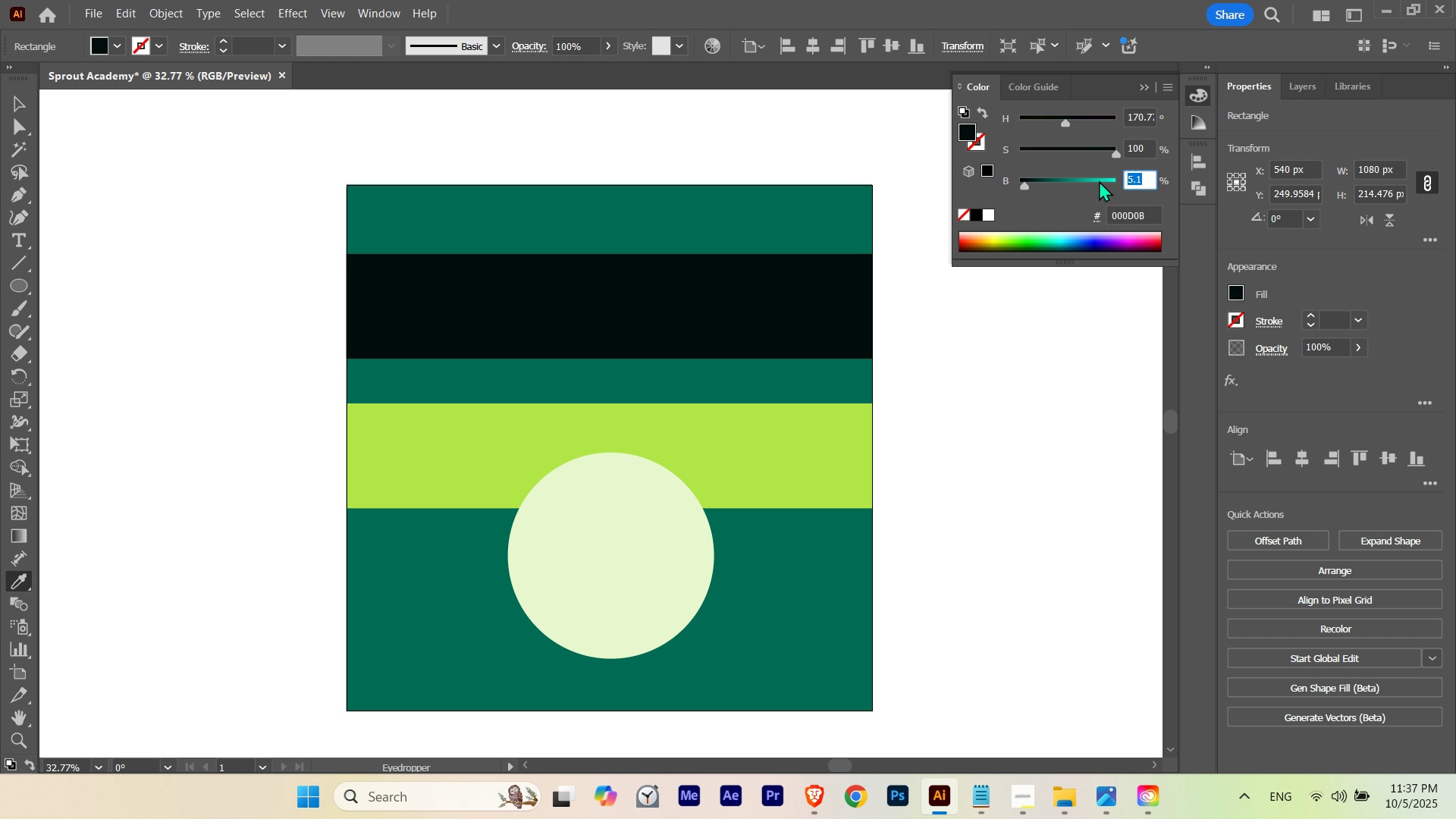 
key(Numpad1)
 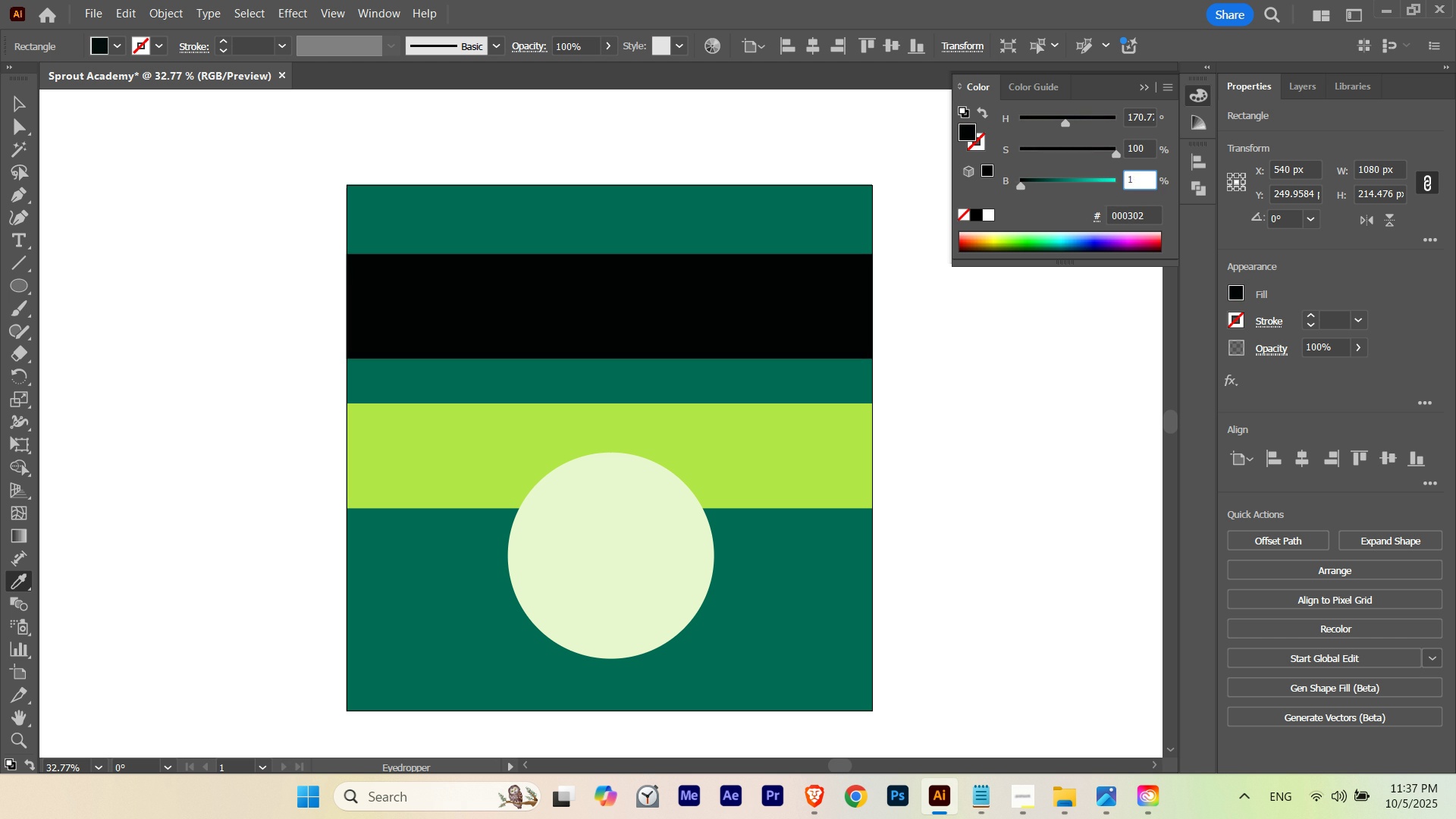 
key(Numpad0)
 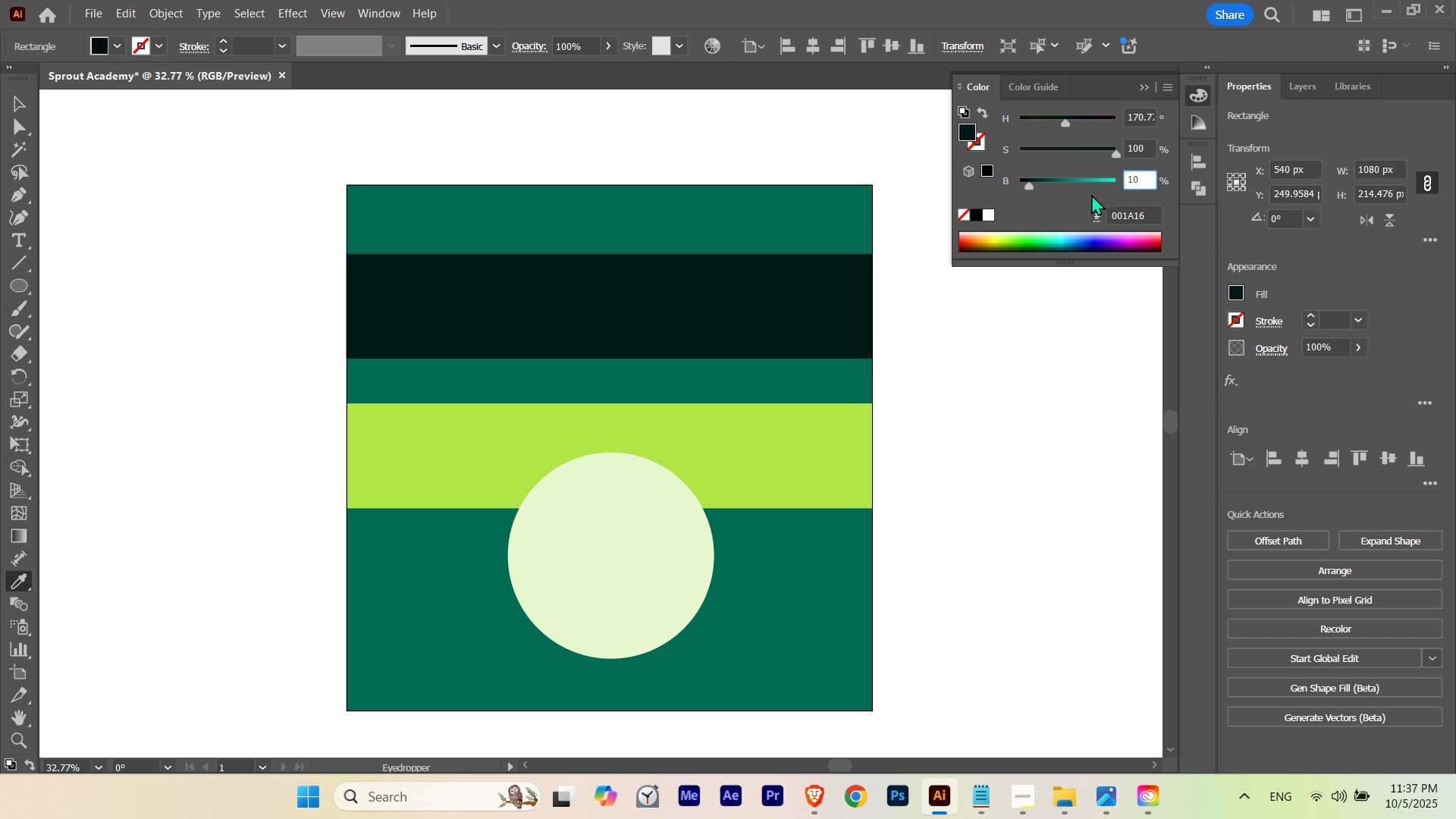 
left_click([1089, 196])
 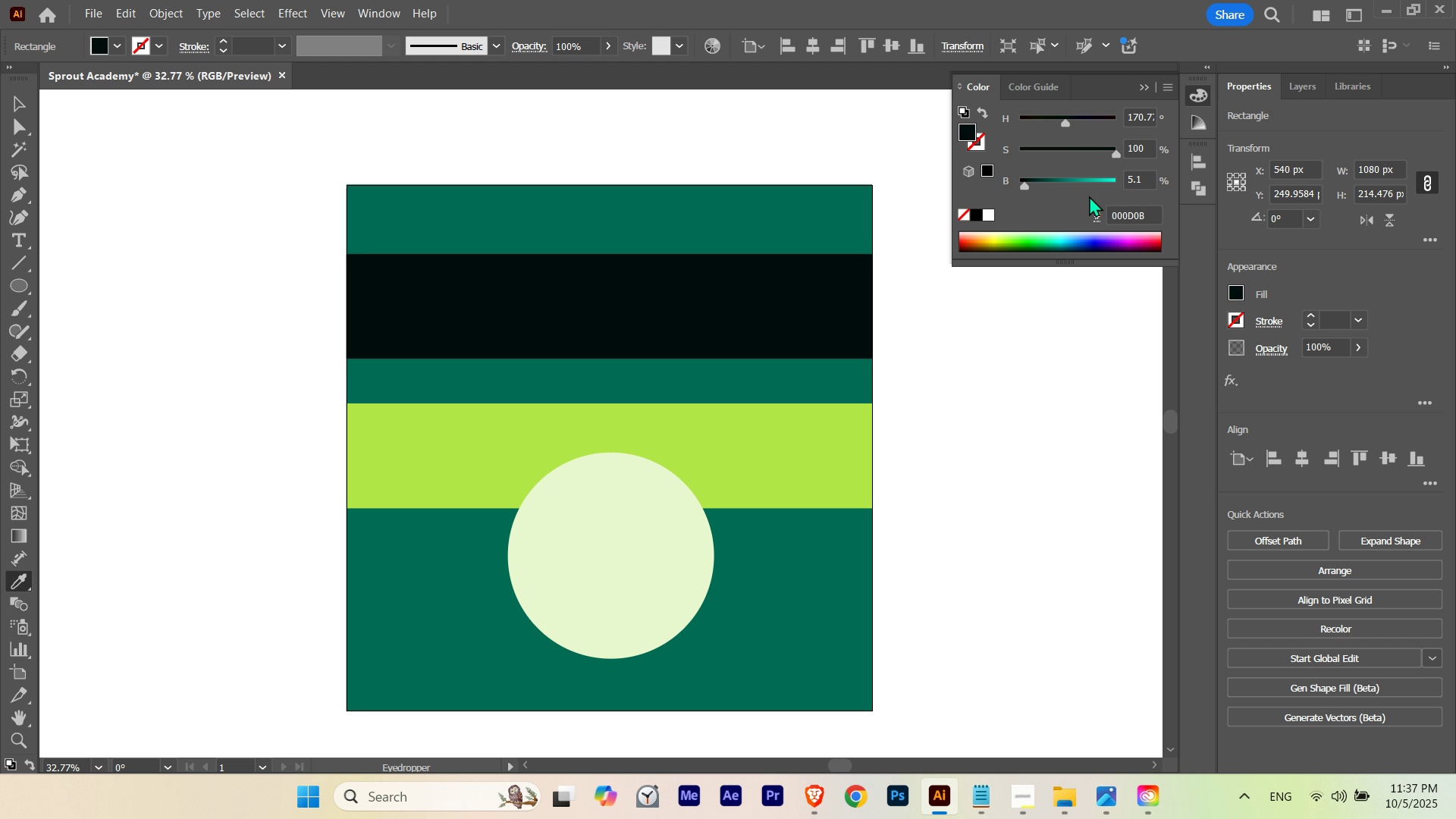 
key(Control+Z)
 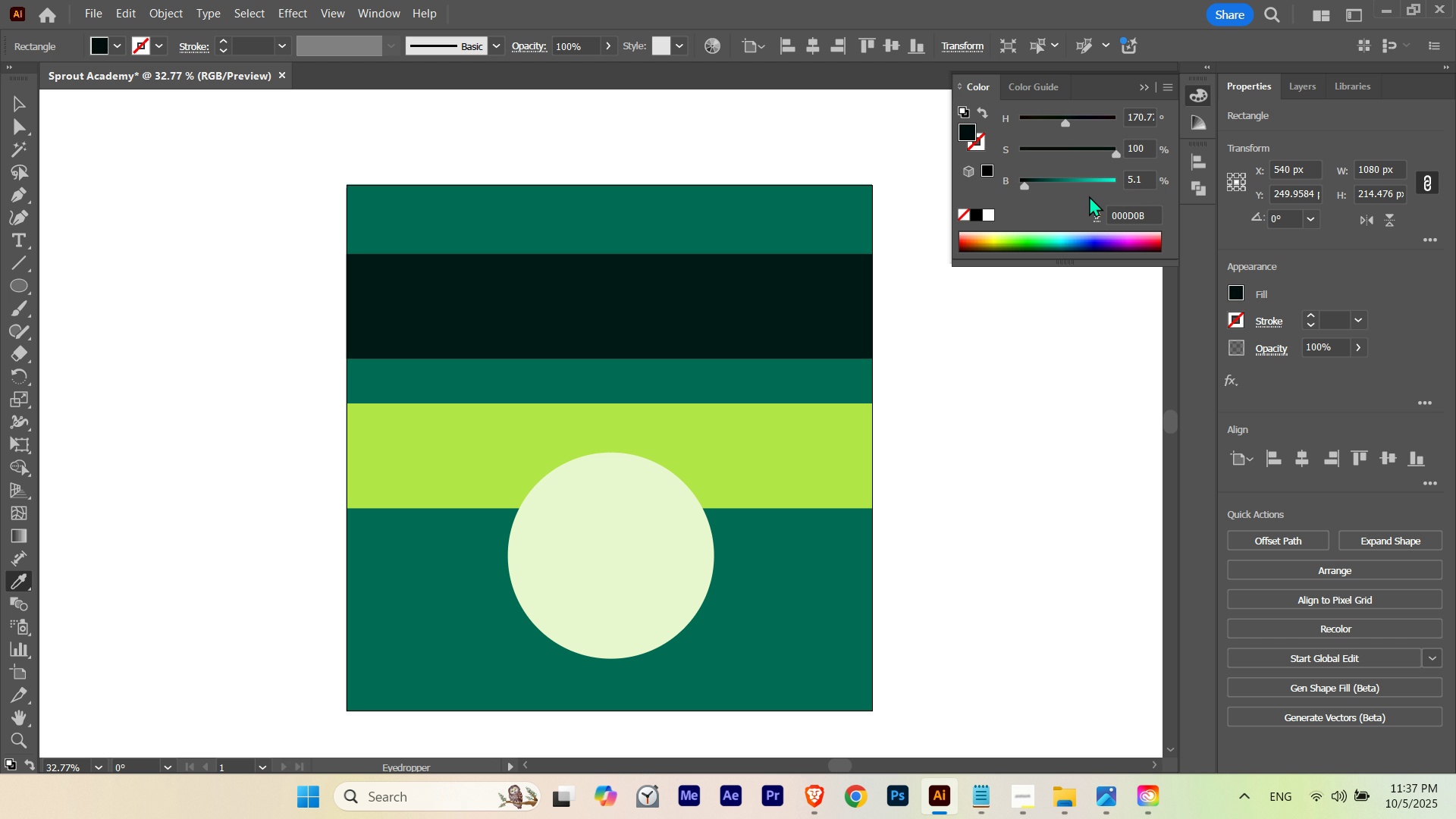 
key(Control+Shift+Z)
 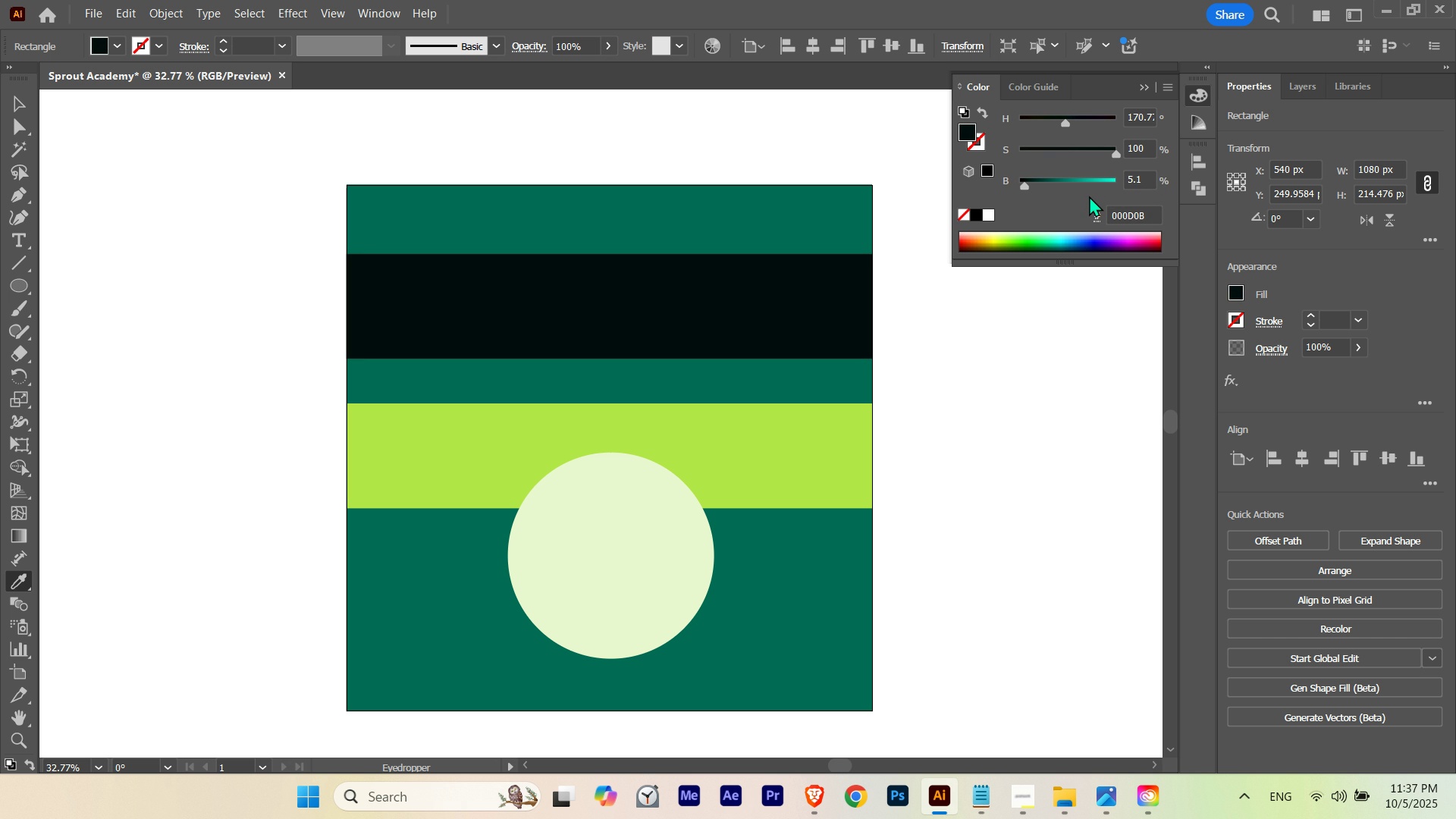 
key(Control+Z)
 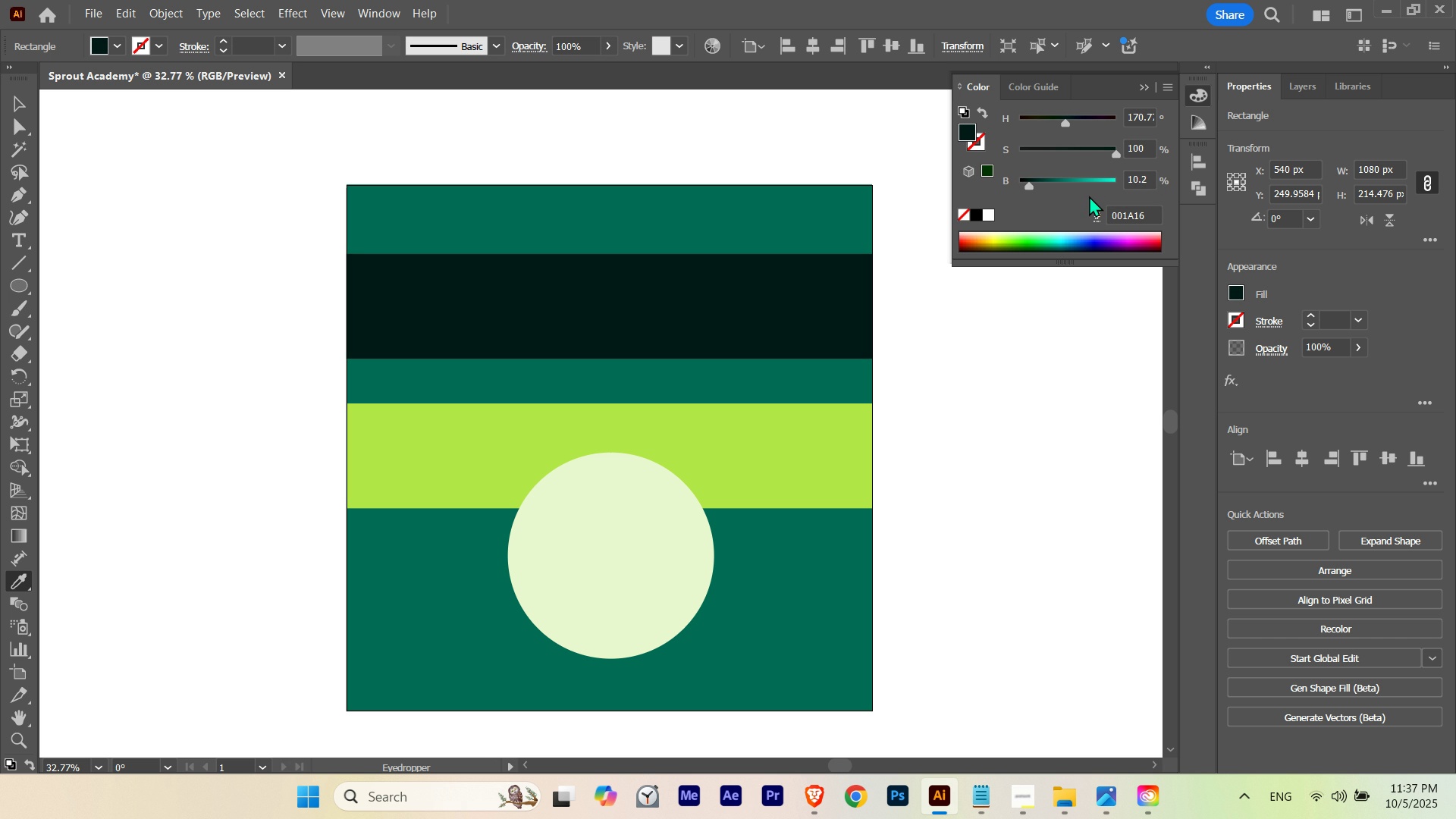 
key(Control+Shift+Z)
 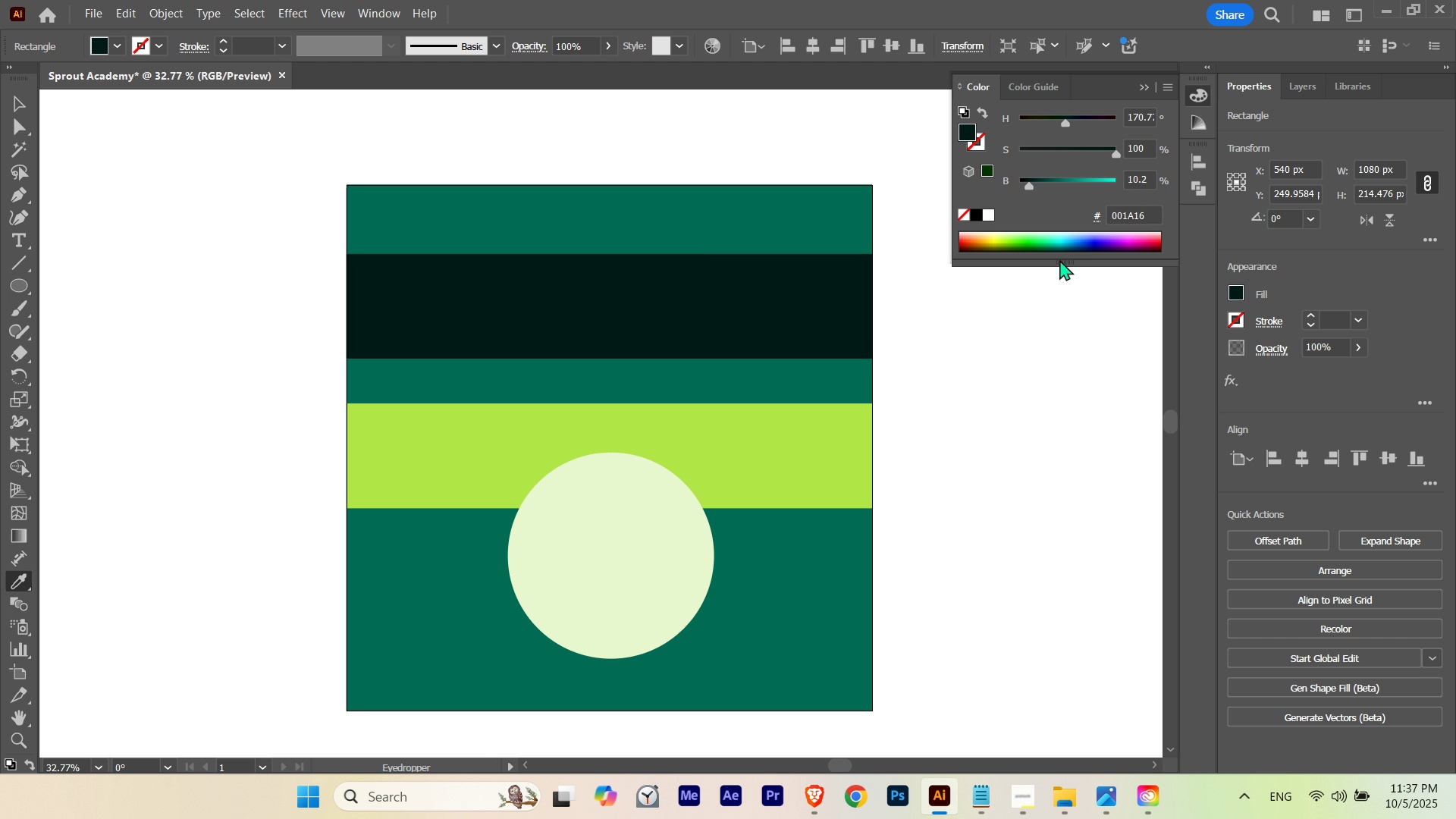 
key(V)
 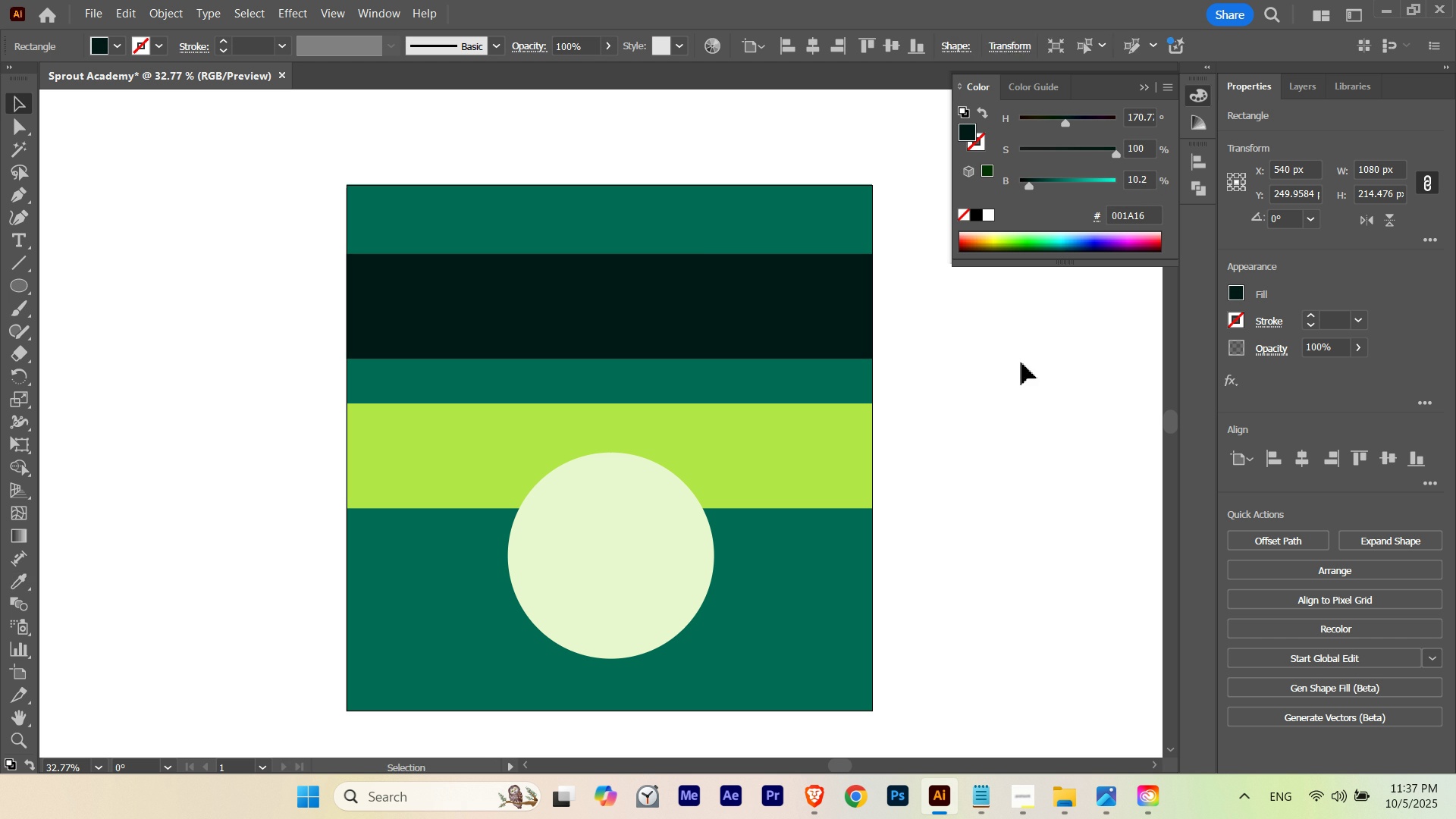 
left_click([1026, 362])
 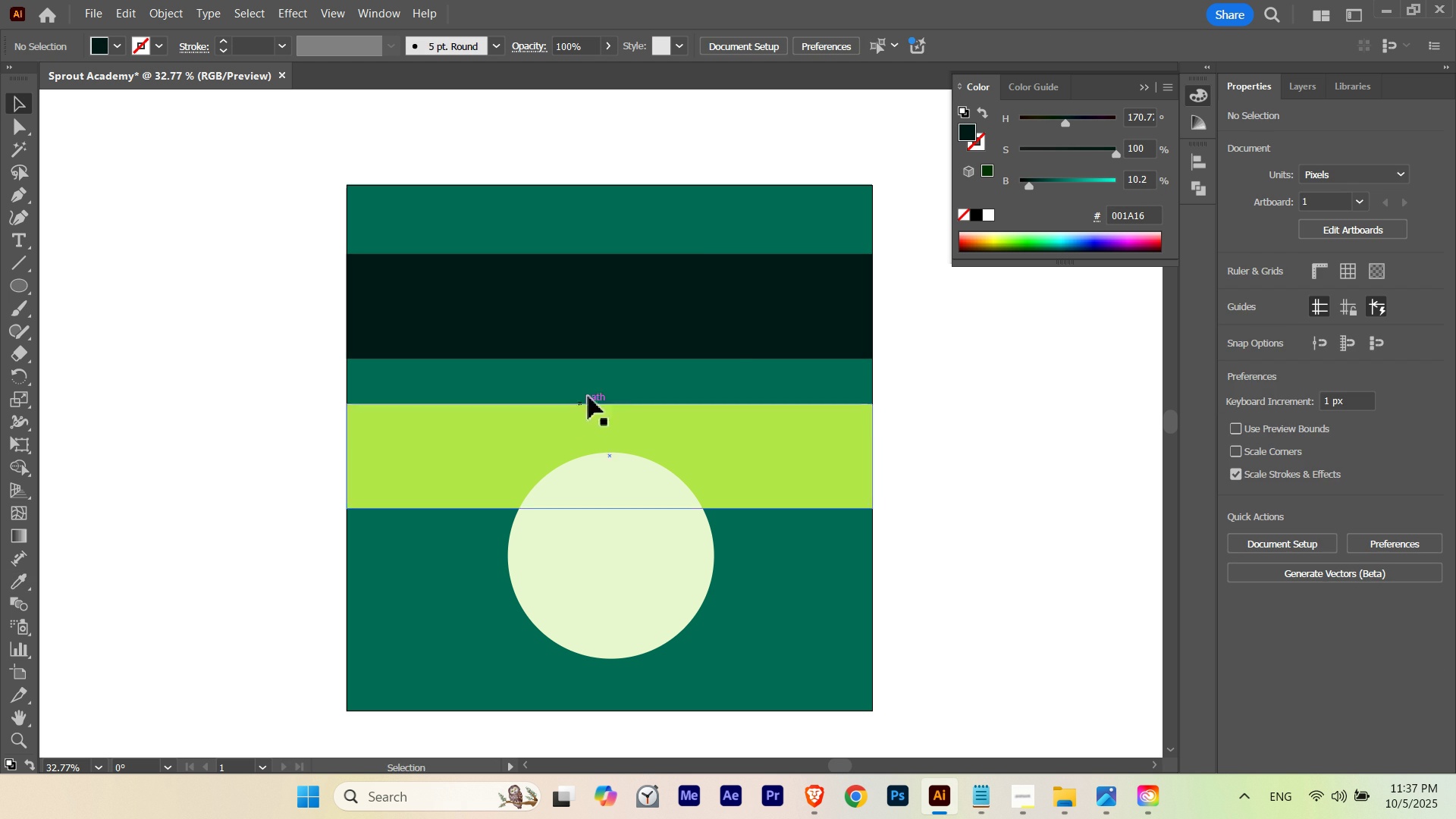 
hold_key(key=ControlLeft, duration=0.62)
 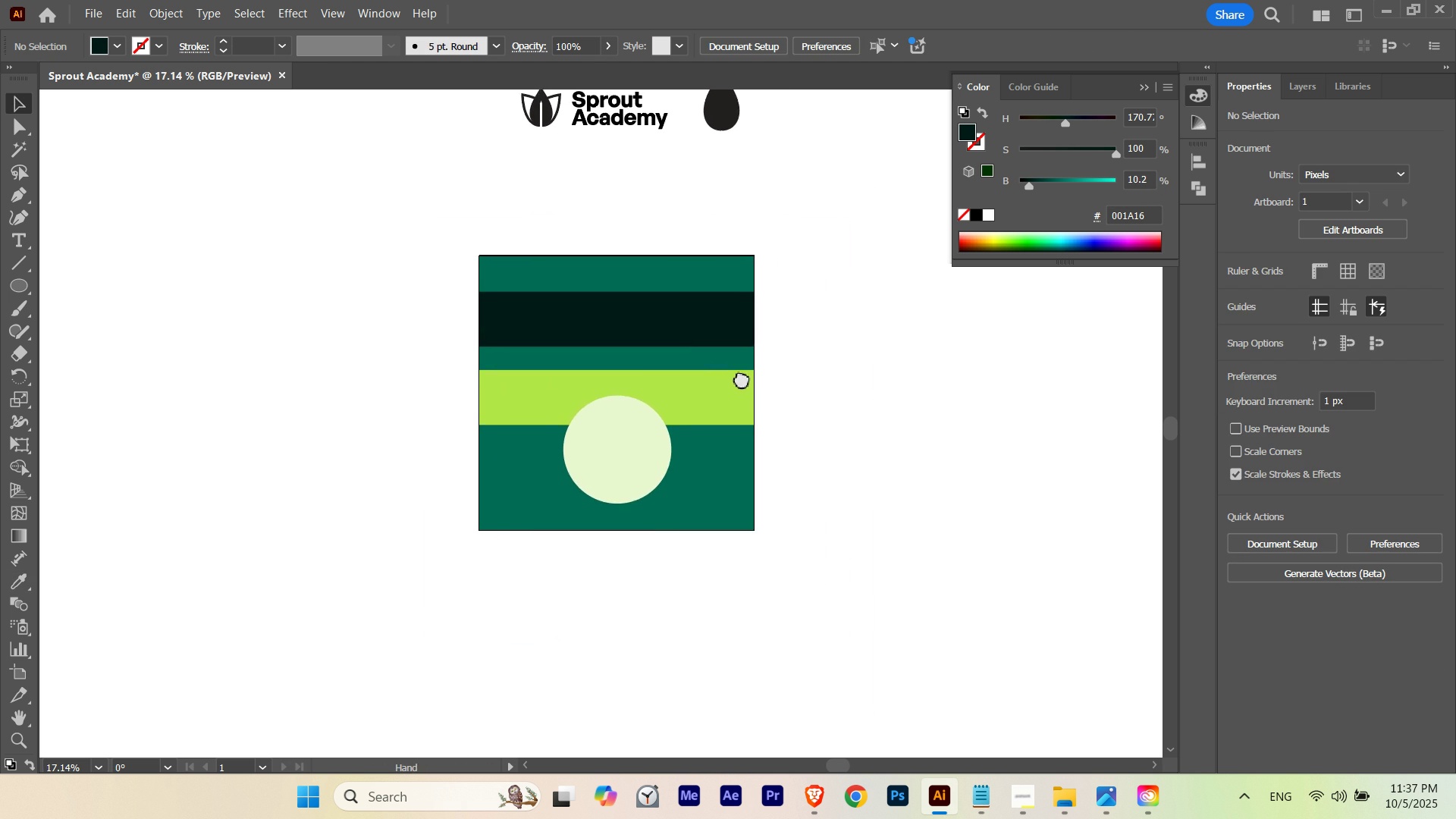 
hold_key(key=Space, duration=1.53)
 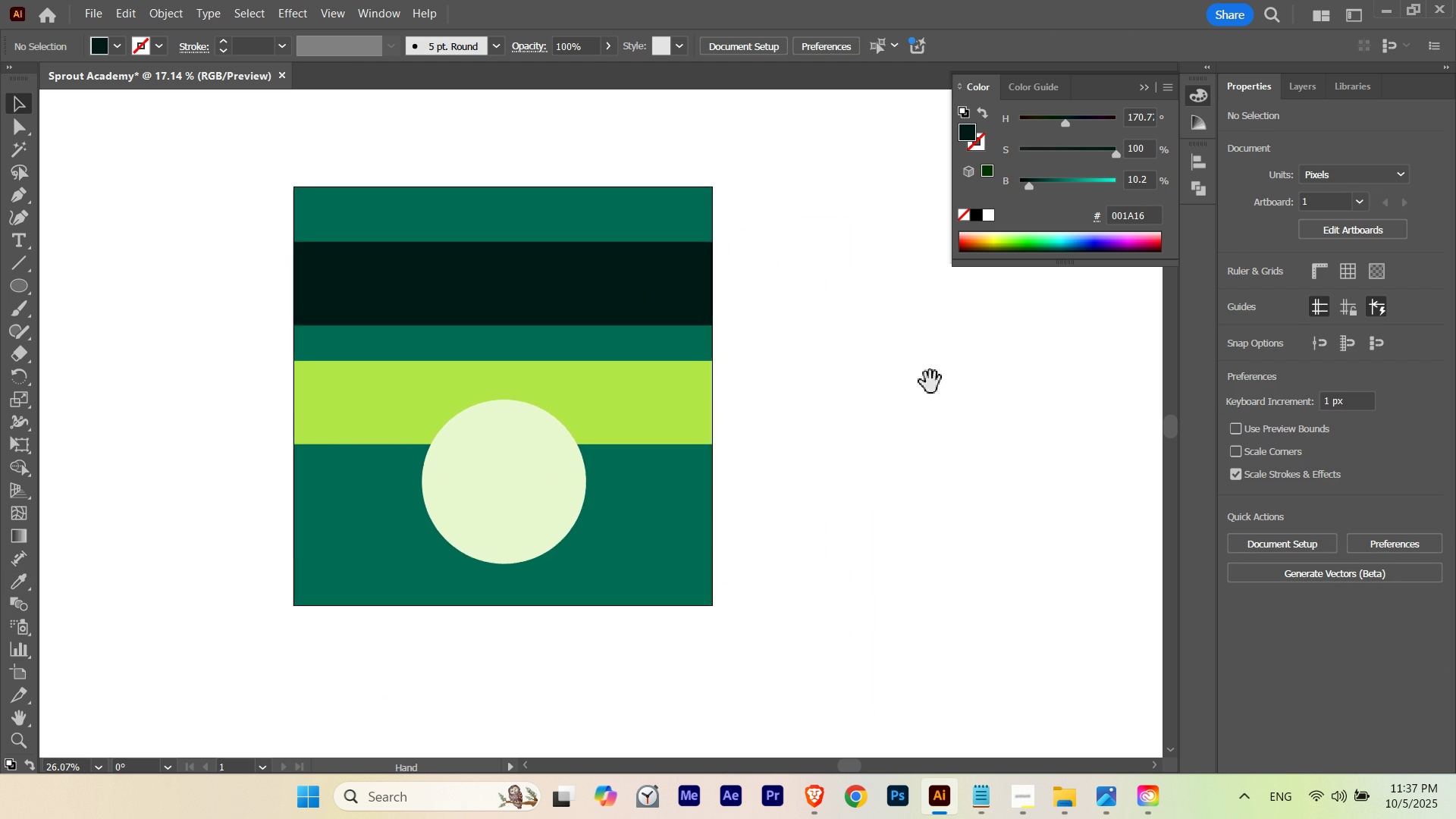 
left_click_drag(start_coordinate=[734, 357], to_coordinate=[592, 407])
 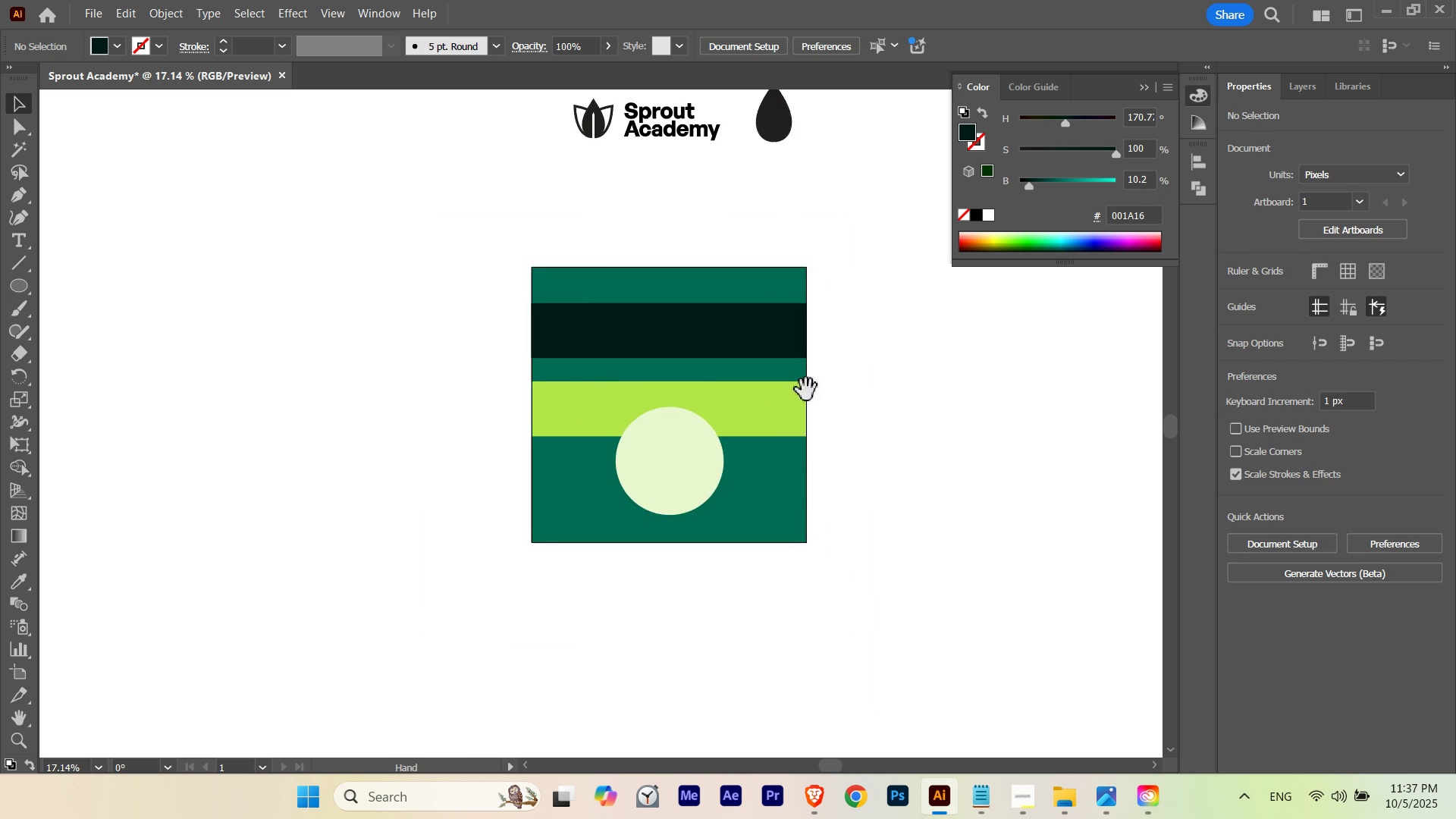 
left_click_drag(start_coordinate=[794, 389], to_coordinate=[741, 372])
 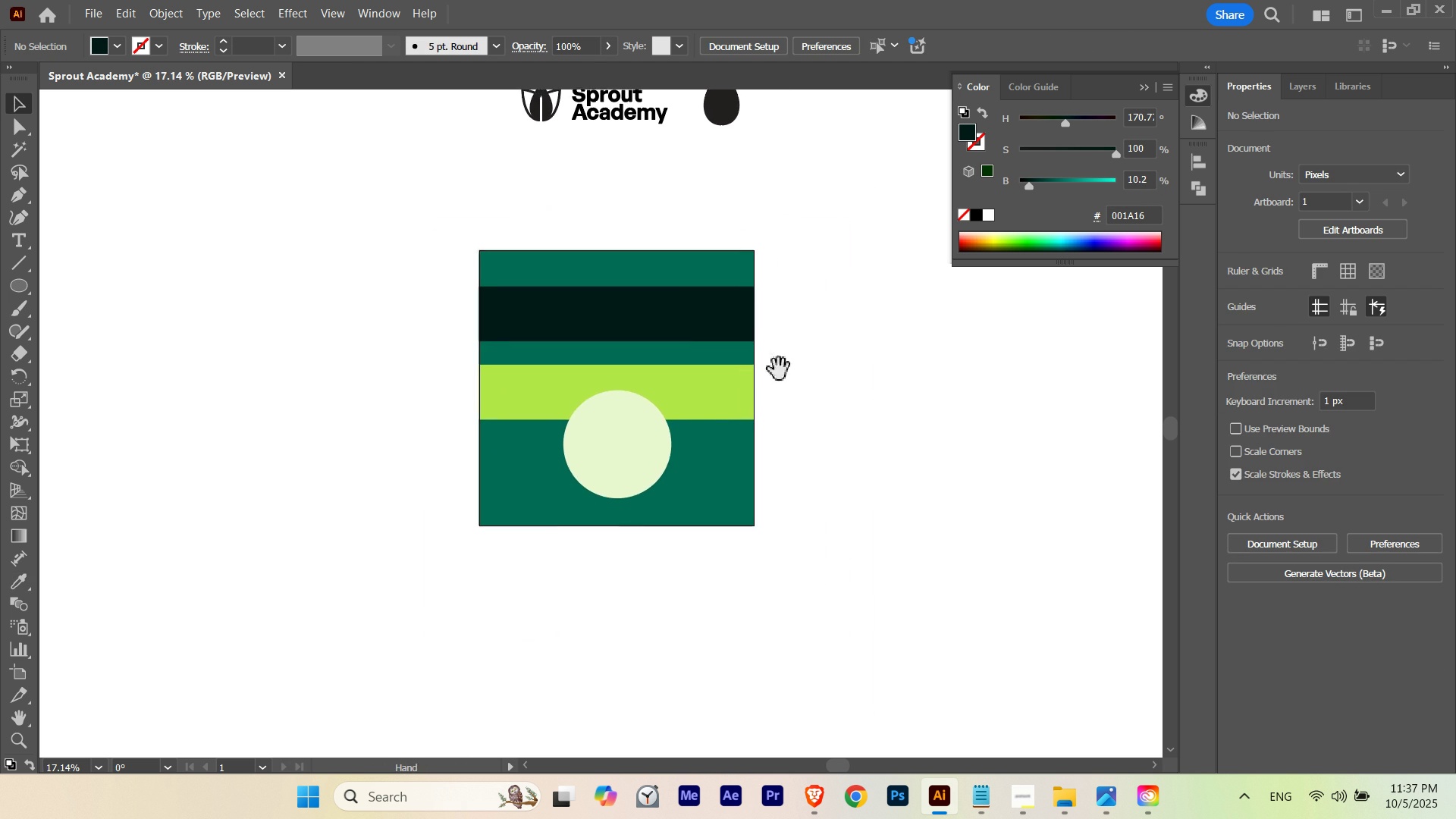 
hold_key(key=Space, duration=0.91)
 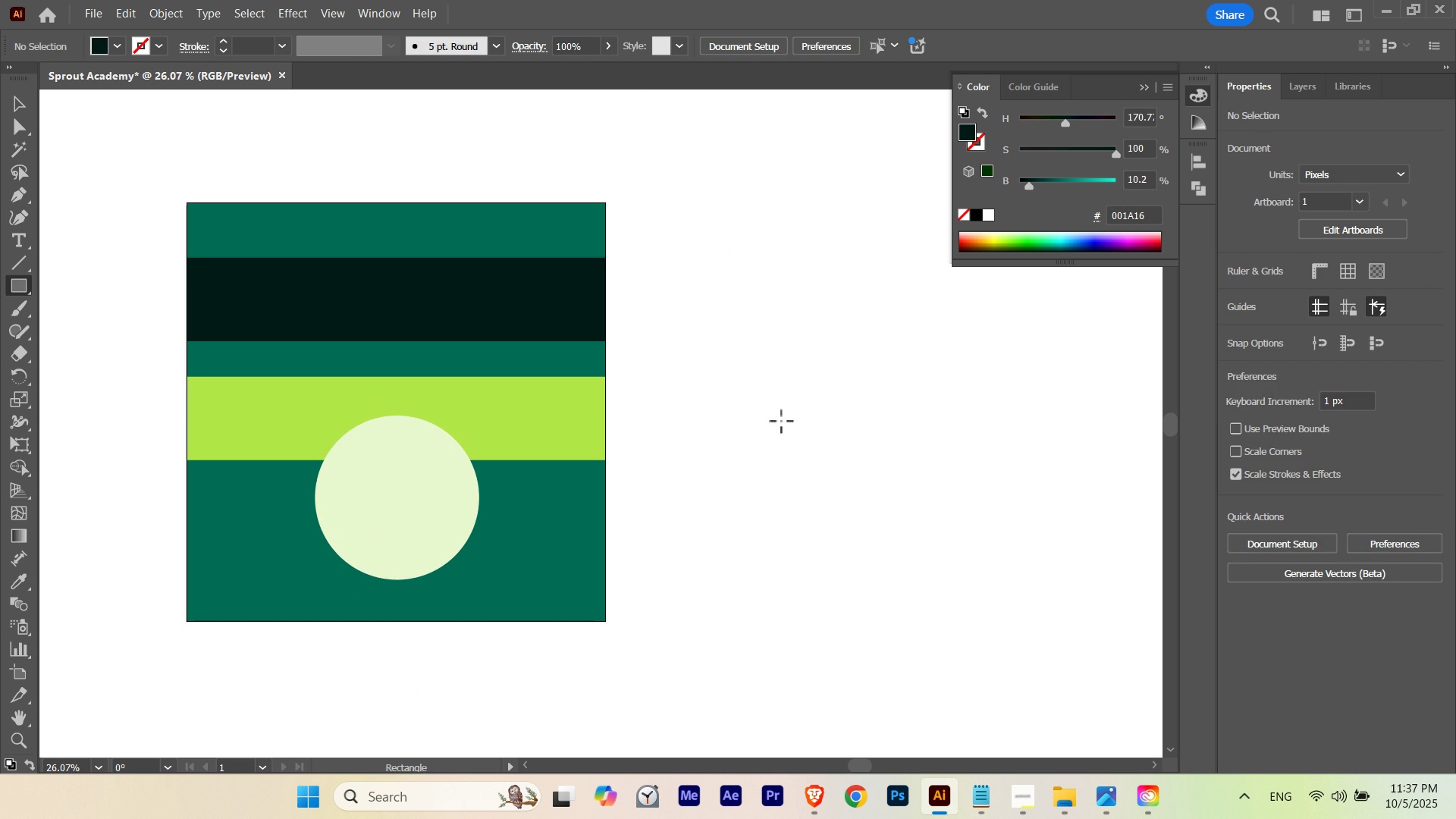 
hold_key(key=ControlLeft, duration=0.36)
left_click_drag(start_coordinate=[835, 372], to_coordinate=[927, 384])
 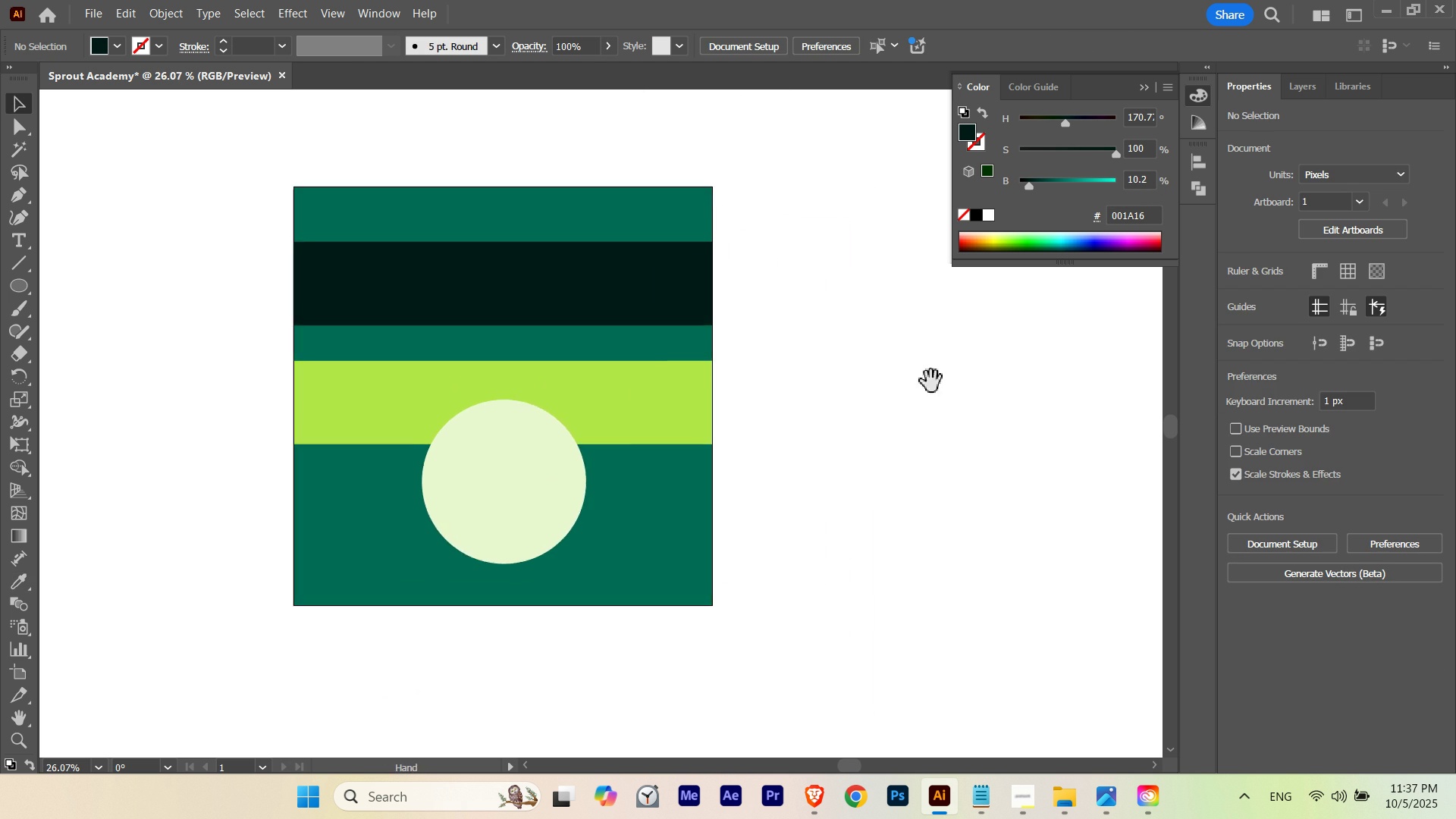 
left_click_drag(start_coordinate=[924, 384], to_coordinate=[817, 400])
 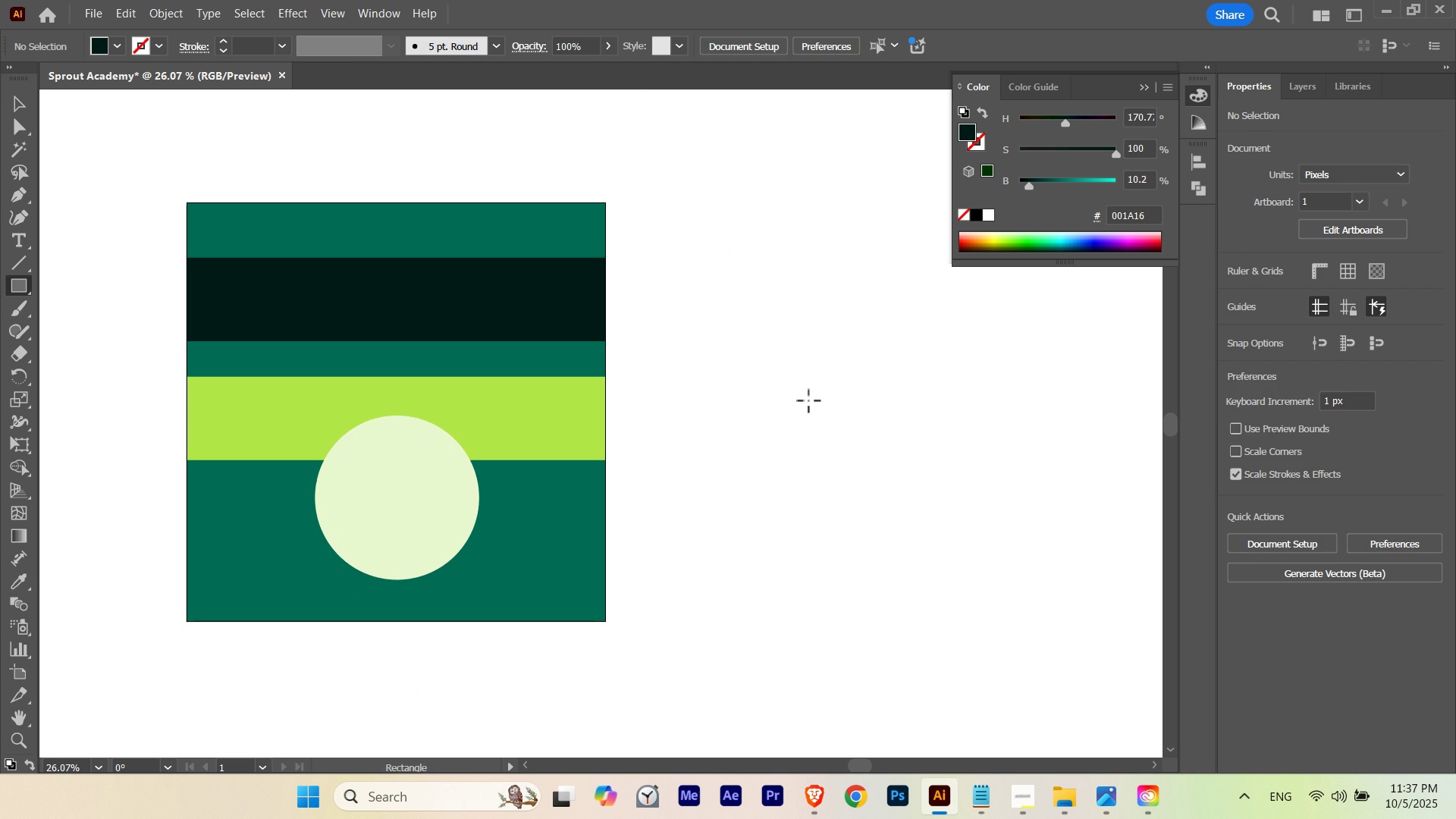 
key(M)
 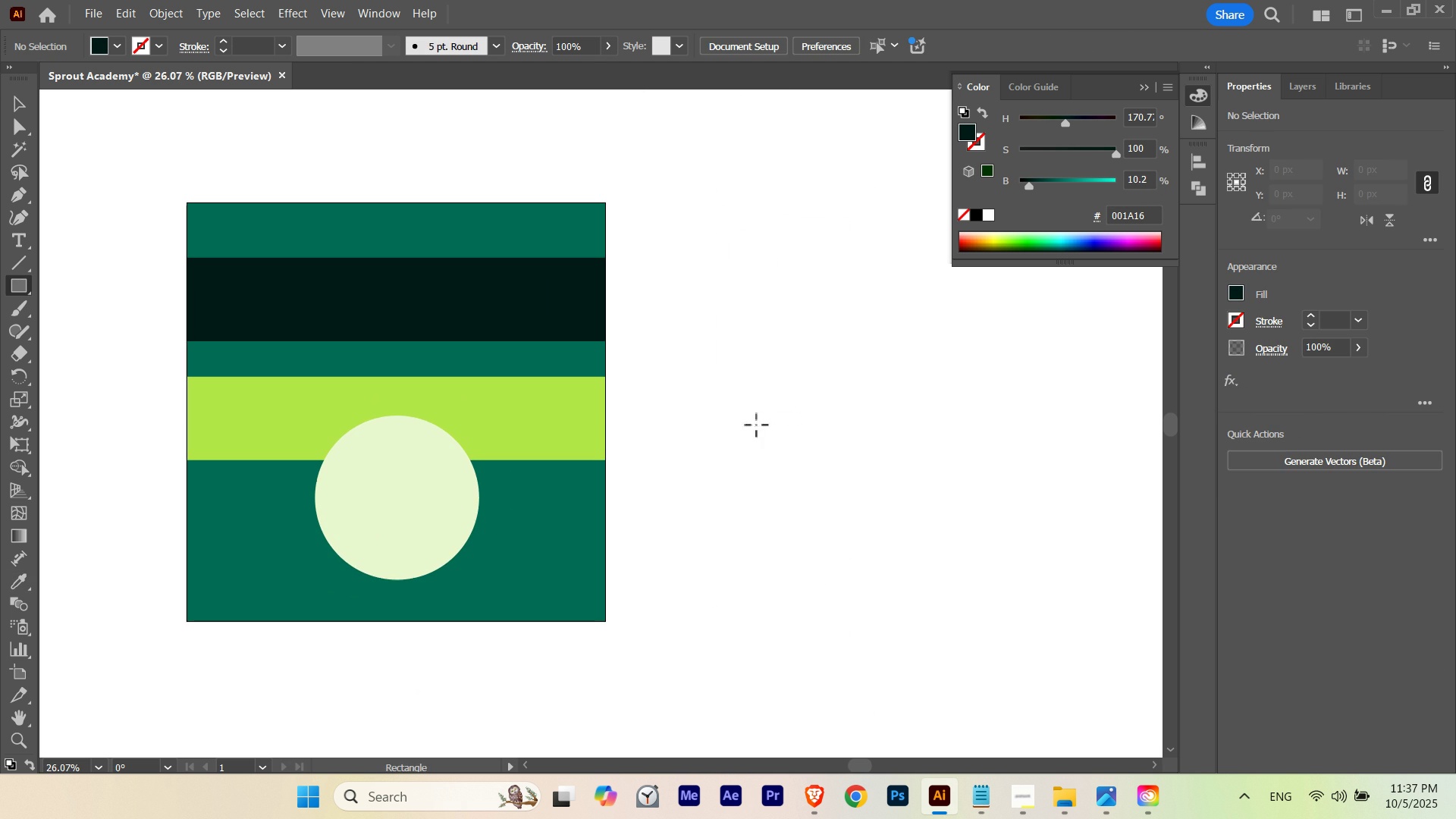 
left_click_drag(start_coordinate=[755, 425], to_coordinate=[830, 353])
 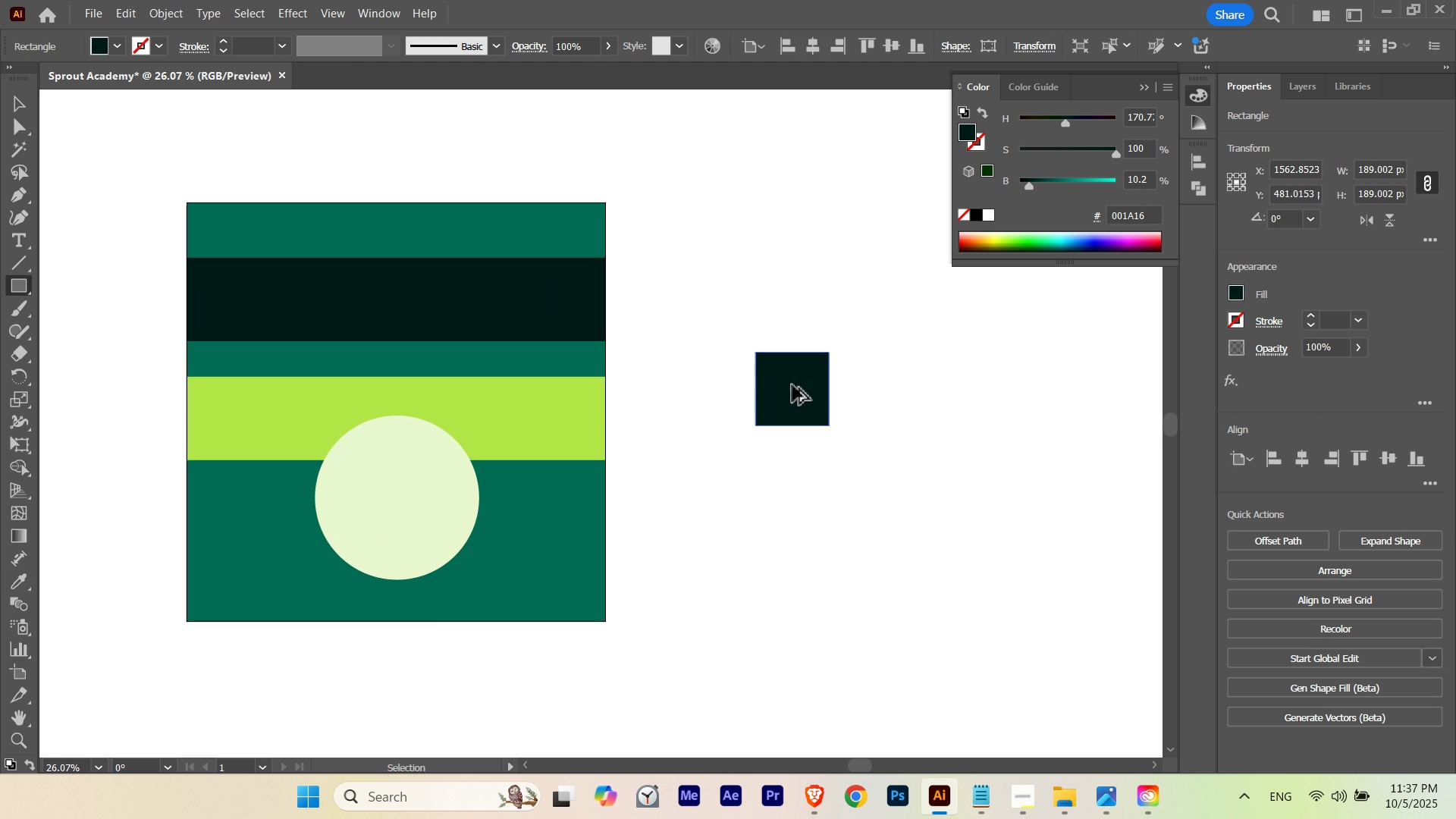 
hold_key(key=ShiftLeft, duration=1.64)
hold_key(key=AltLeft, duration=1.76)
left_click_drag(start_coordinate=[792, 385], to_coordinate=[877, 377])
 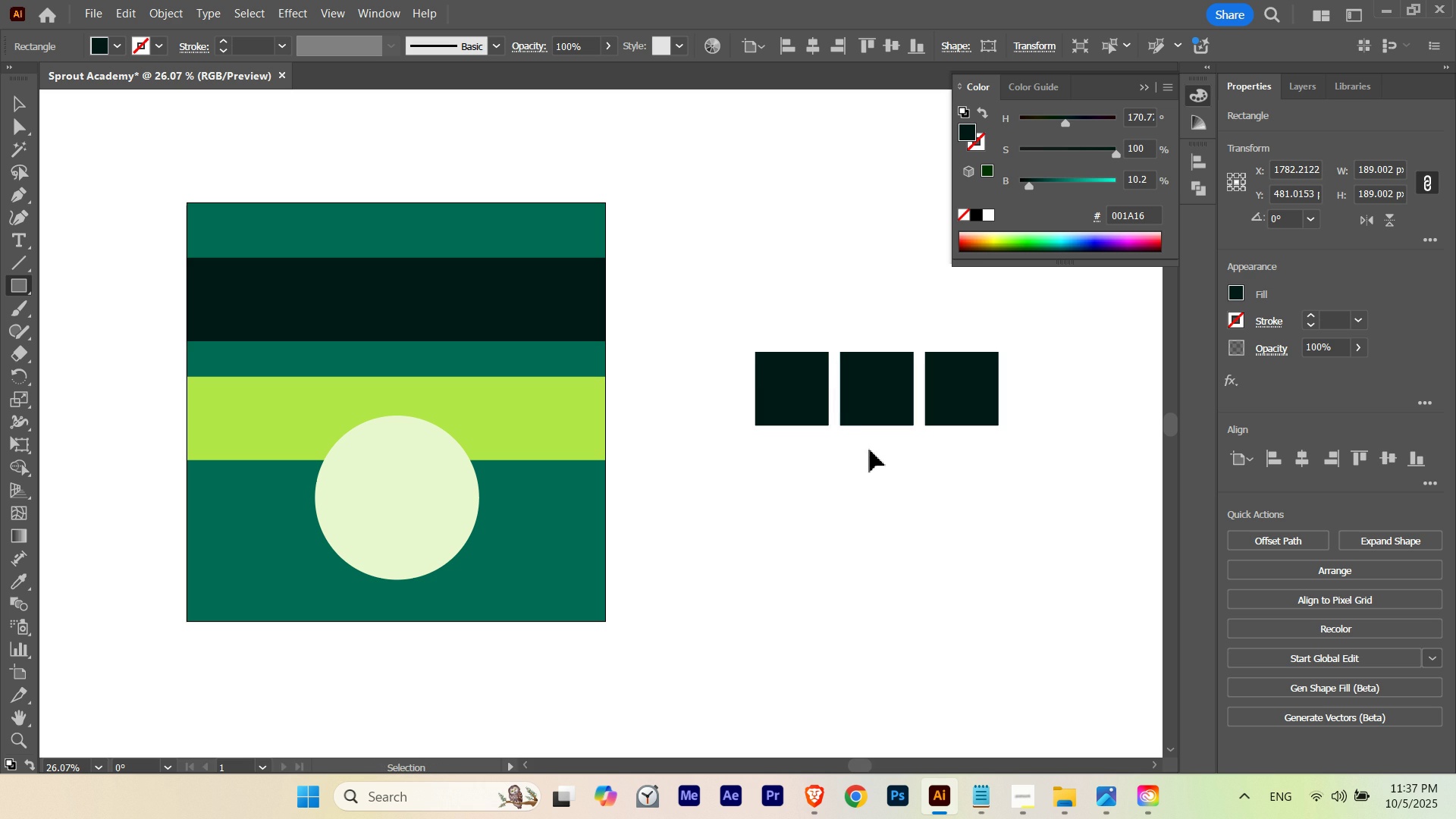 
hold_key(key=ShiftLeft, duration=1.38)
 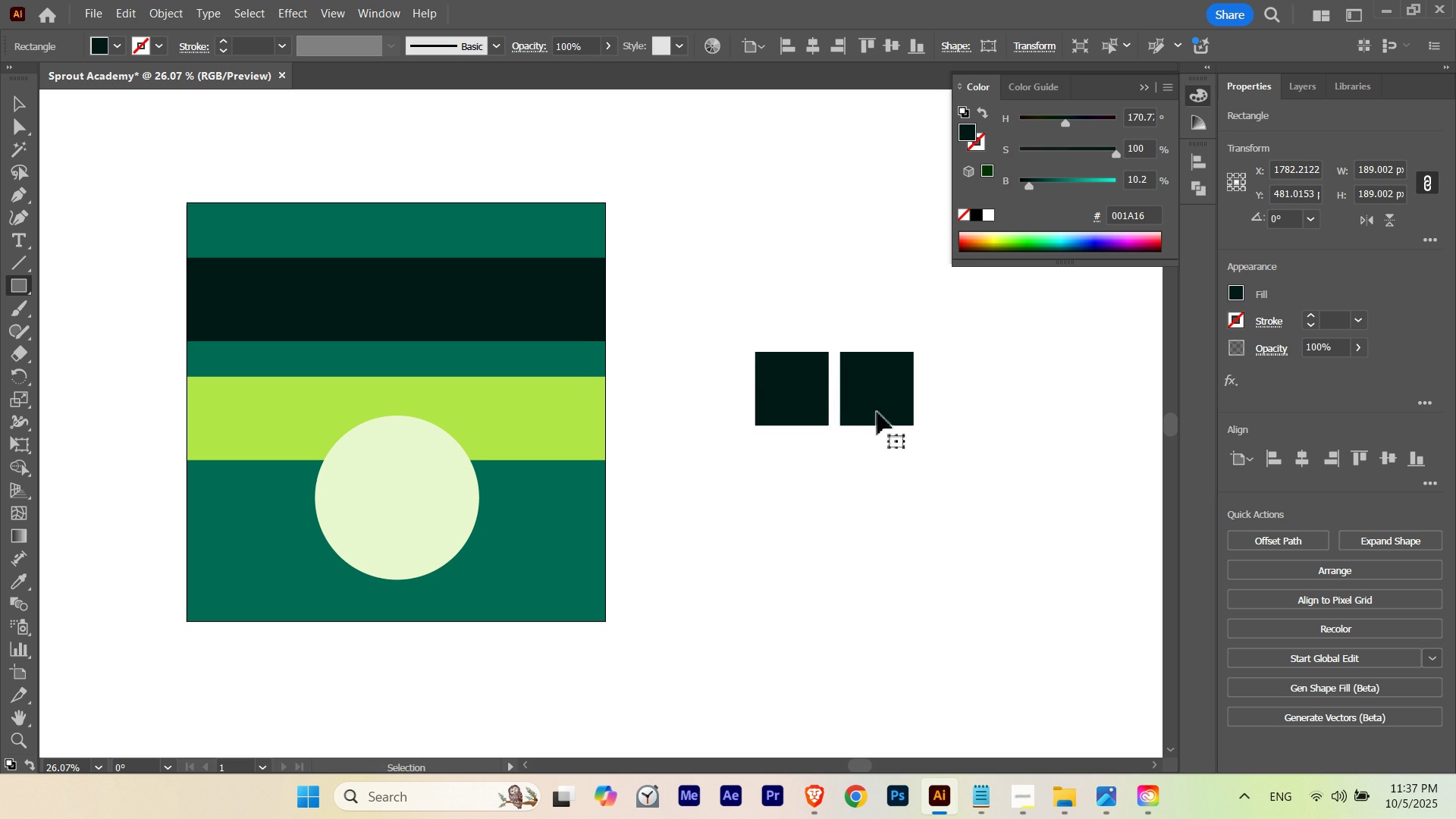 
key(Control+D)
 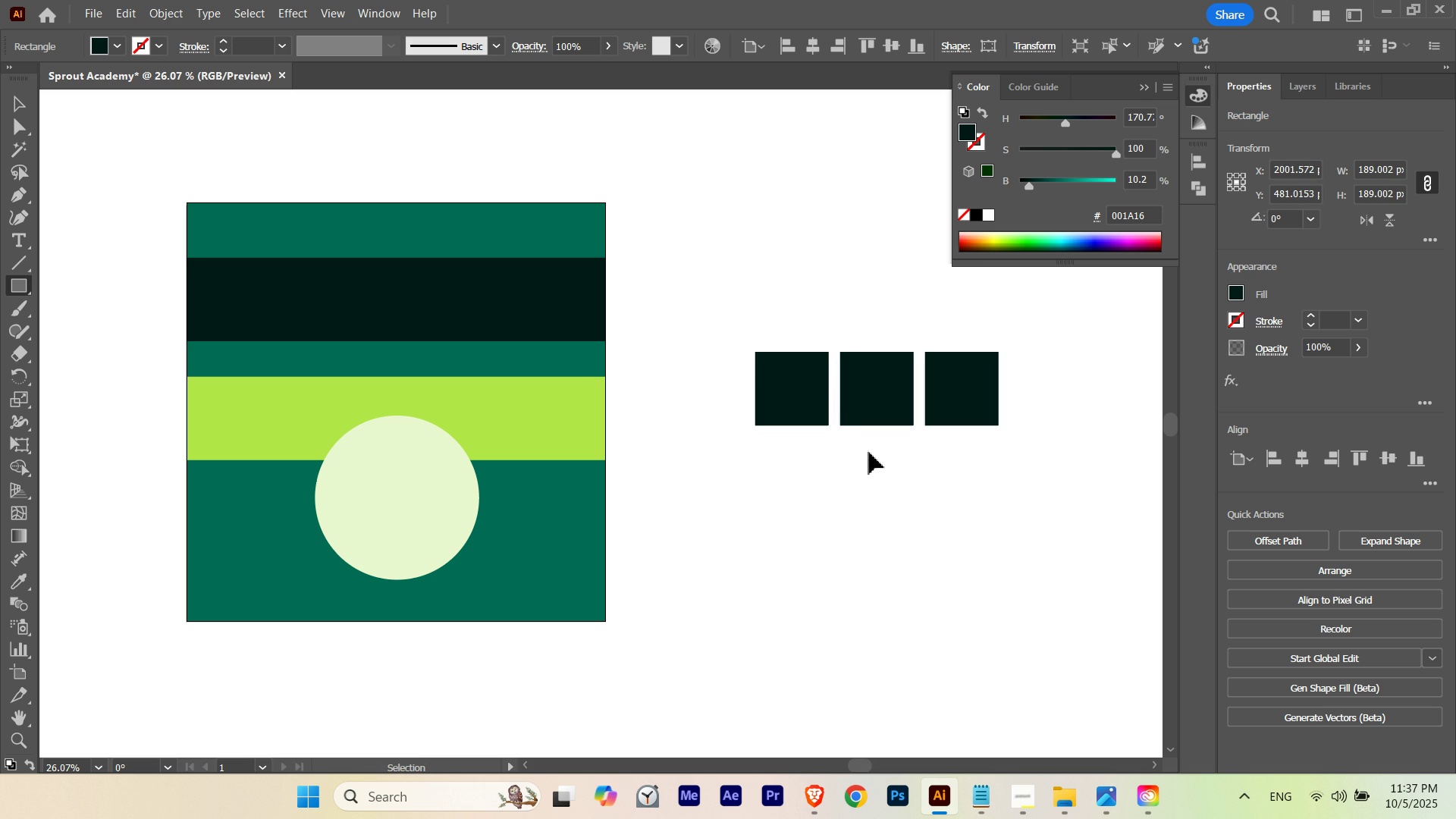 
key(Control+D)
 